 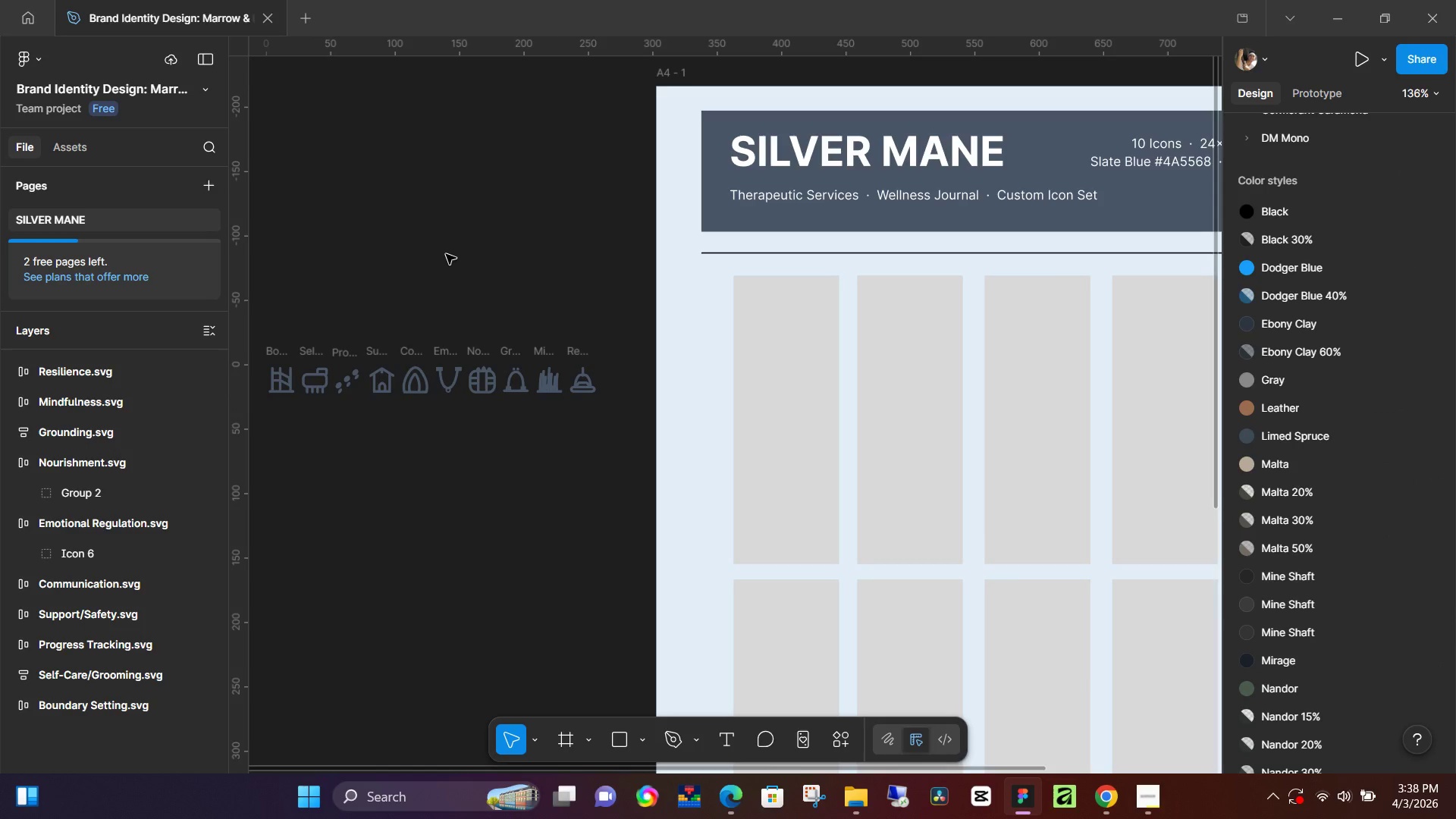 
left_click_drag(start_coordinate=[274, 350], to_coordinate=[780, 356])
 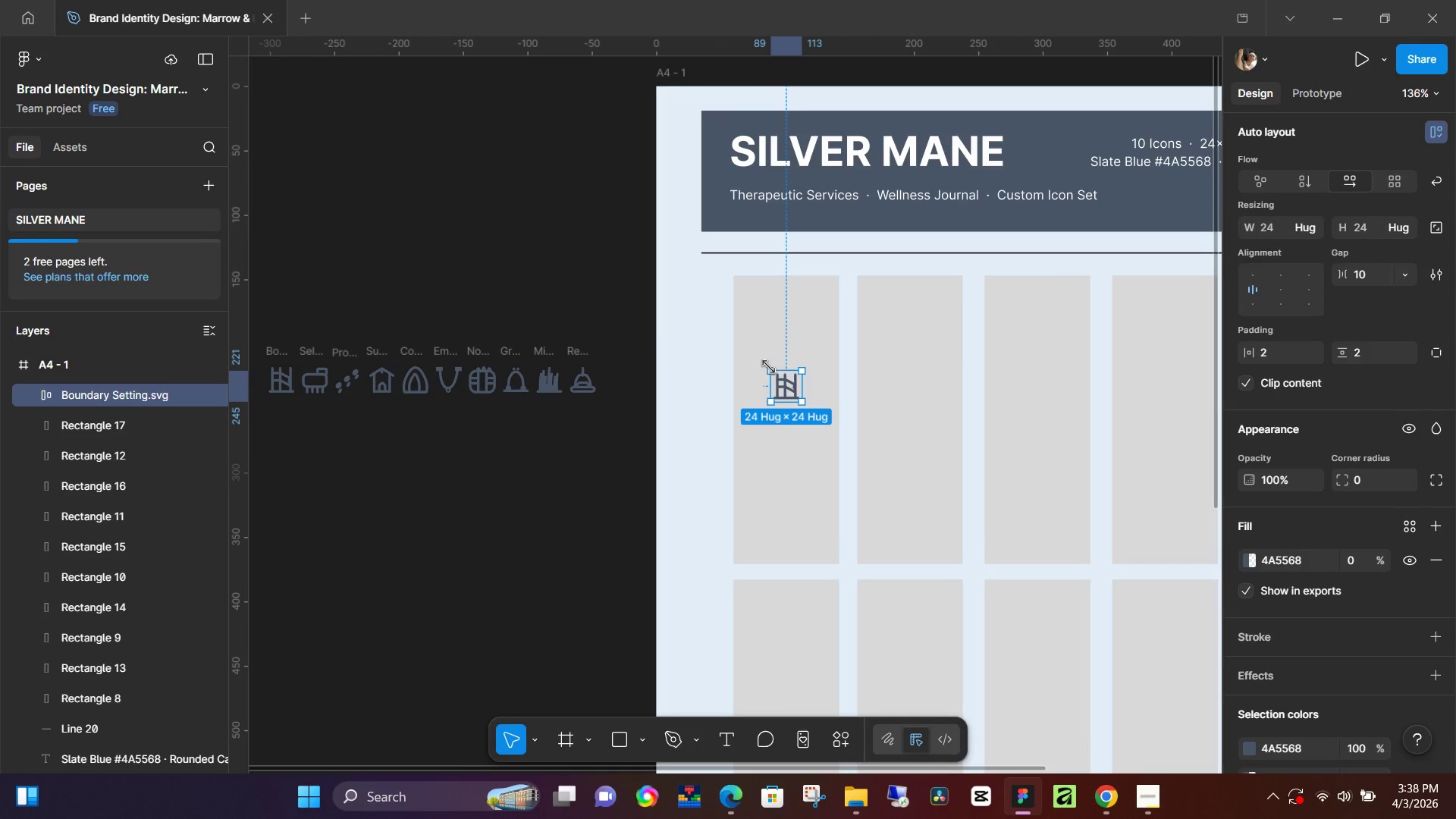 
key(Alt+AltLeft)
 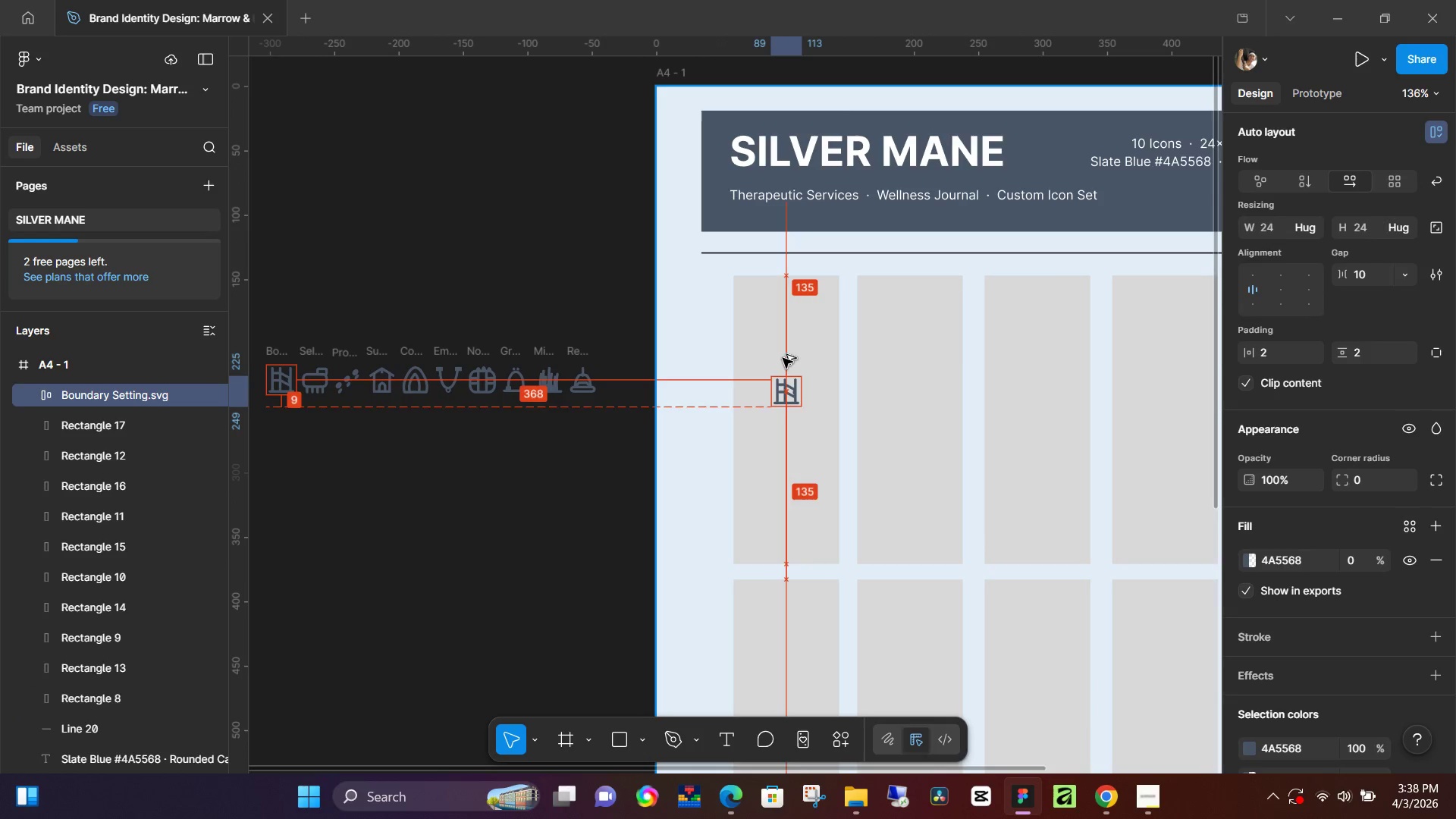 
key(Alt+AltLeft)
 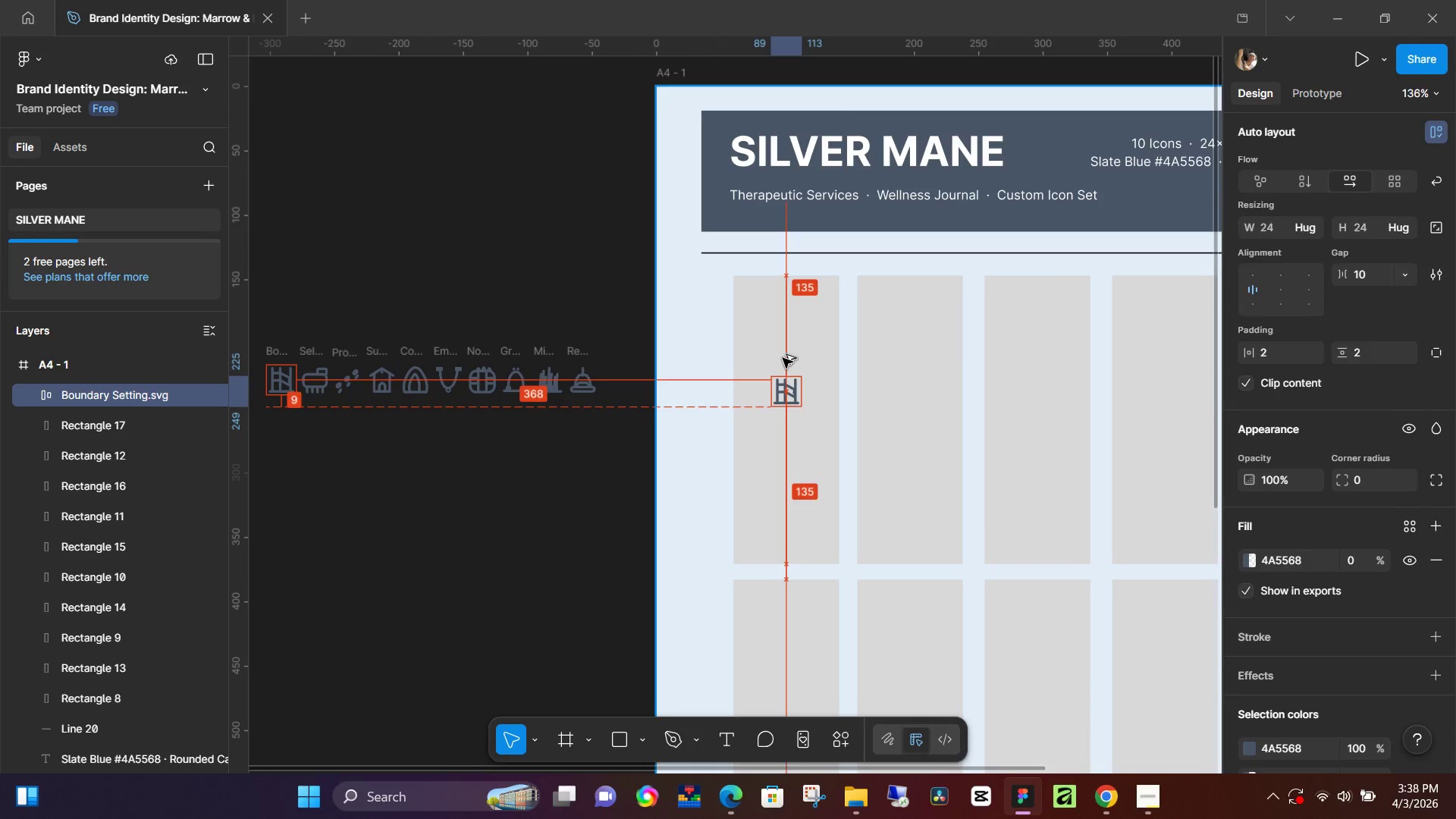 
key(Alt+AltLeft)
 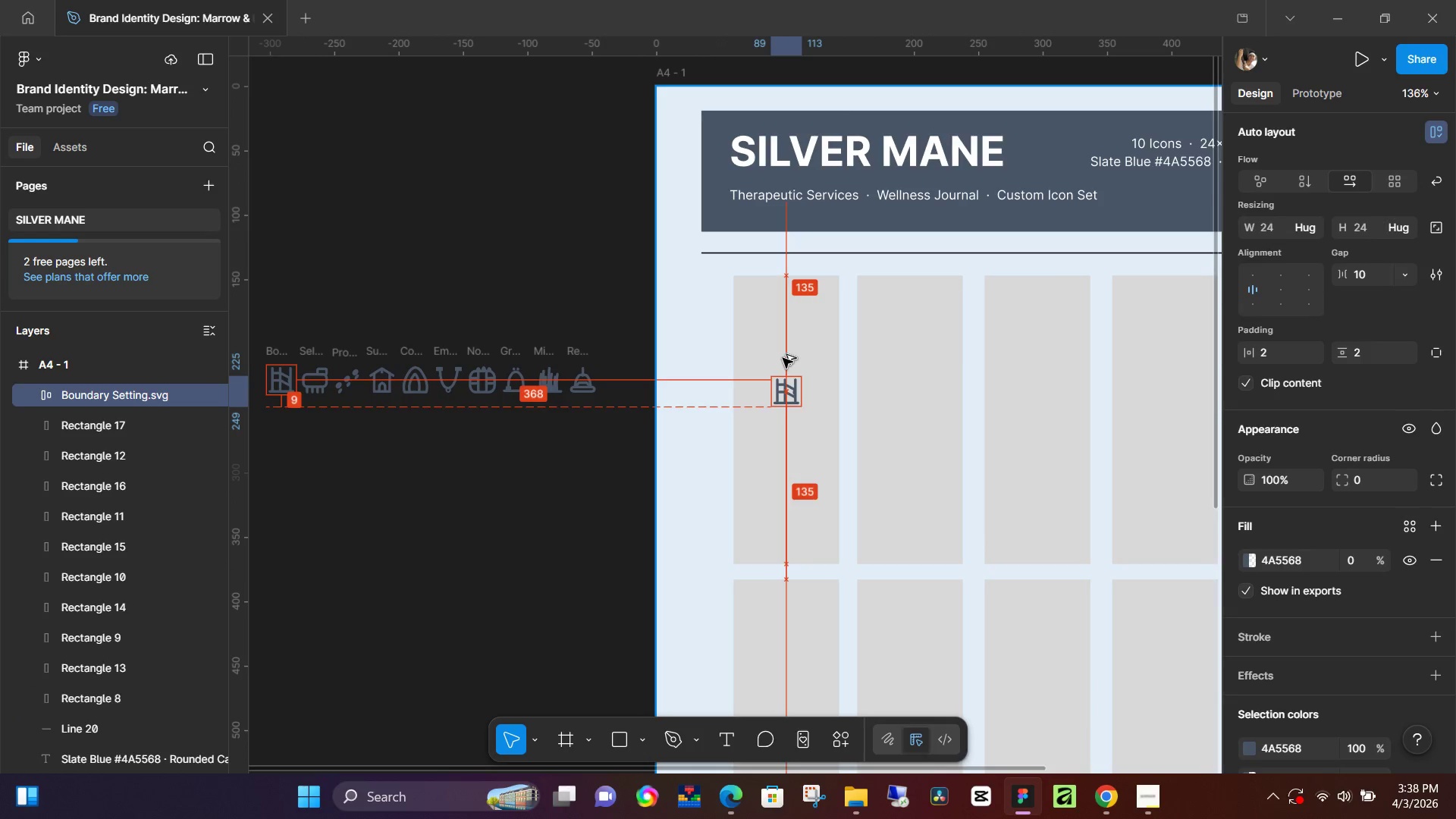 
key(Alt+AltLeft)
 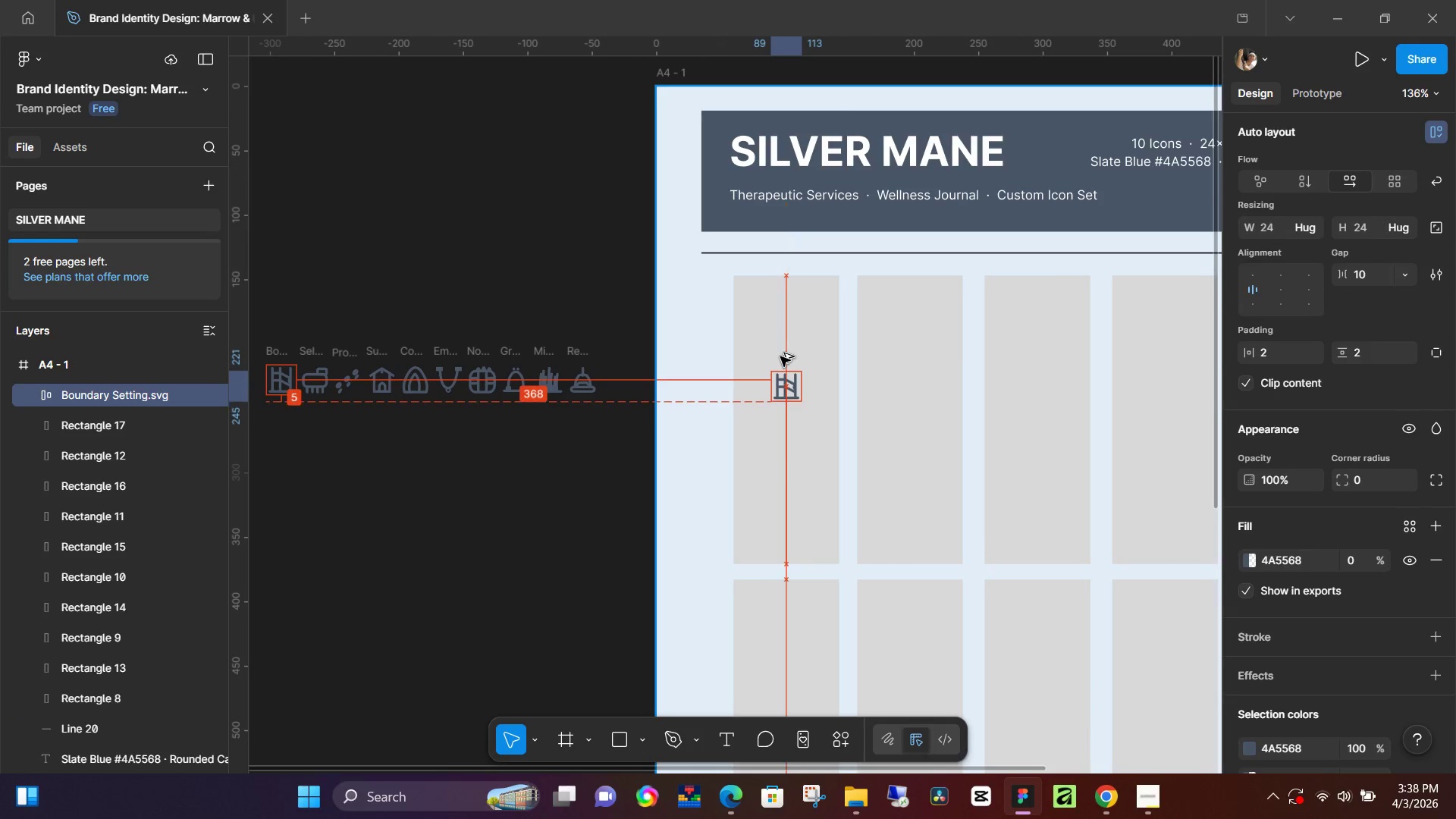 
key(Alt+AltLeft)
 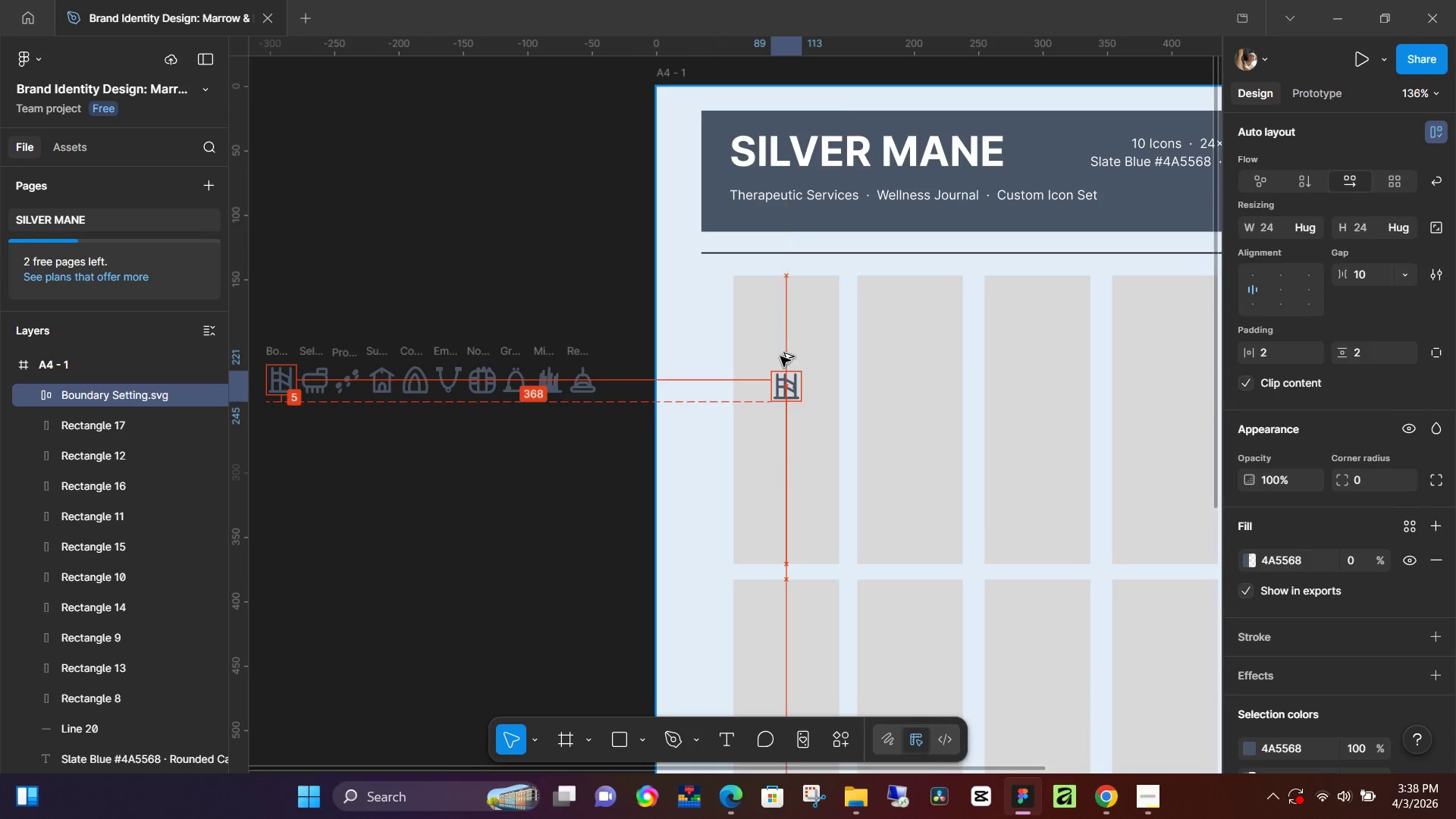 
key(Alt+AltLeft)
 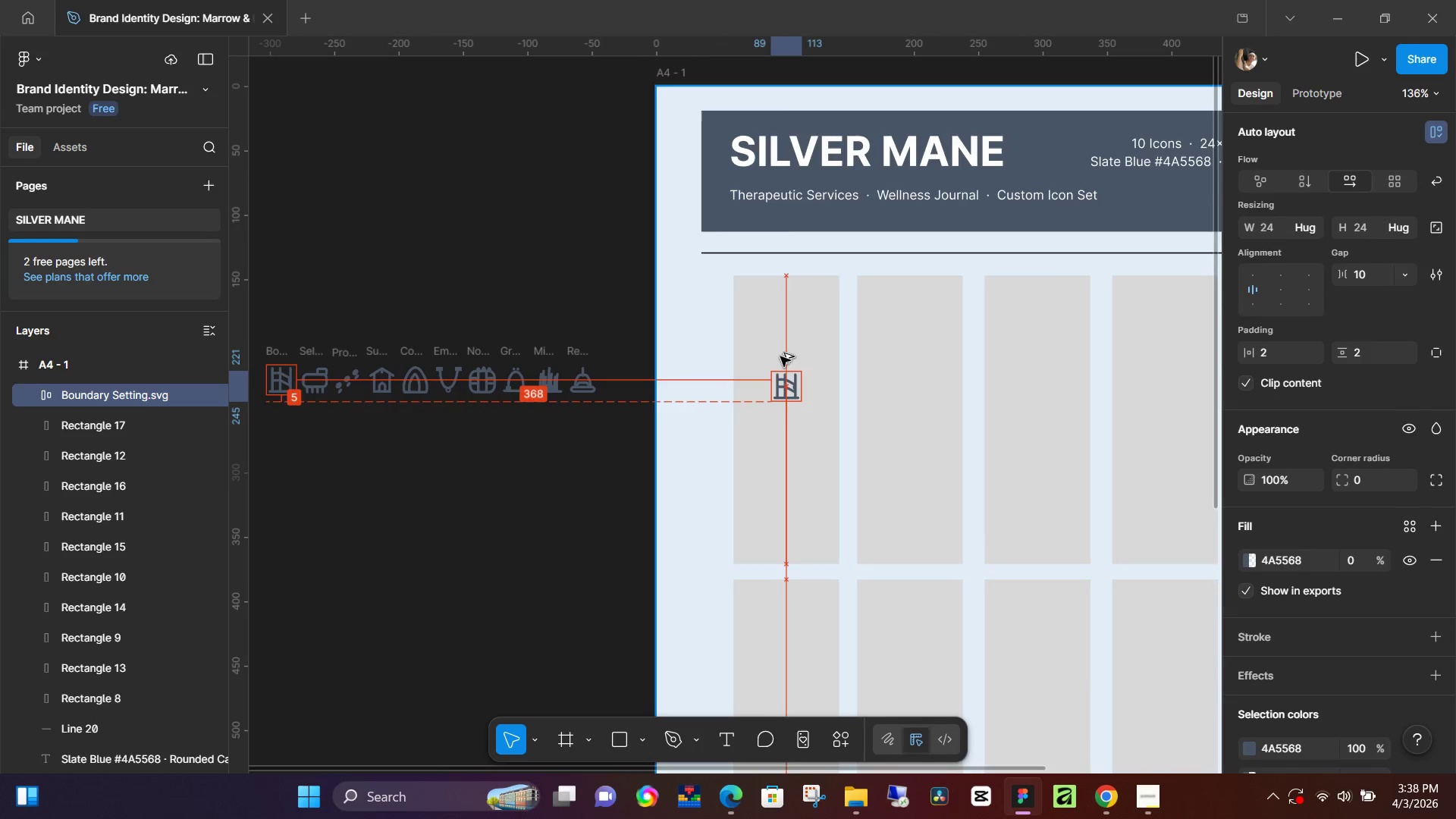 
key(Alt+AltLeft)
 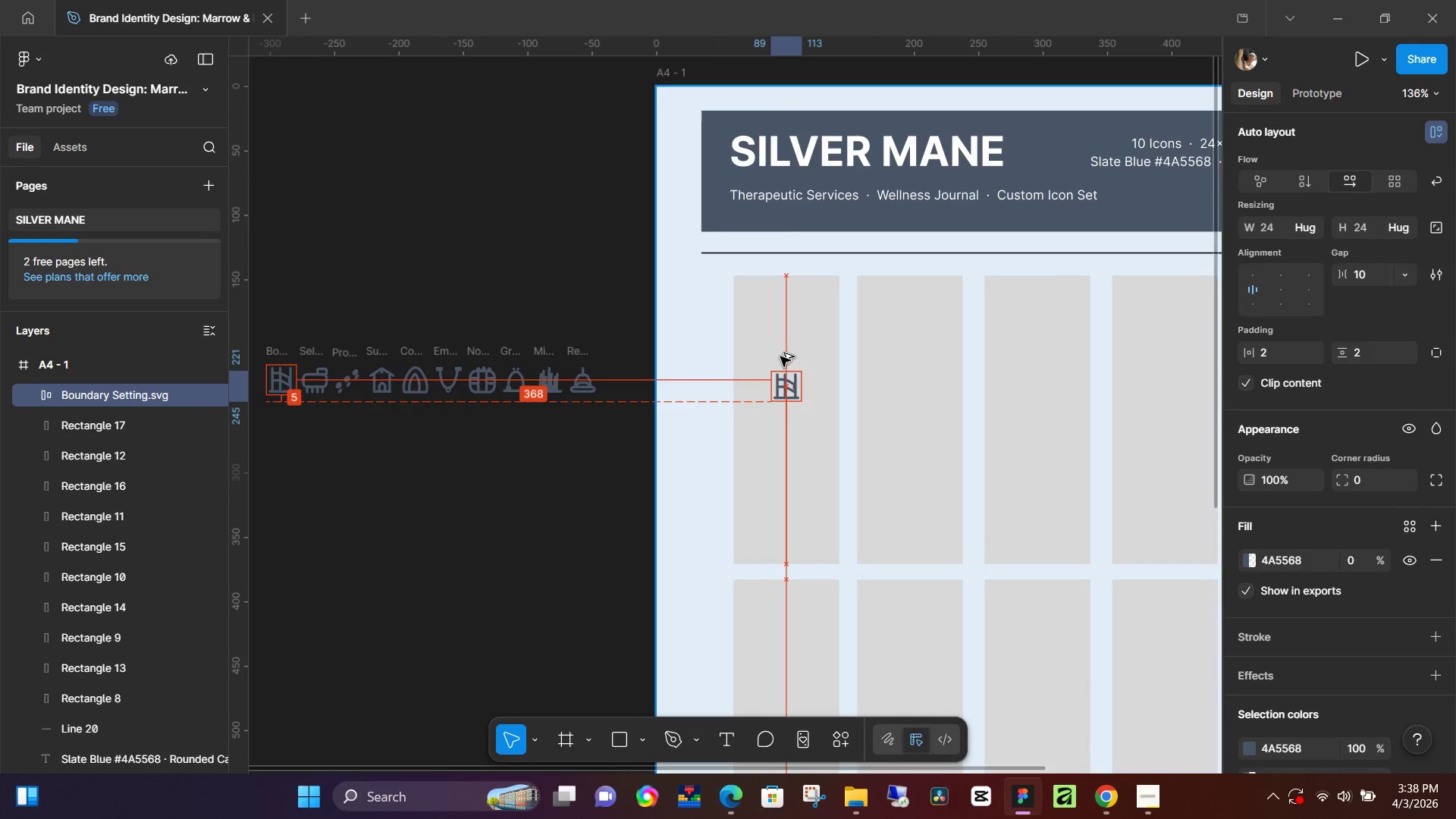 
key(Alt+AltLeft)
 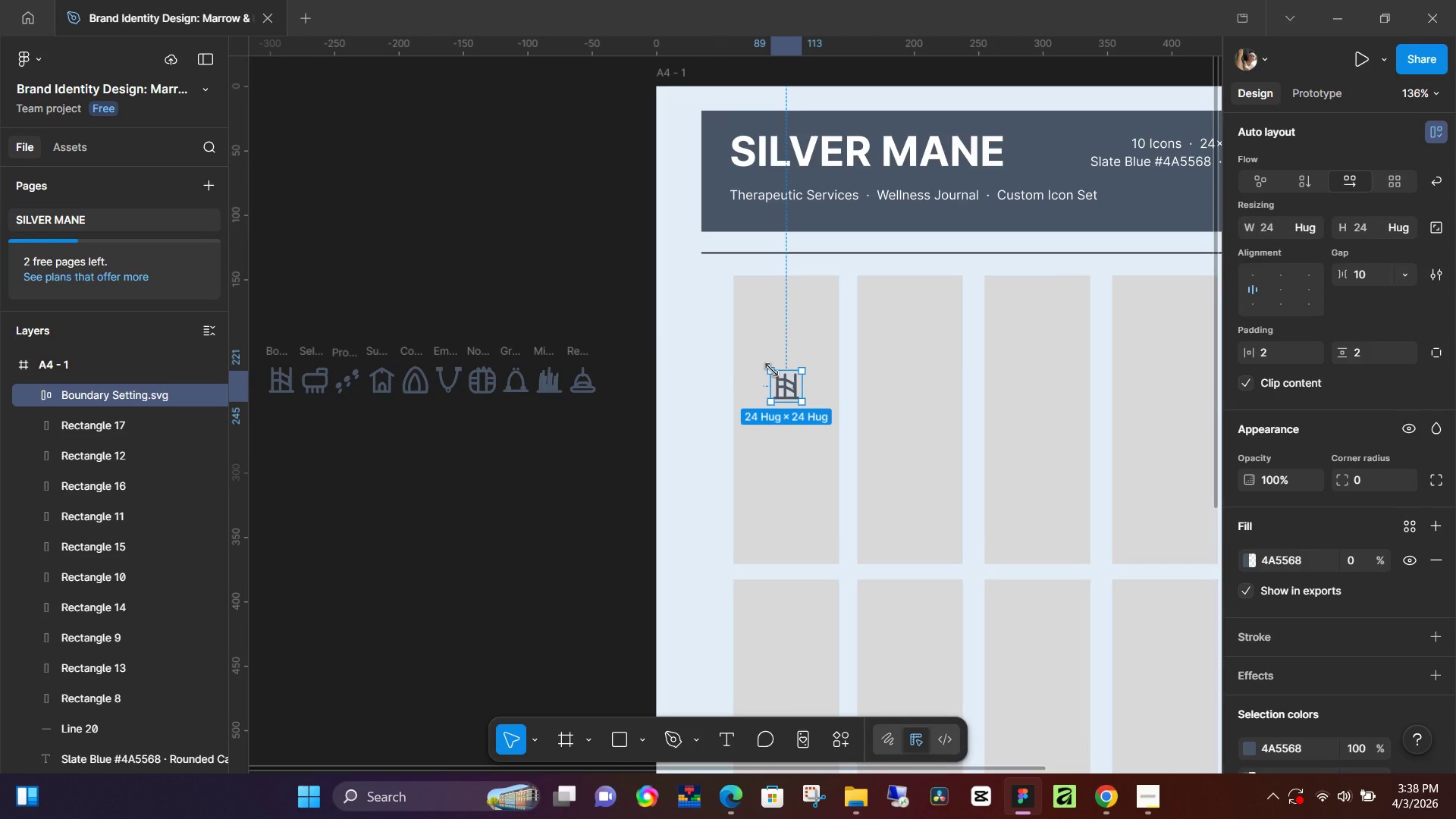 
key(CapsLock)
 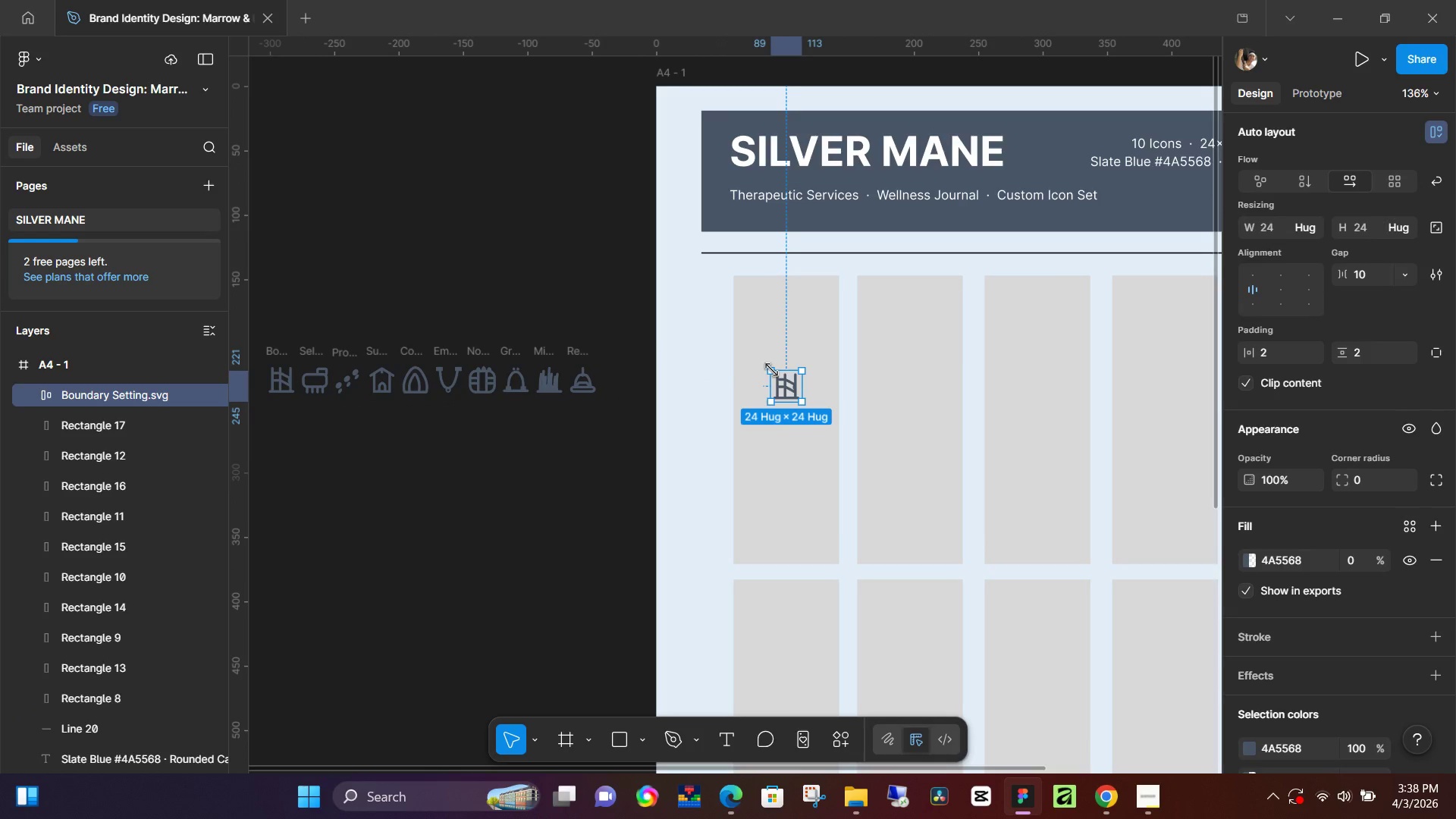 
left_click([772, 369])
 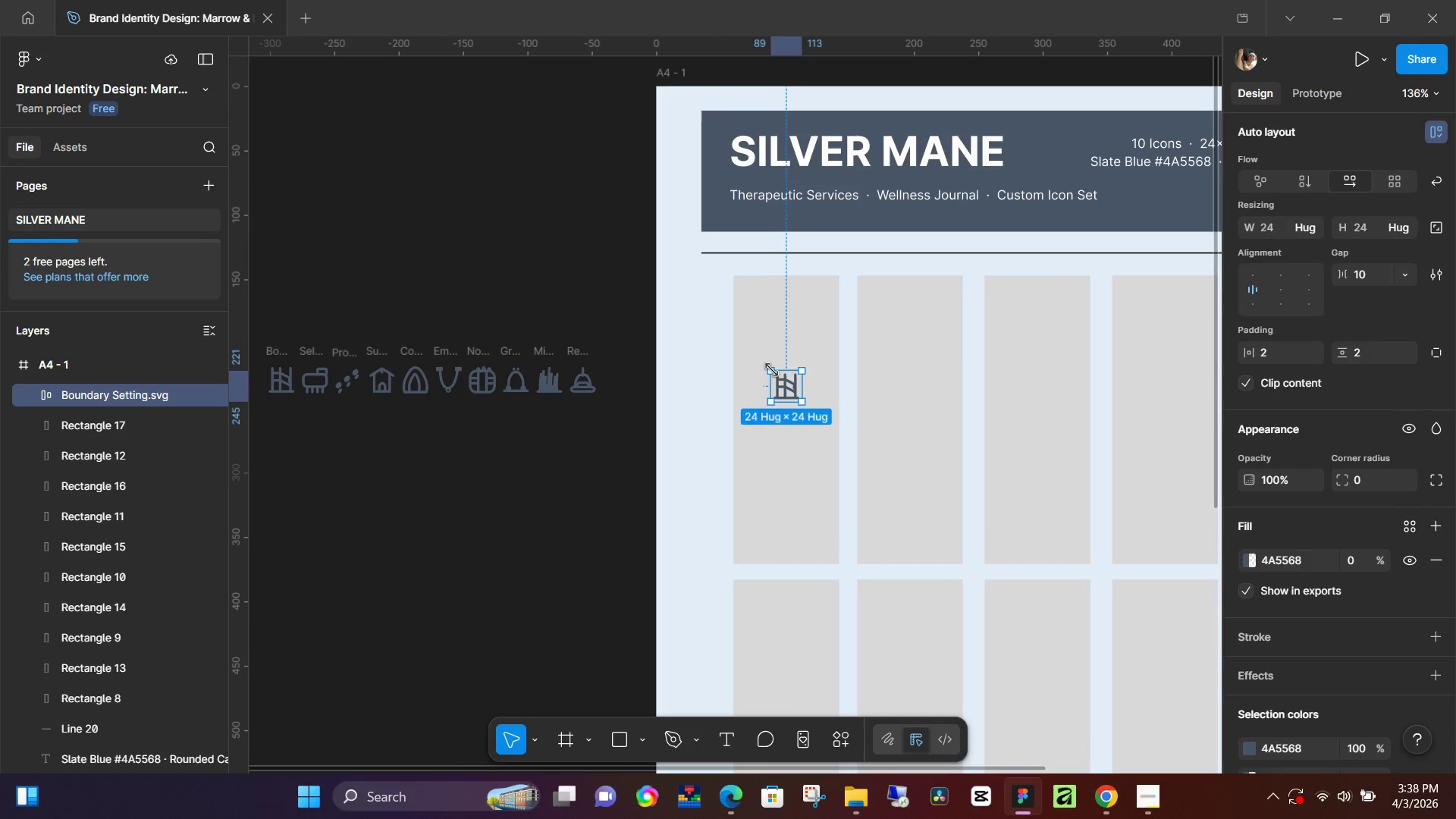 
key(Shift+ShiftLeft)
 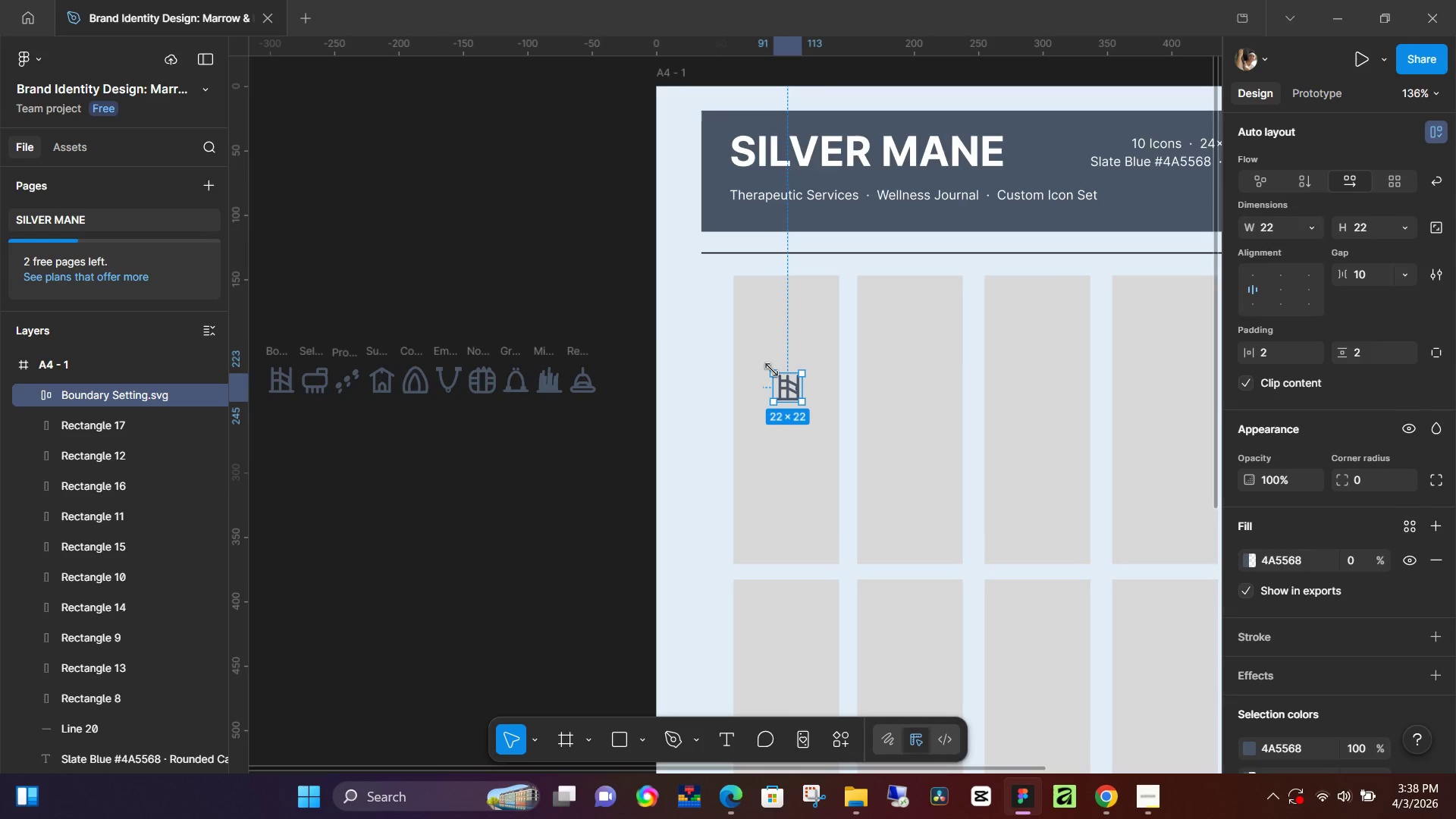 
key(Control+Z)
 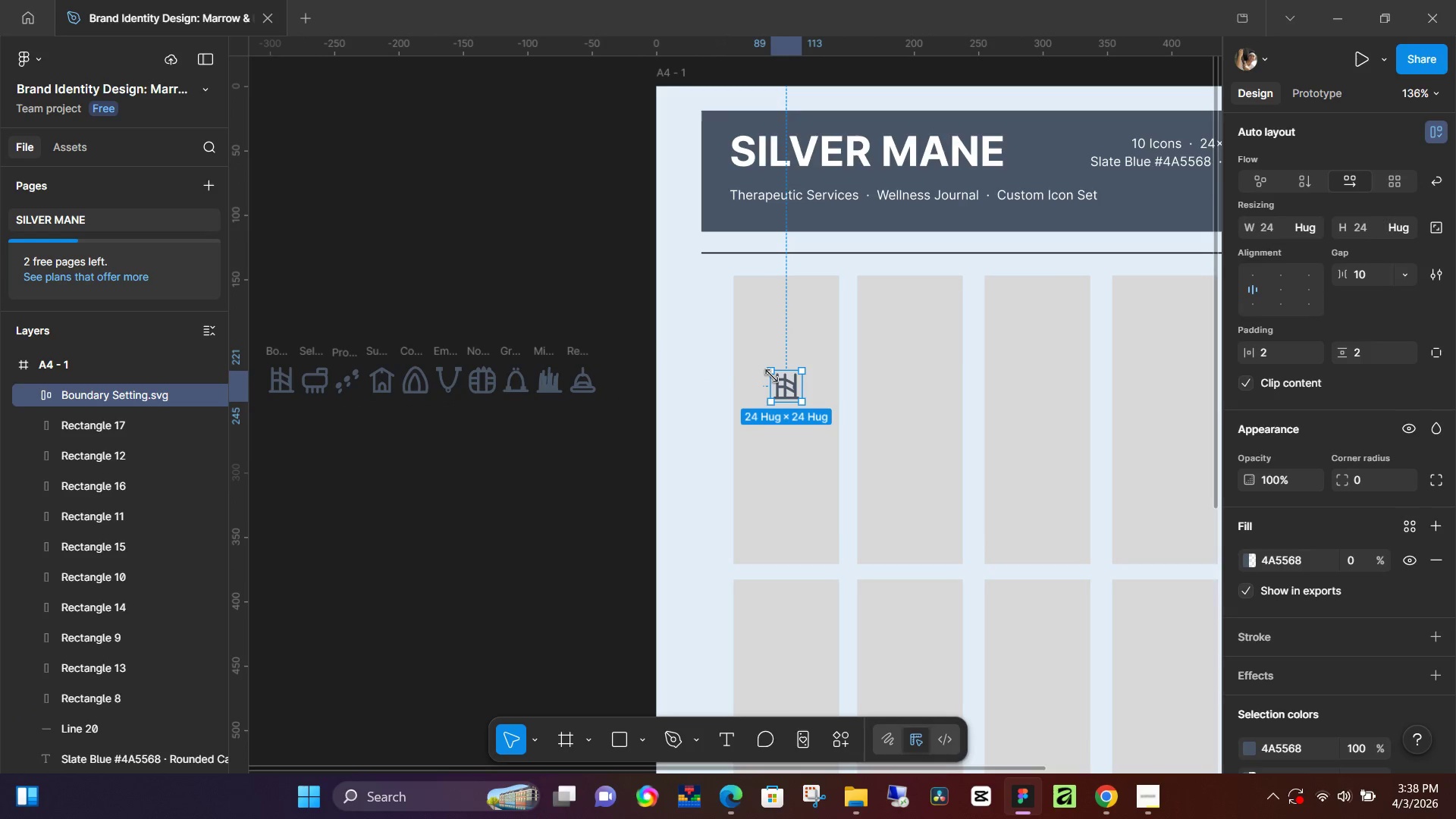 
hold_key(key=ShiftLeft, duration=1.47)
left_click_drag(start_coordinate=[772, 375], to_coordinate=[762, 345])
 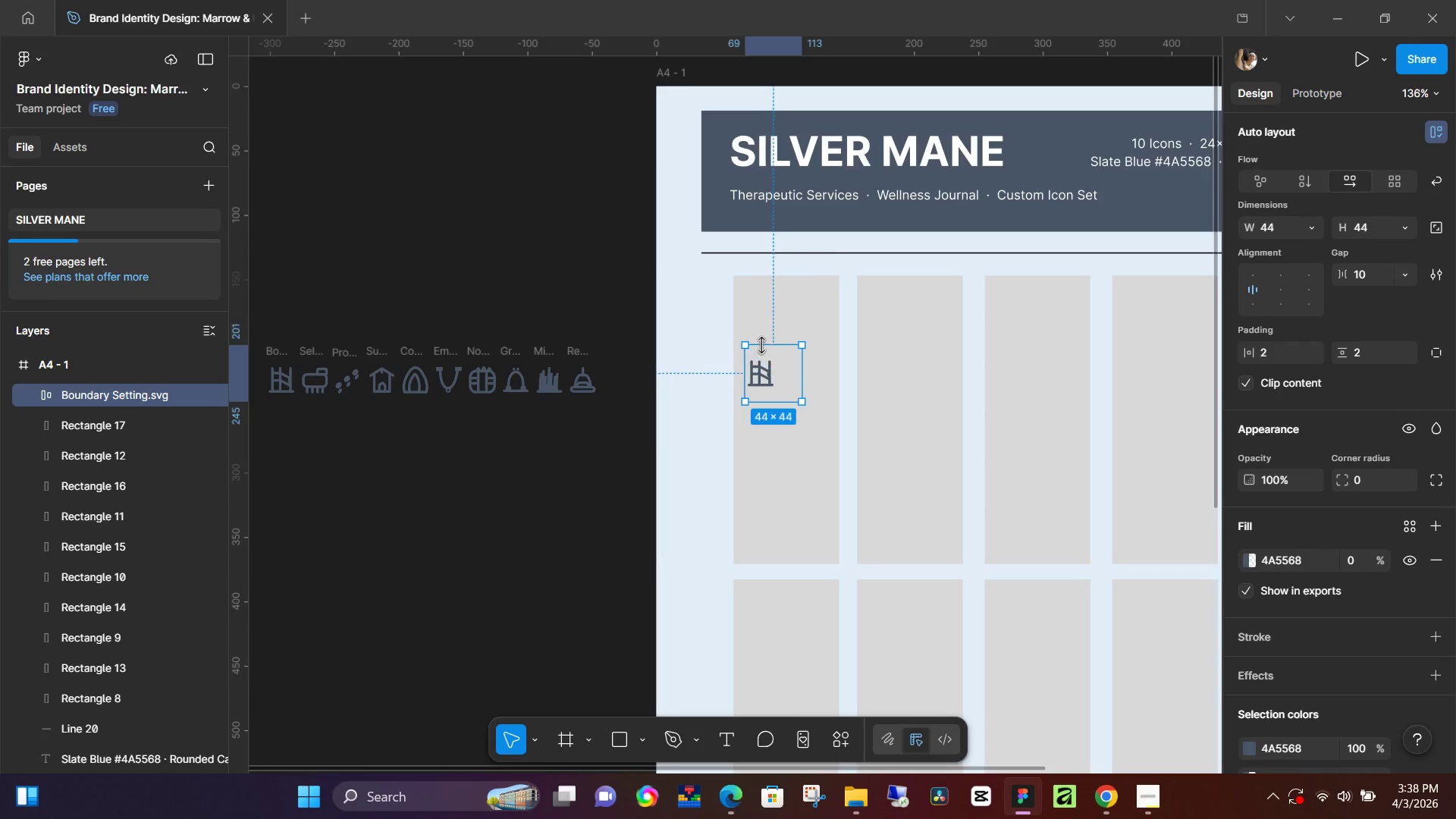 
key(Control+Z)
 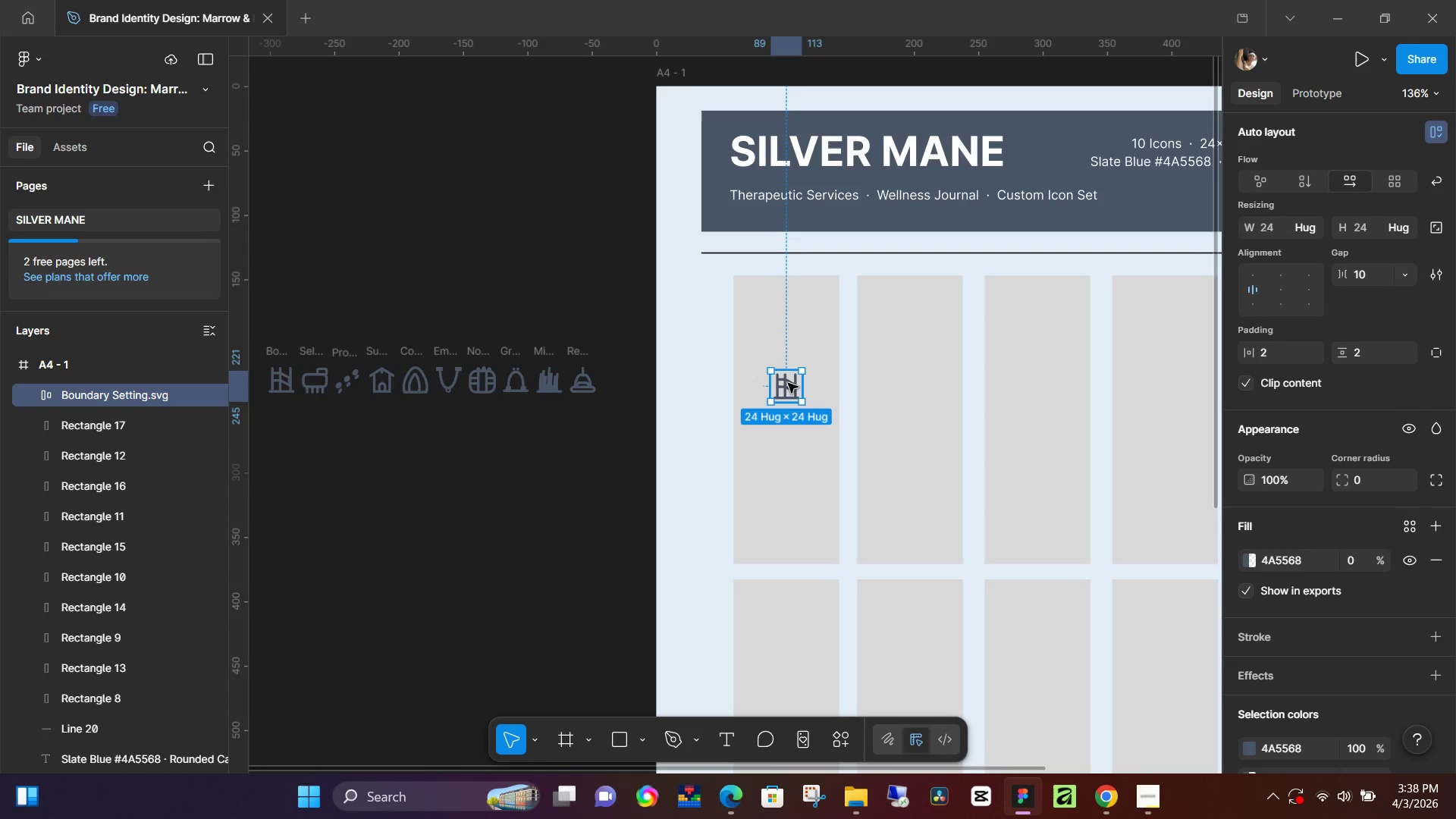 
key(K)
 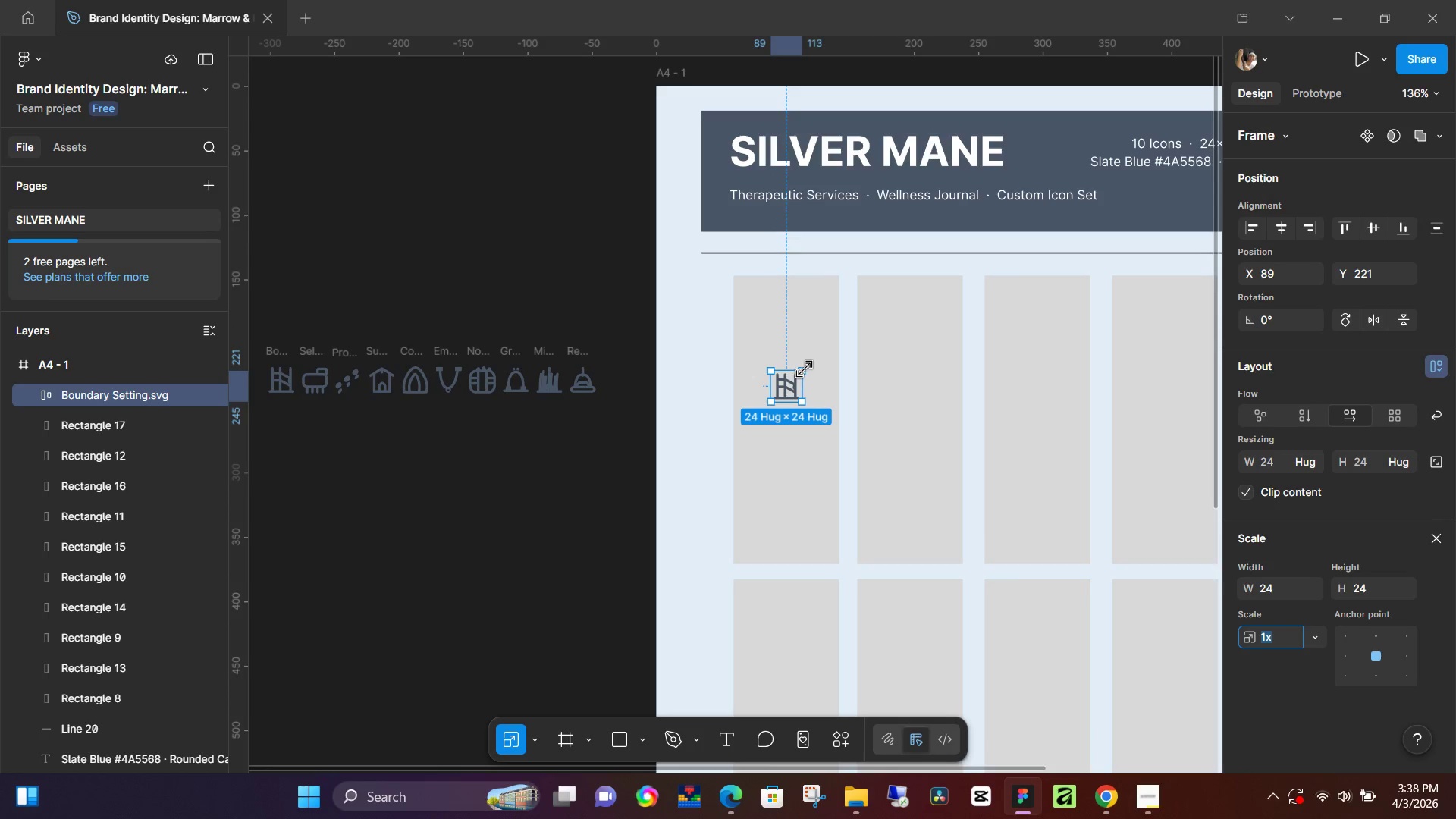 
left_click_drag(start_coordinate=[805, 369], to_coordinate=[854, 311])
 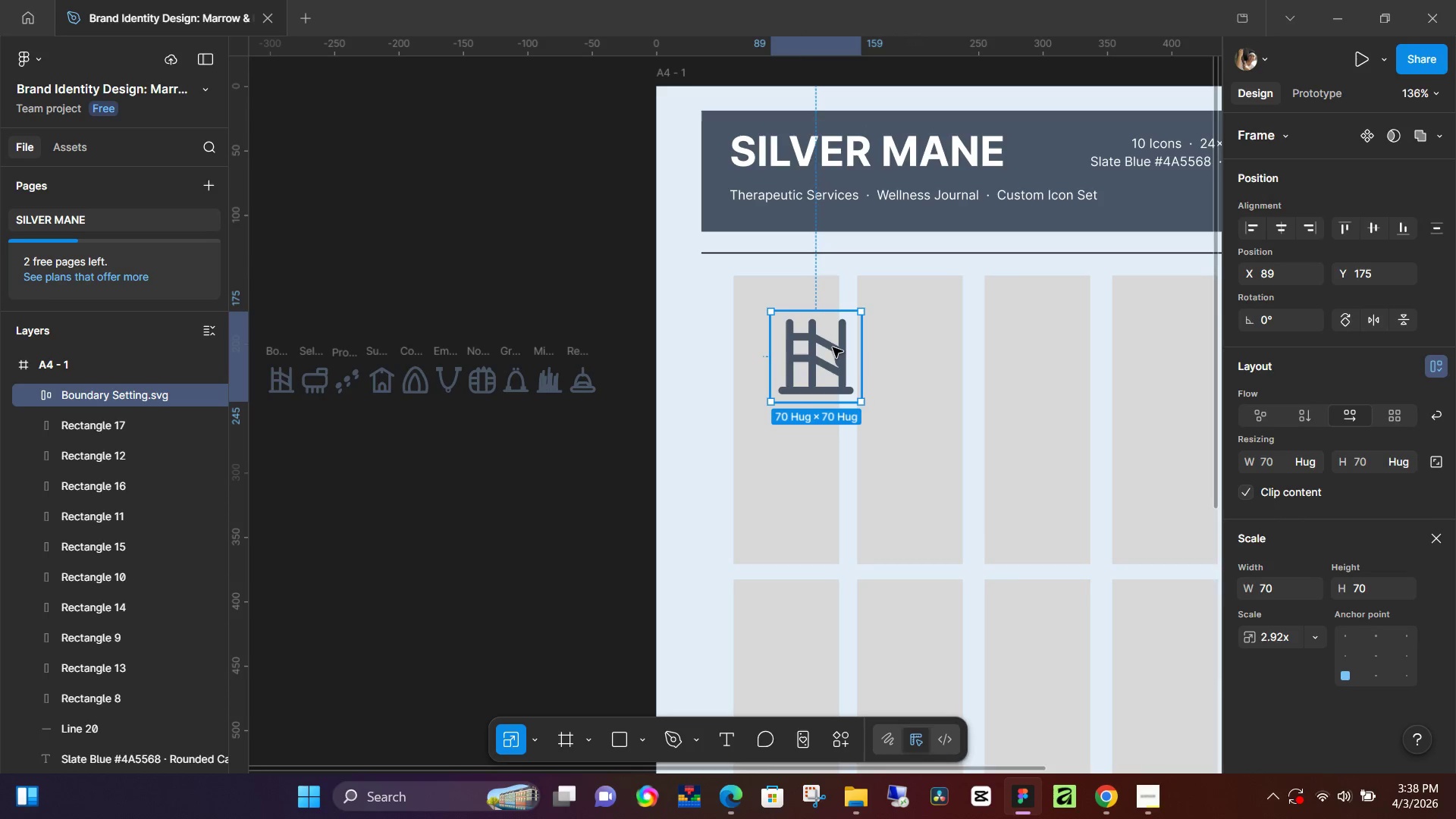 
left_click_drag(start_coordinate=[833, 347], to_coordinate=[803, 381])
 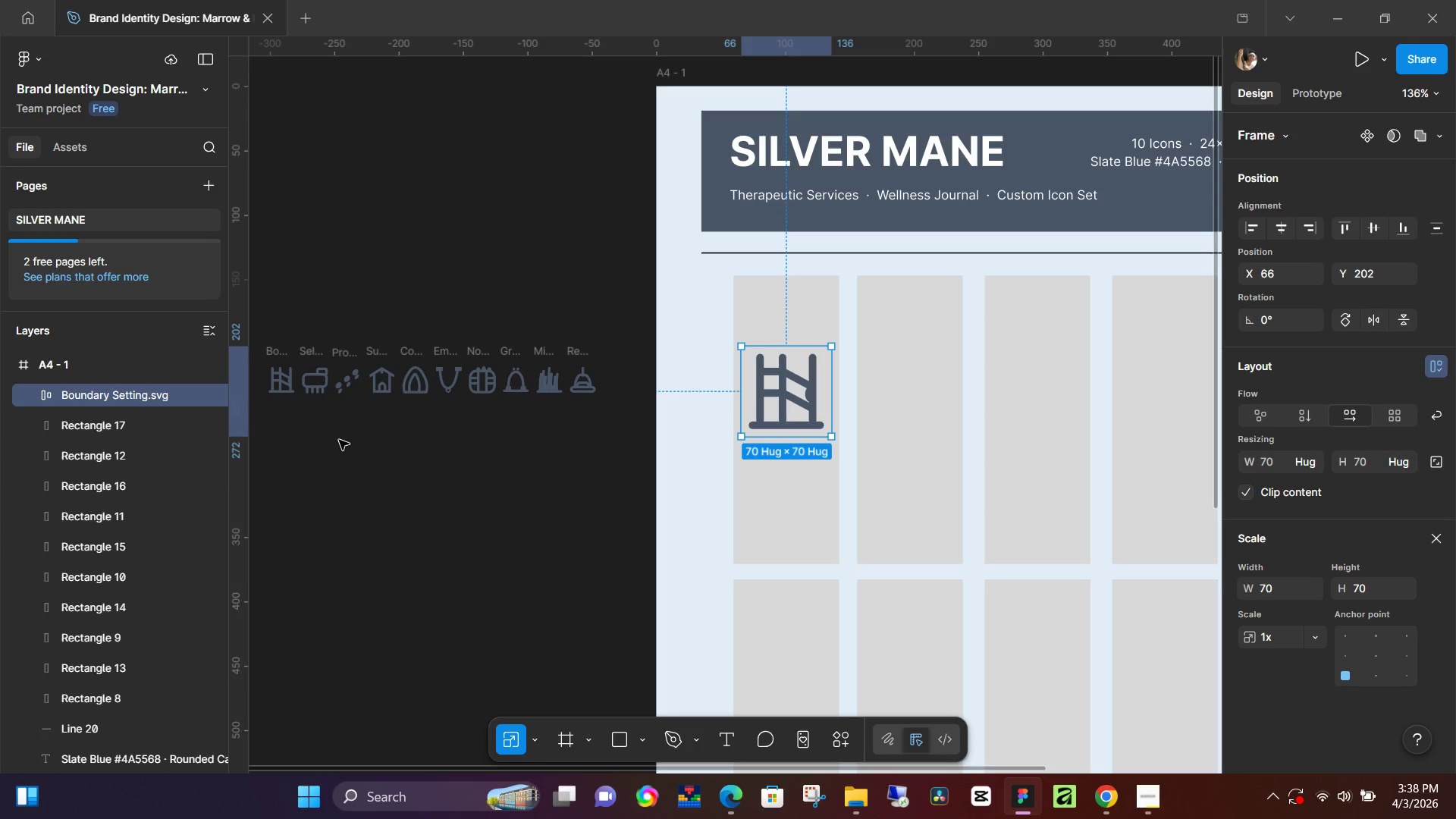 
left_click([403, 454])
 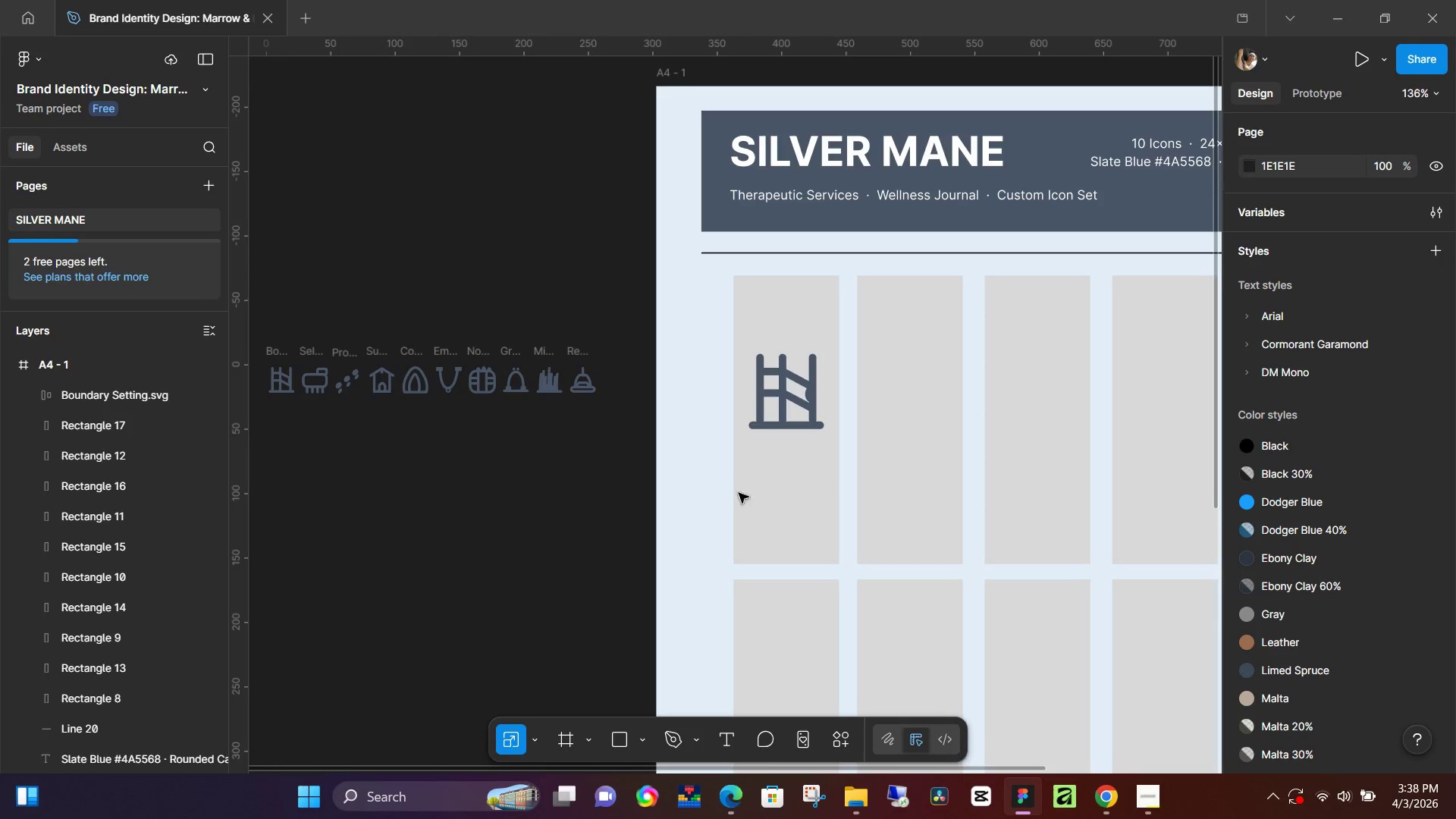 
key(T)
 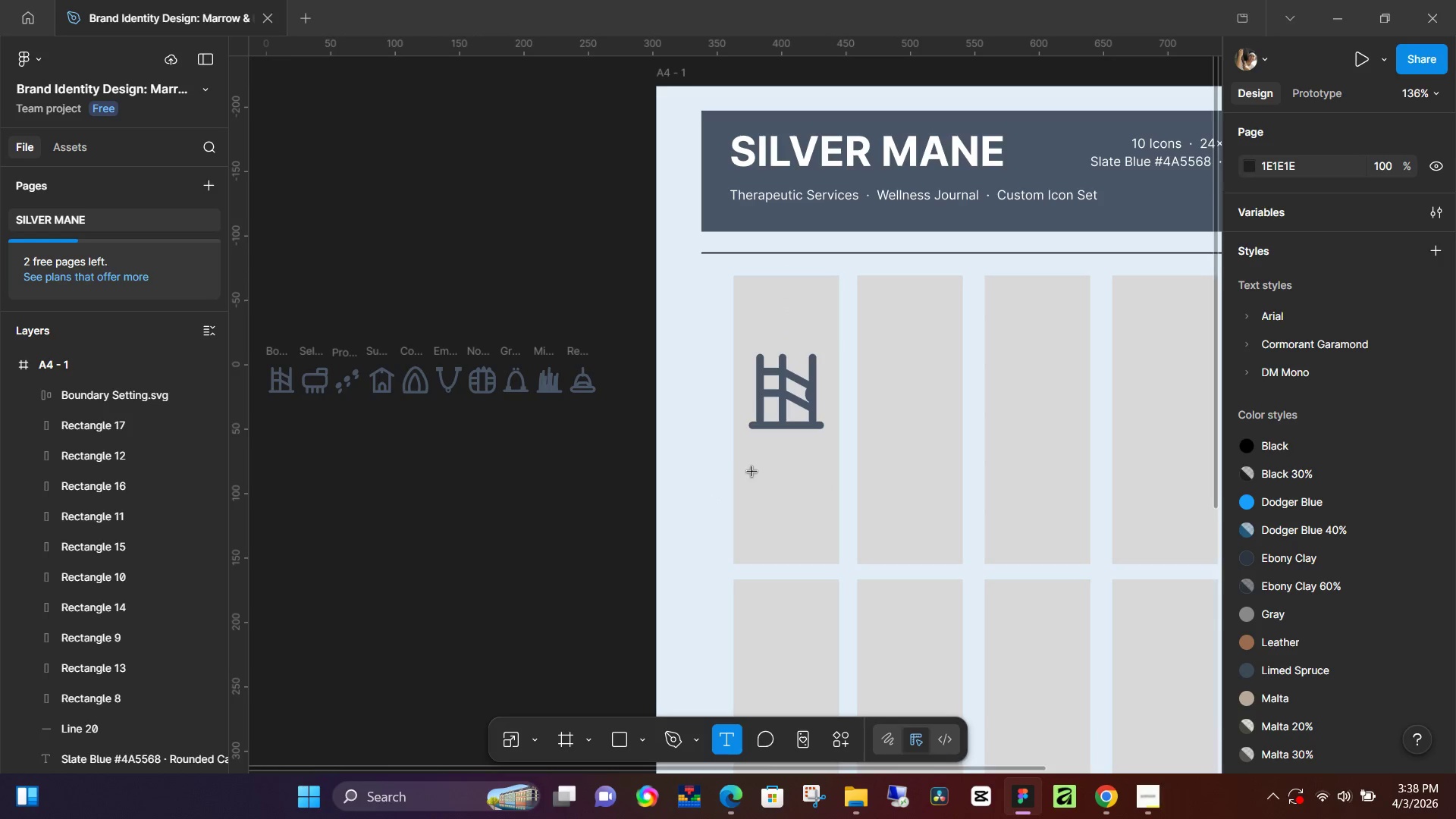 
left_click([755, 469])
 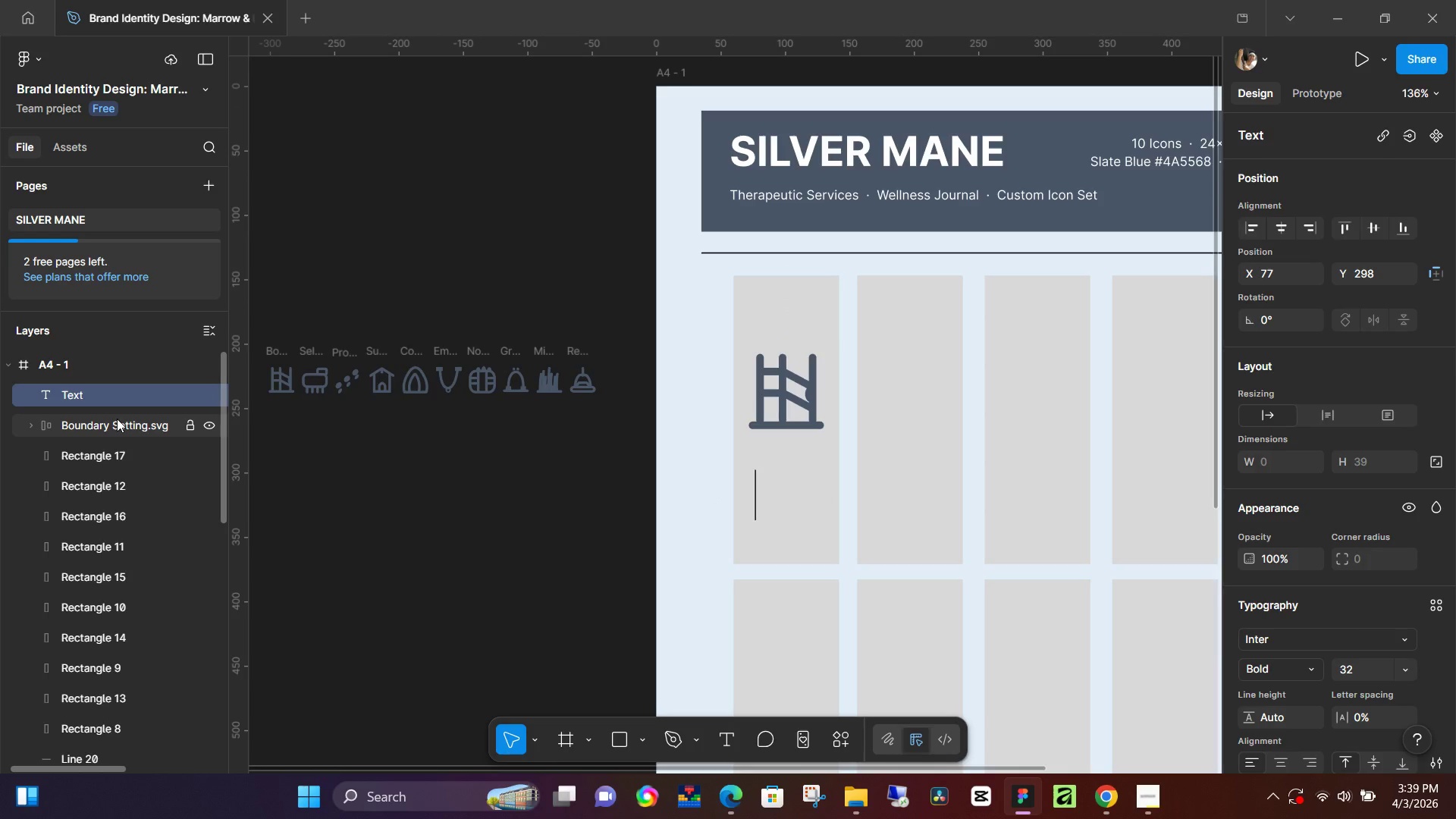 
double_click([117, 419])
 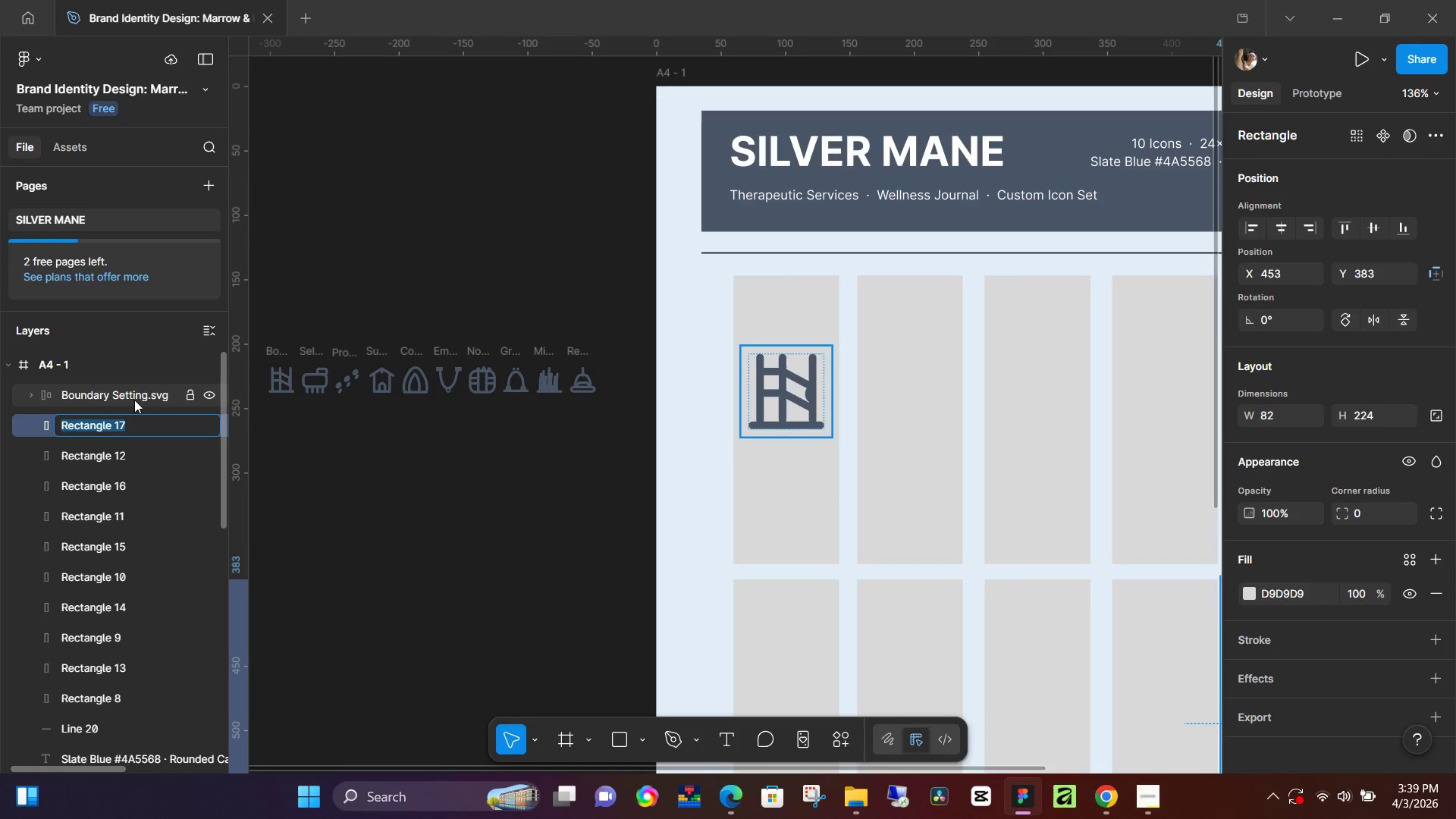 
double_click([134, 400])
 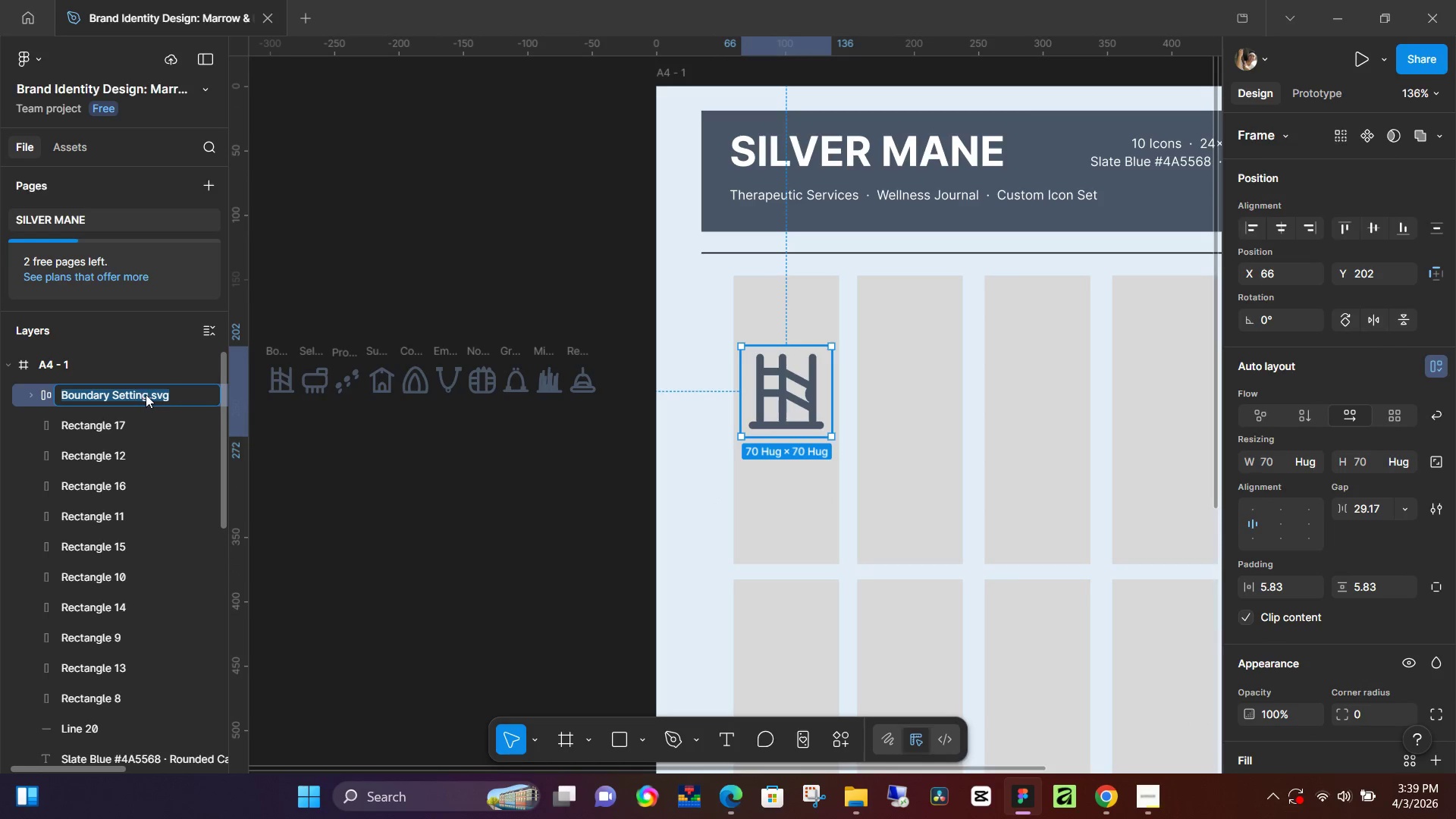 
left_click([146, 394])
 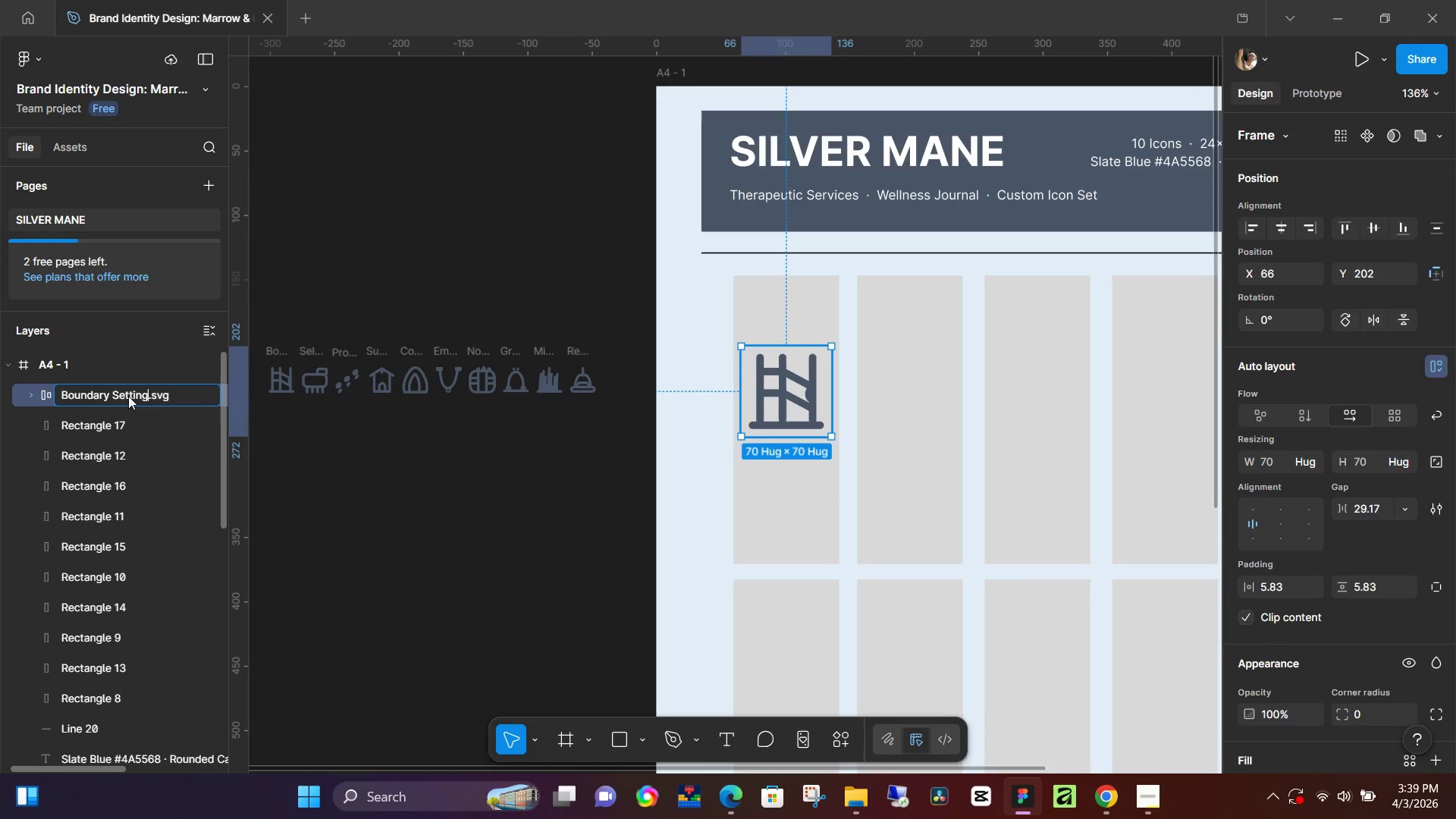 
hold_key(key=ShiftLeft, duration=0.8)
left_click([61, 395])
 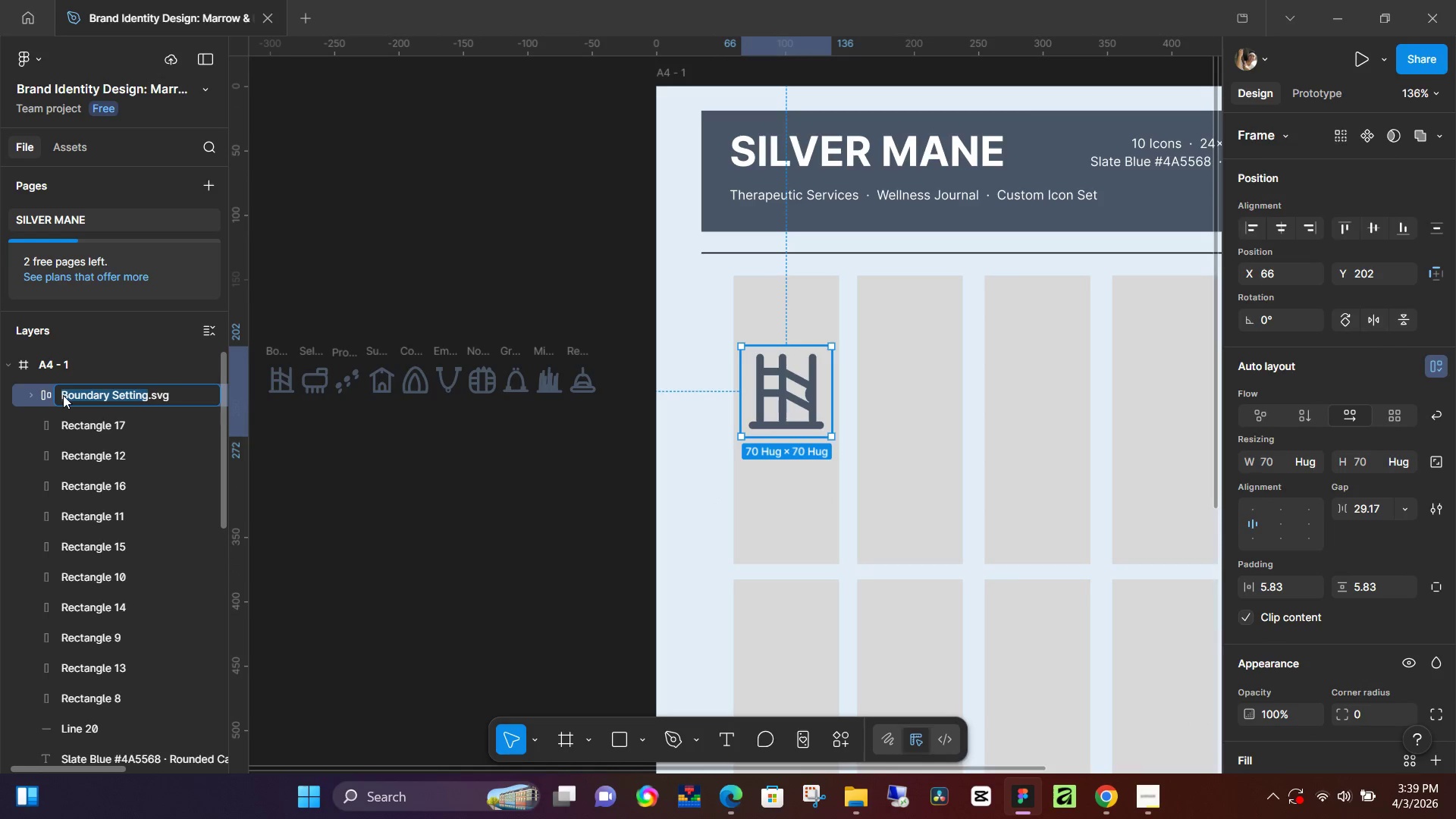 
key(Control+C)
 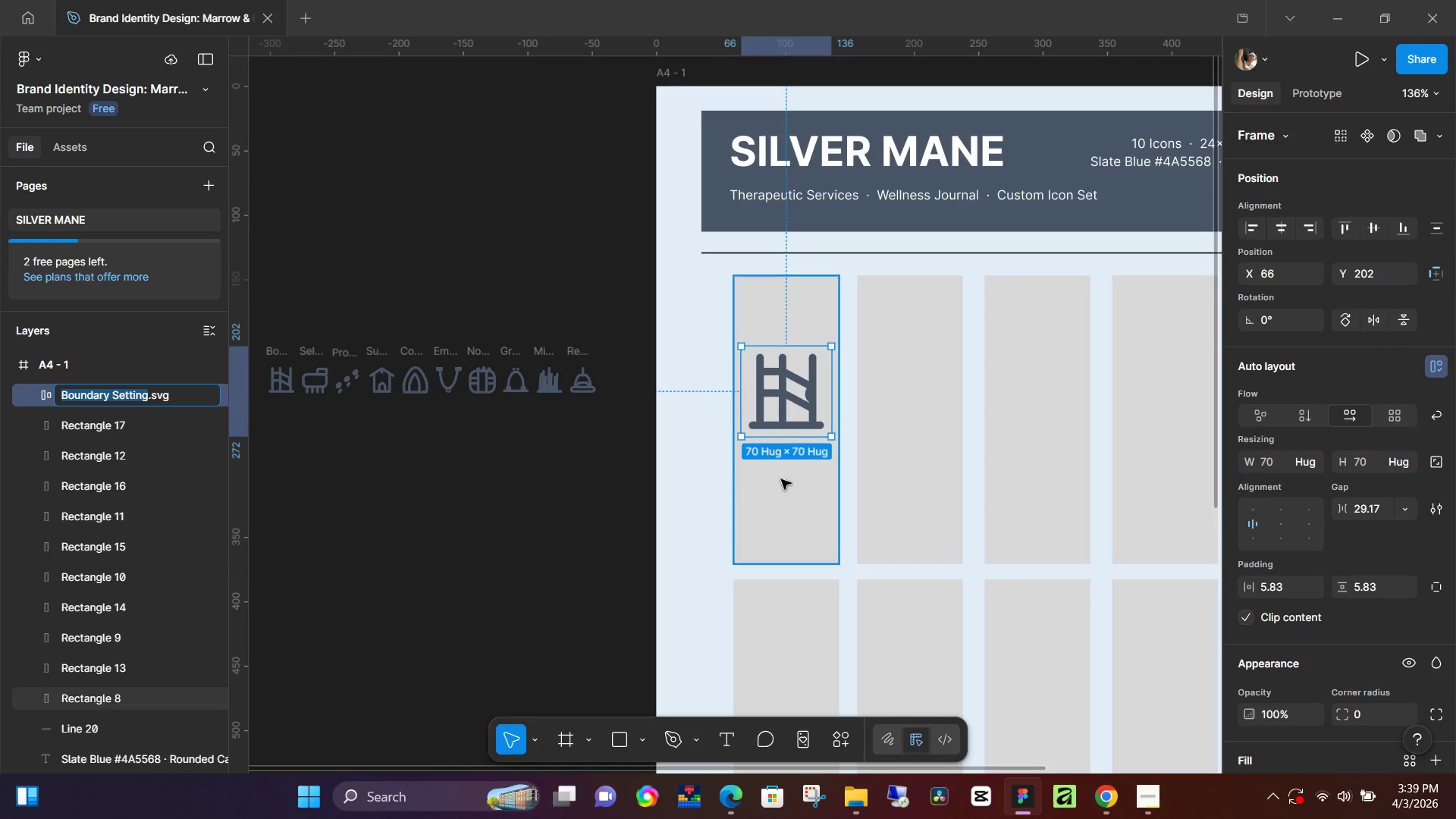 
left_click([777, 512])
 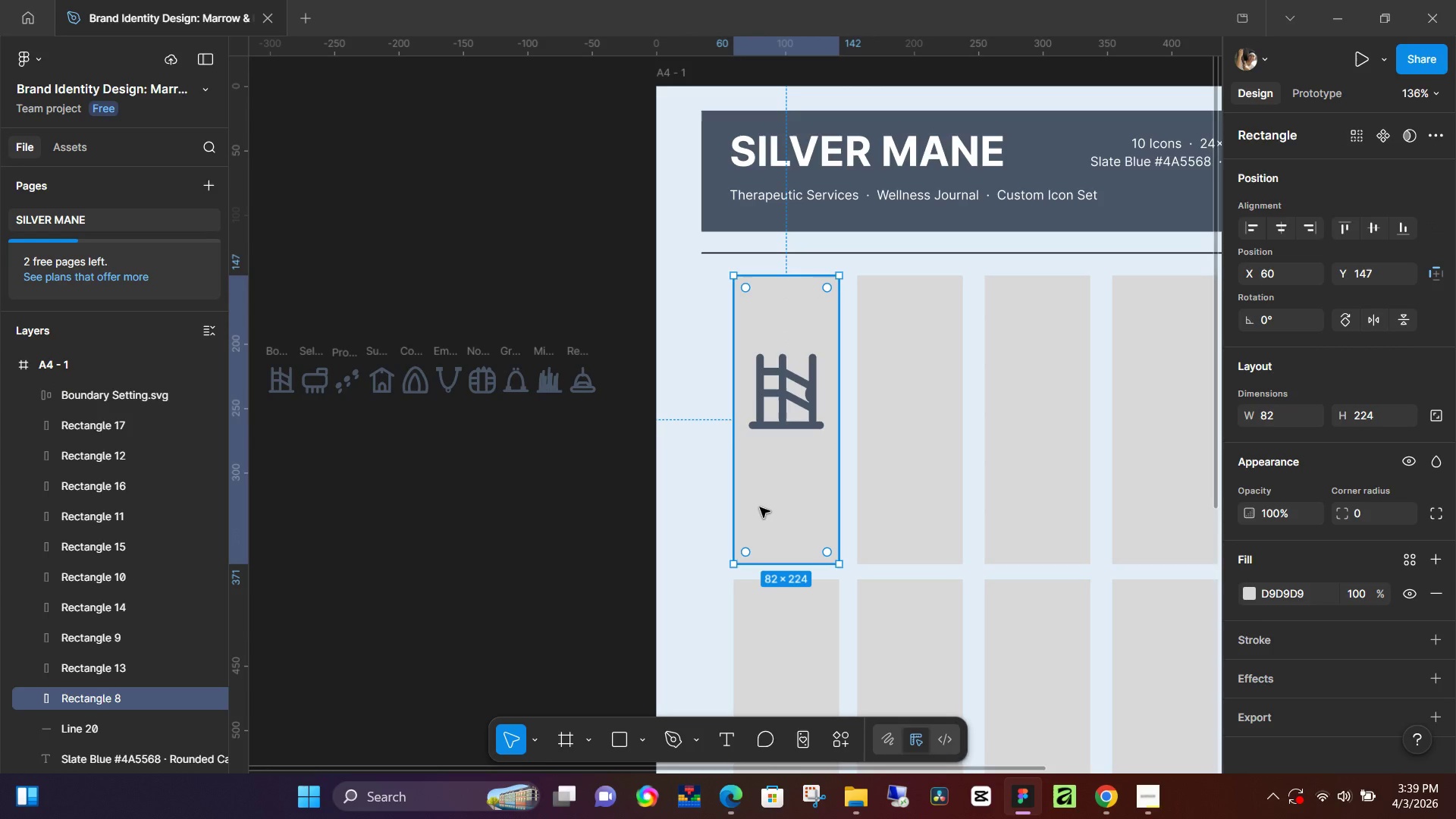 
key(G)
 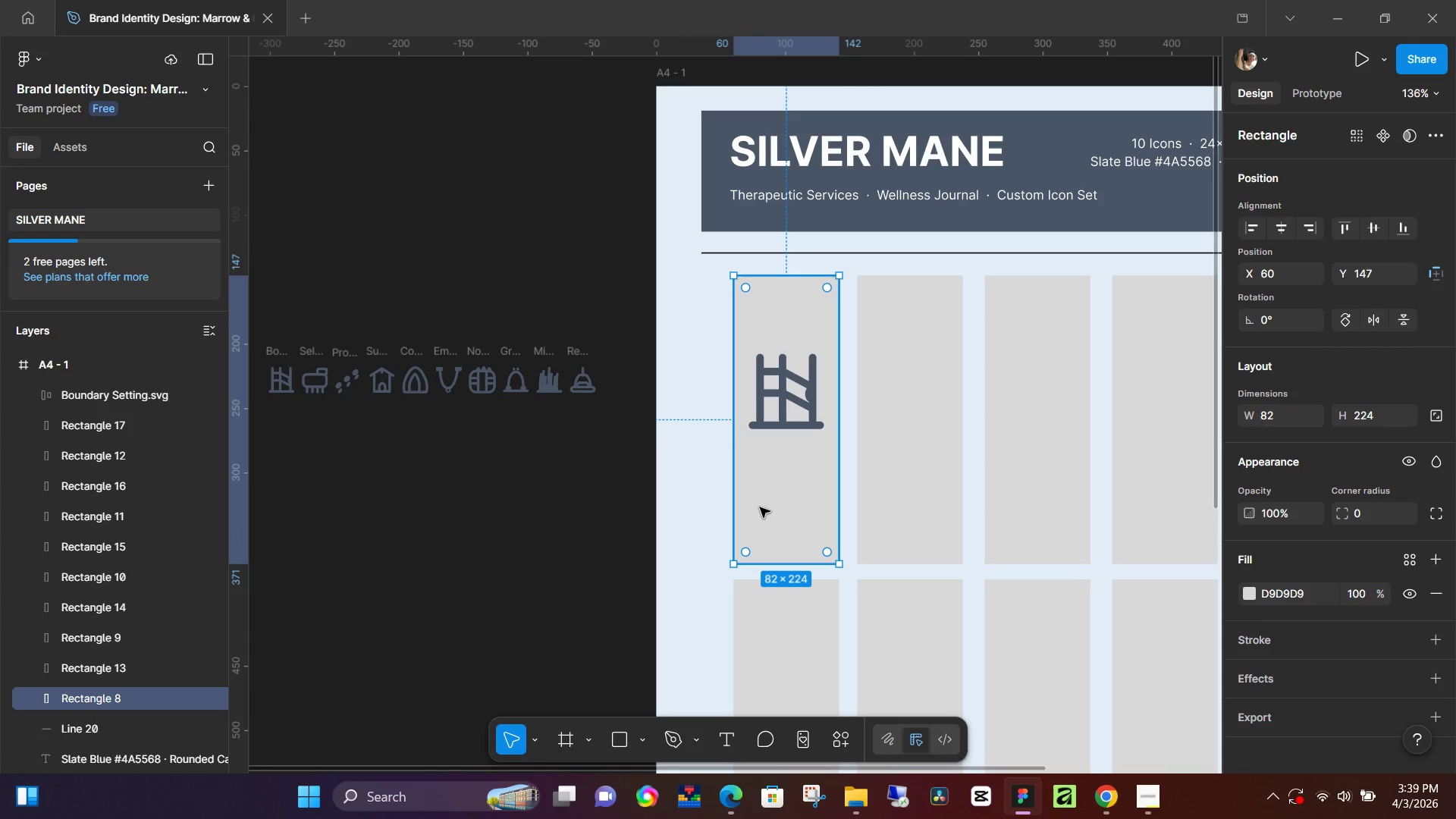 
left_click([760, 507])
 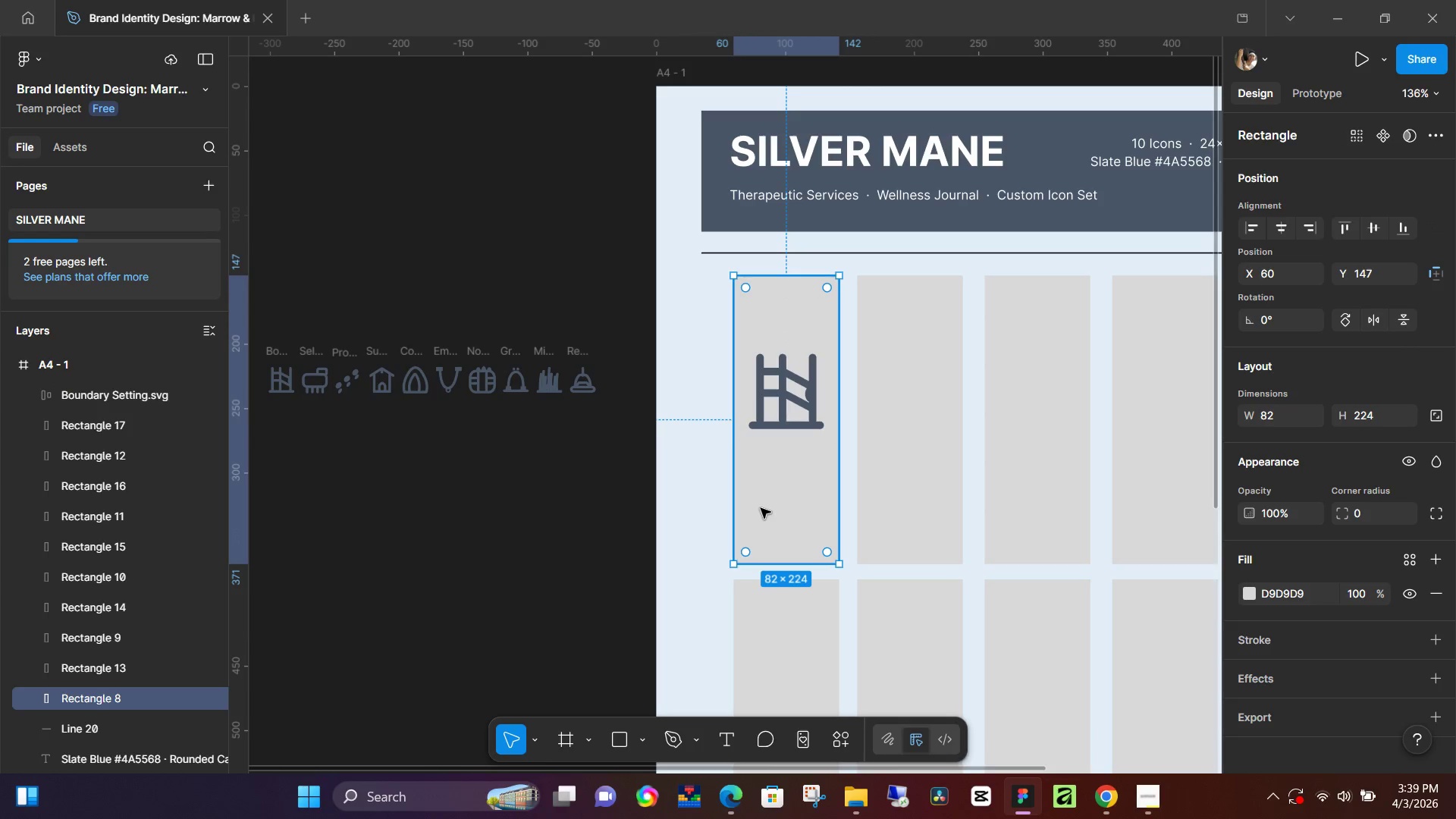 
left_click([620, 479])
 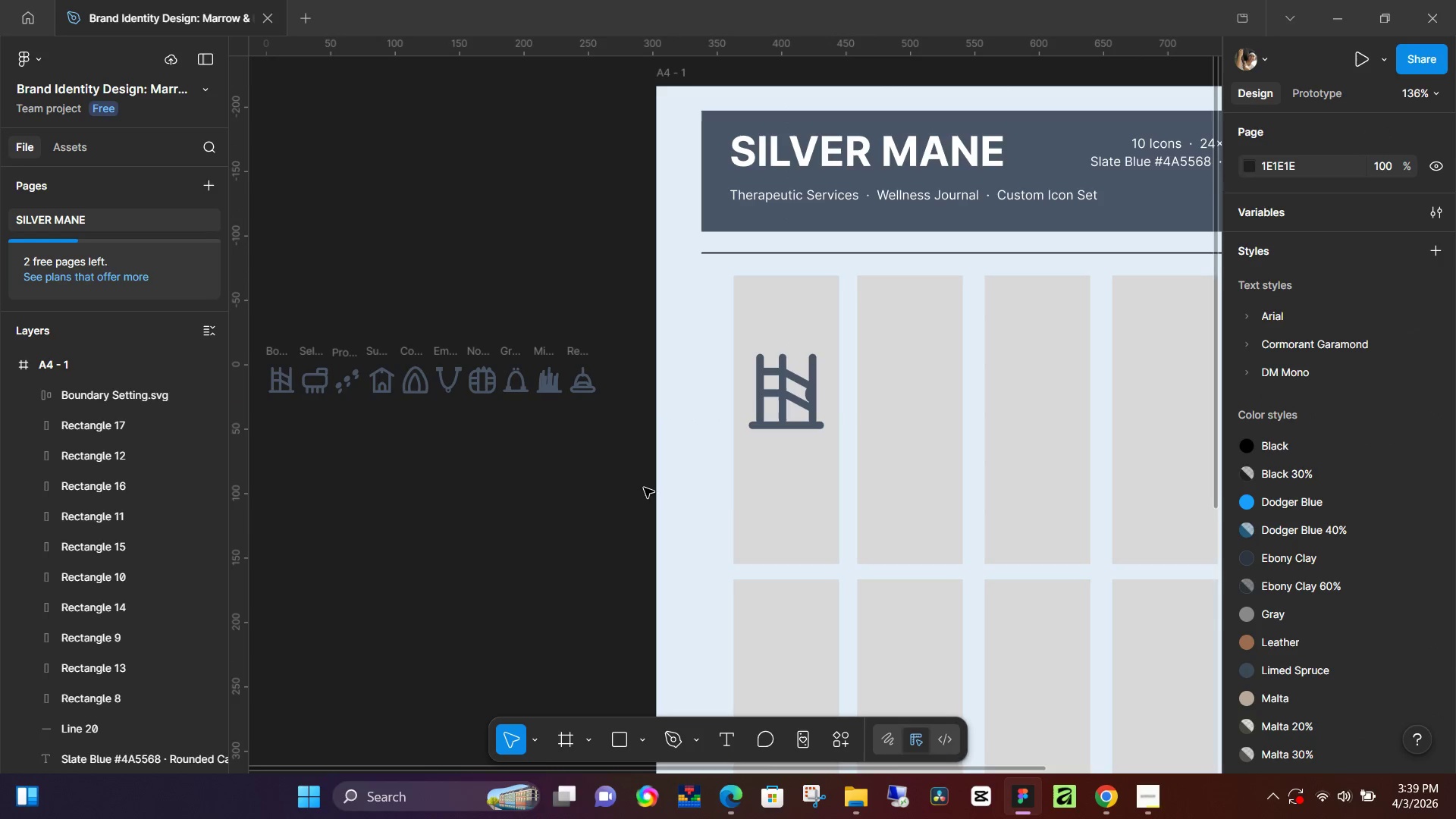 
type(GT)
 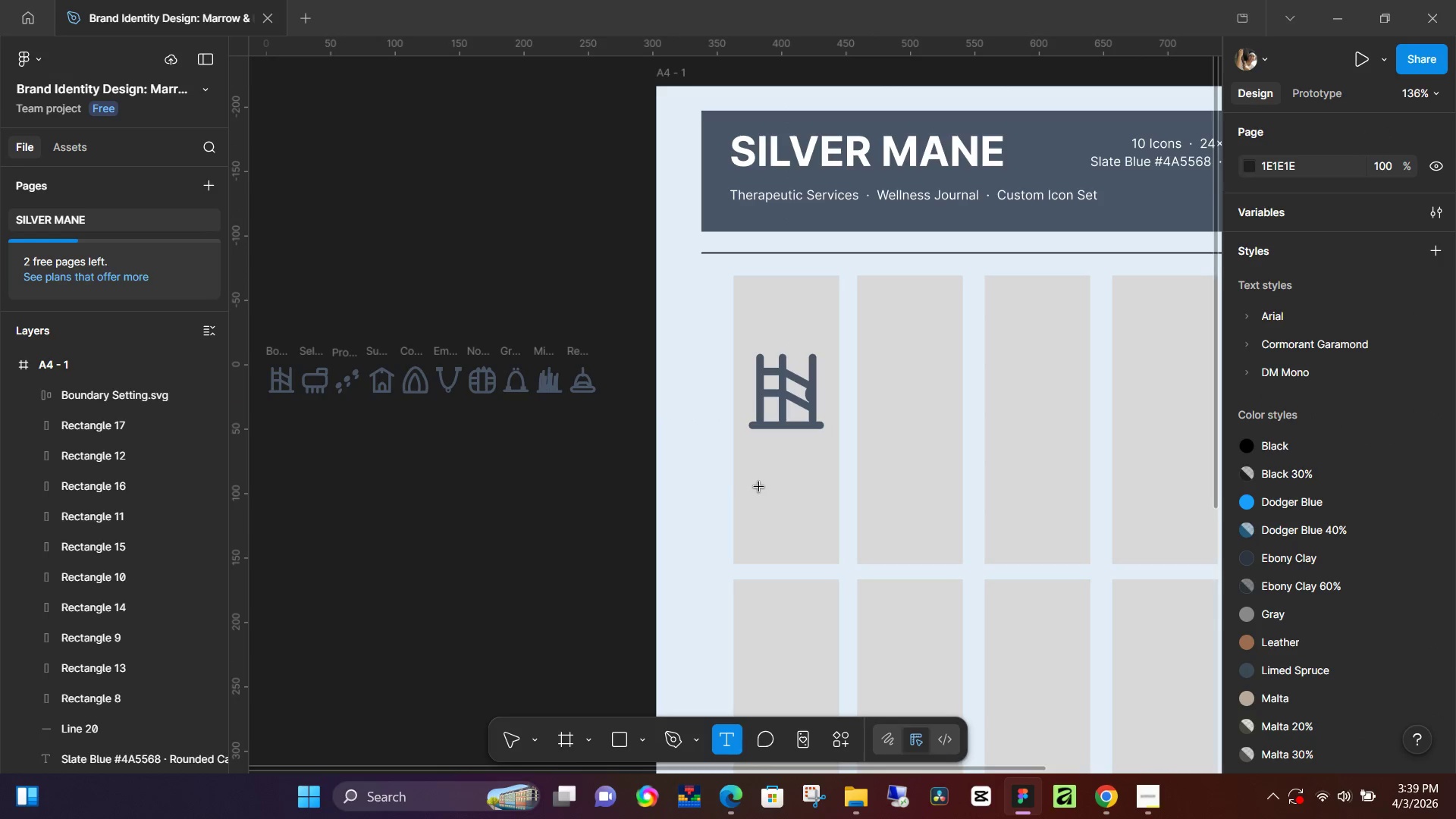 
left_click([759, 487])
 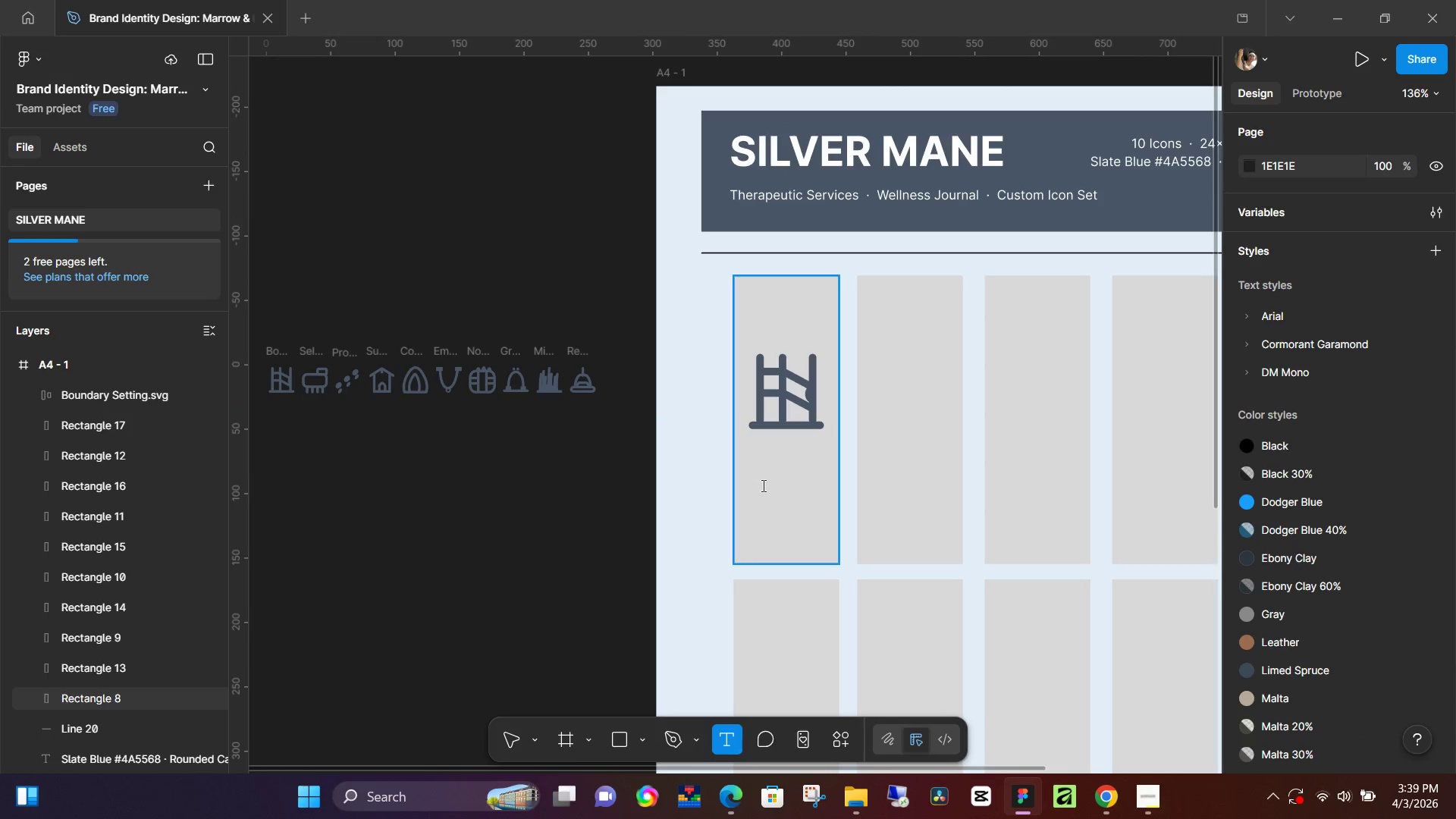 
key(Control+V)
 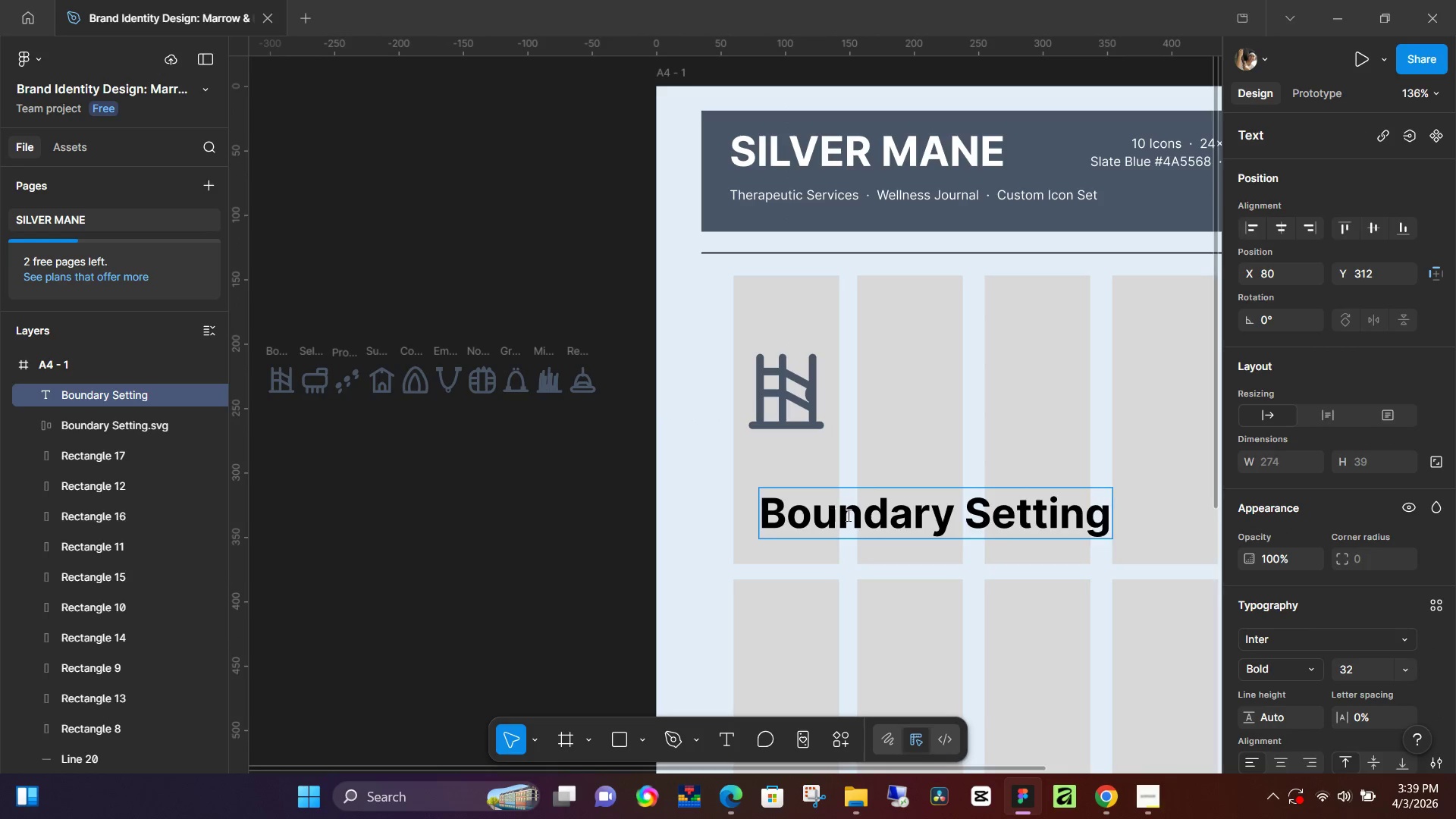 
key(Control+A)
 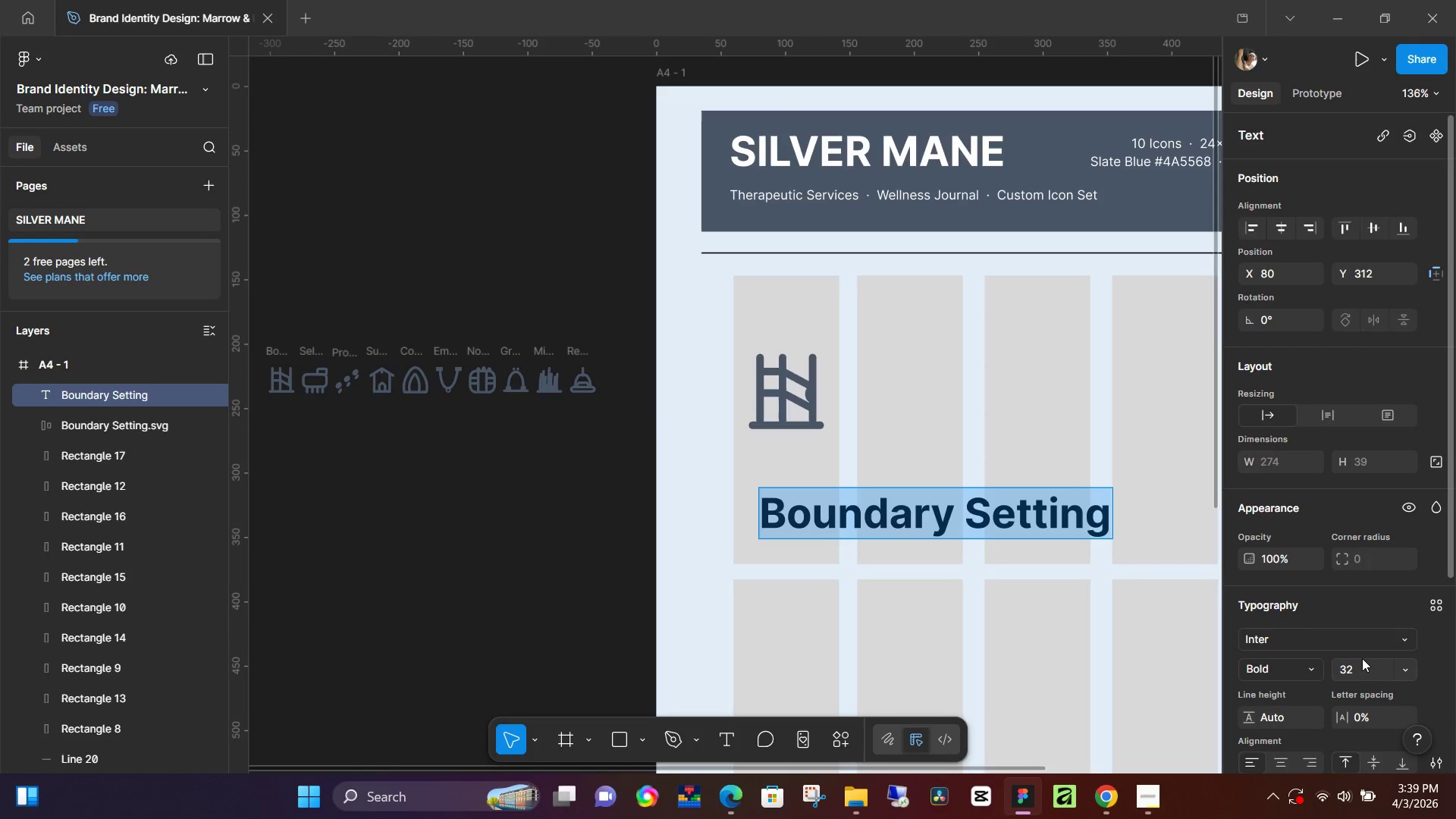 
left_click([1307, 671])
 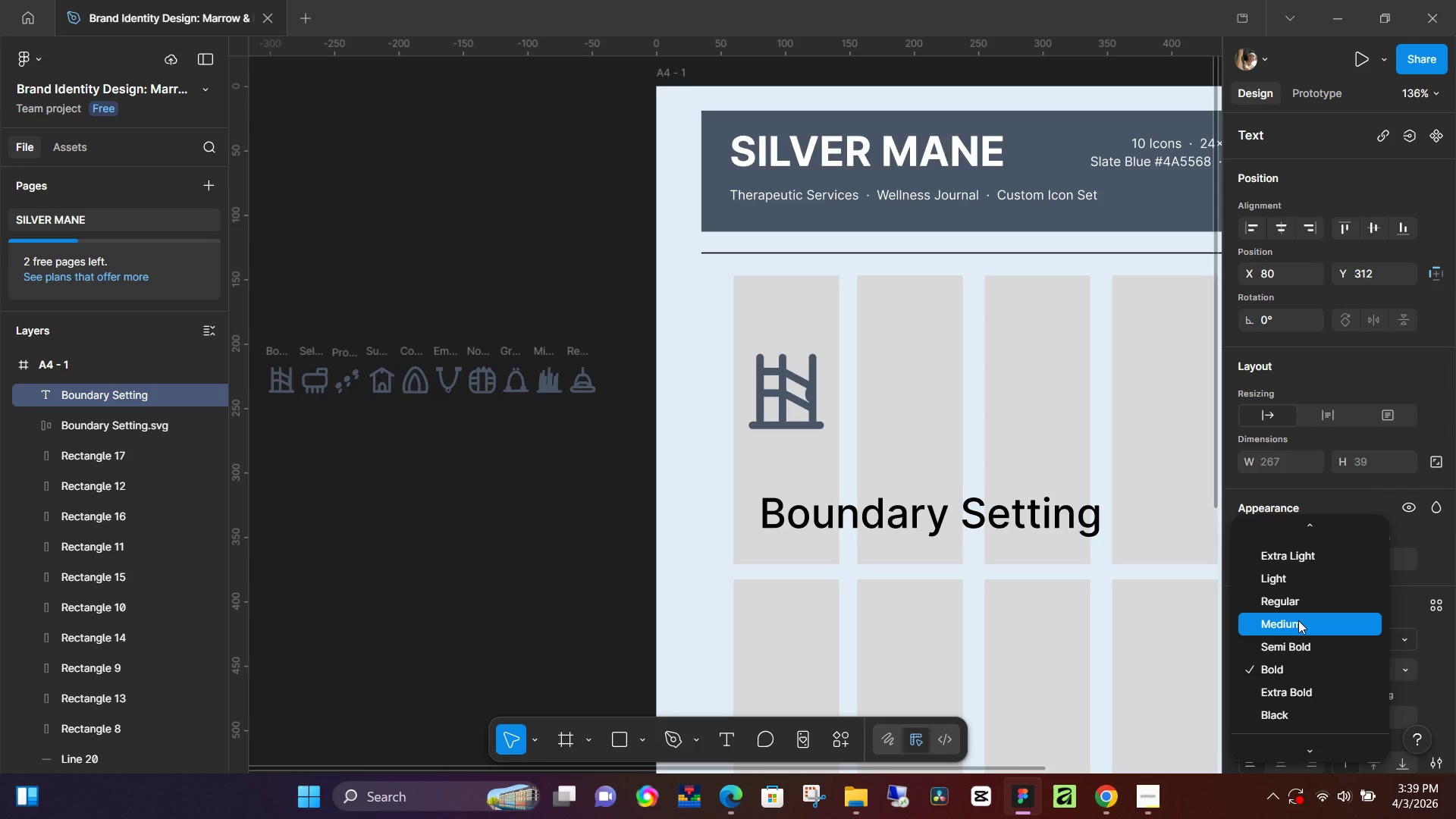 
left_click([1301, 611])
 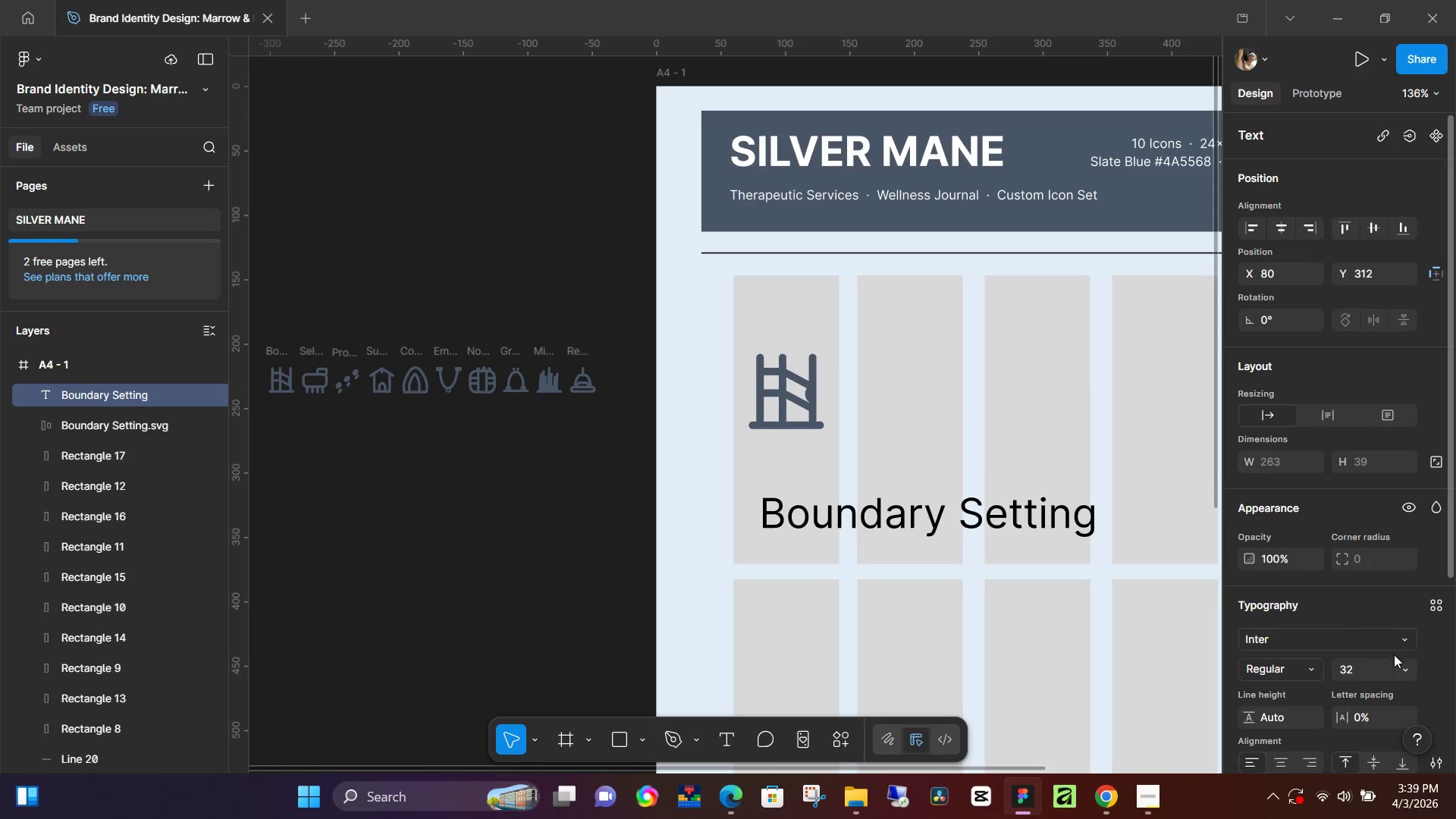 
left_click([1410, 671])
 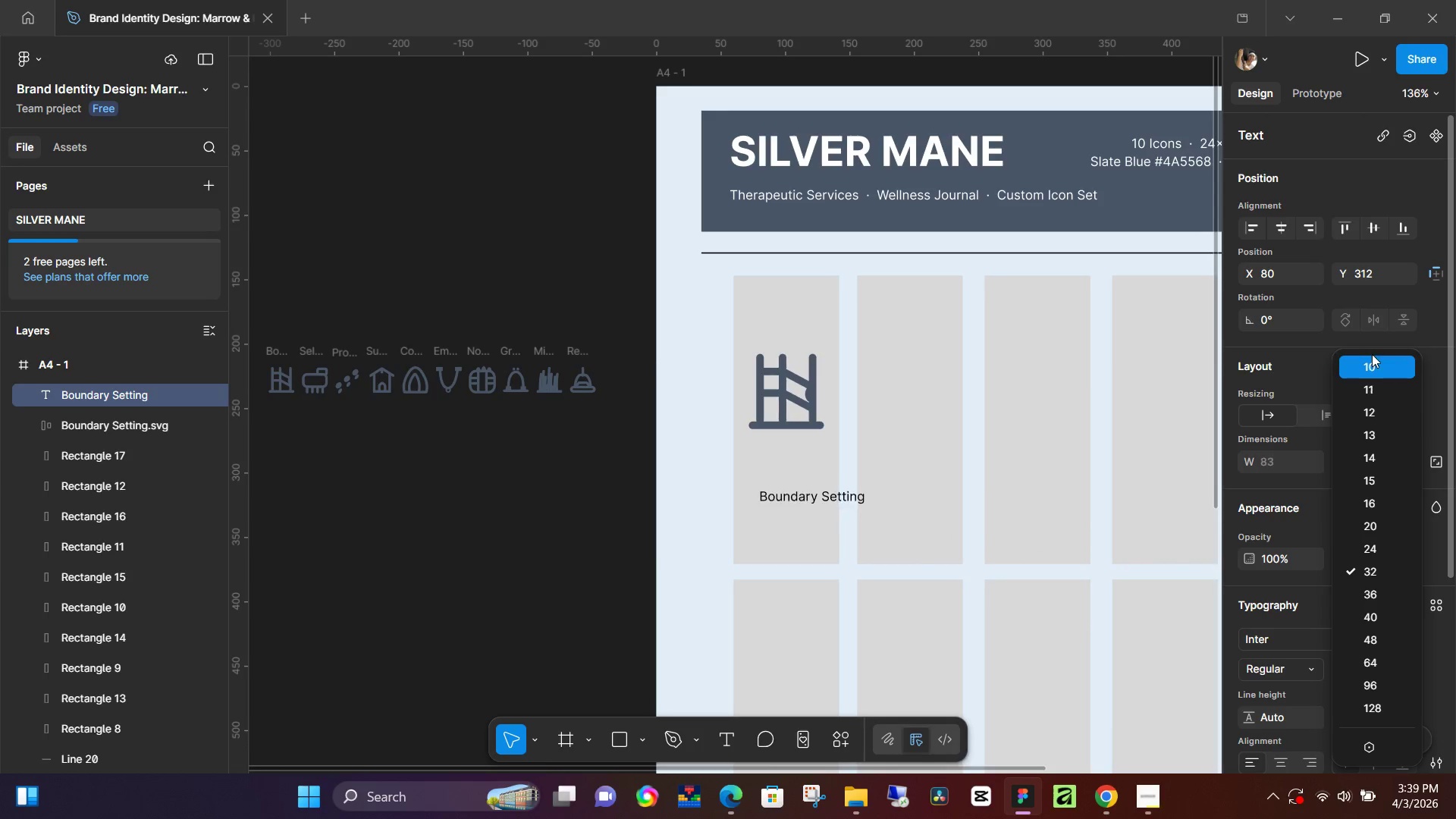 
left_click([1375, 366])
 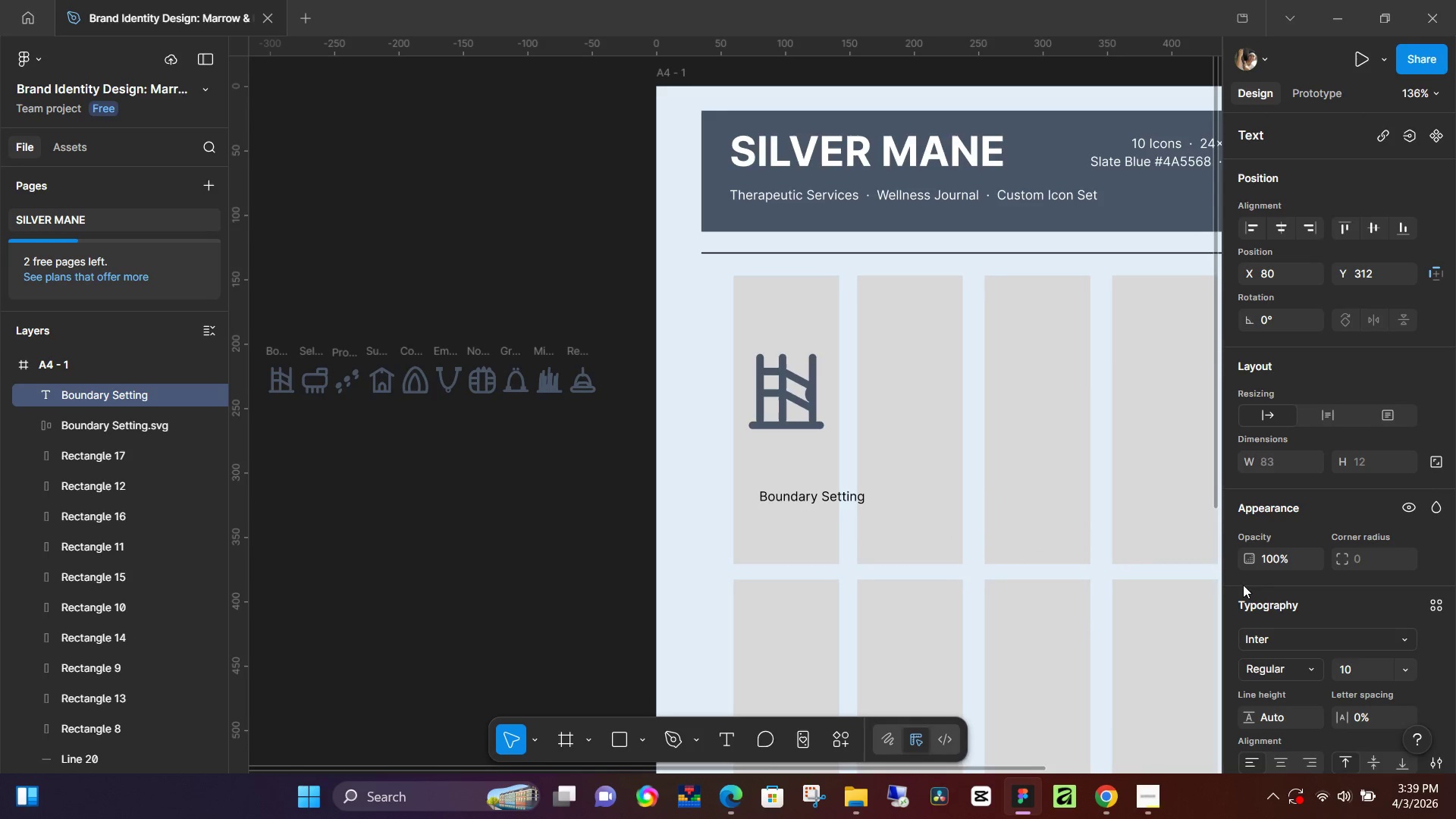 
left_click([1362, 659])
 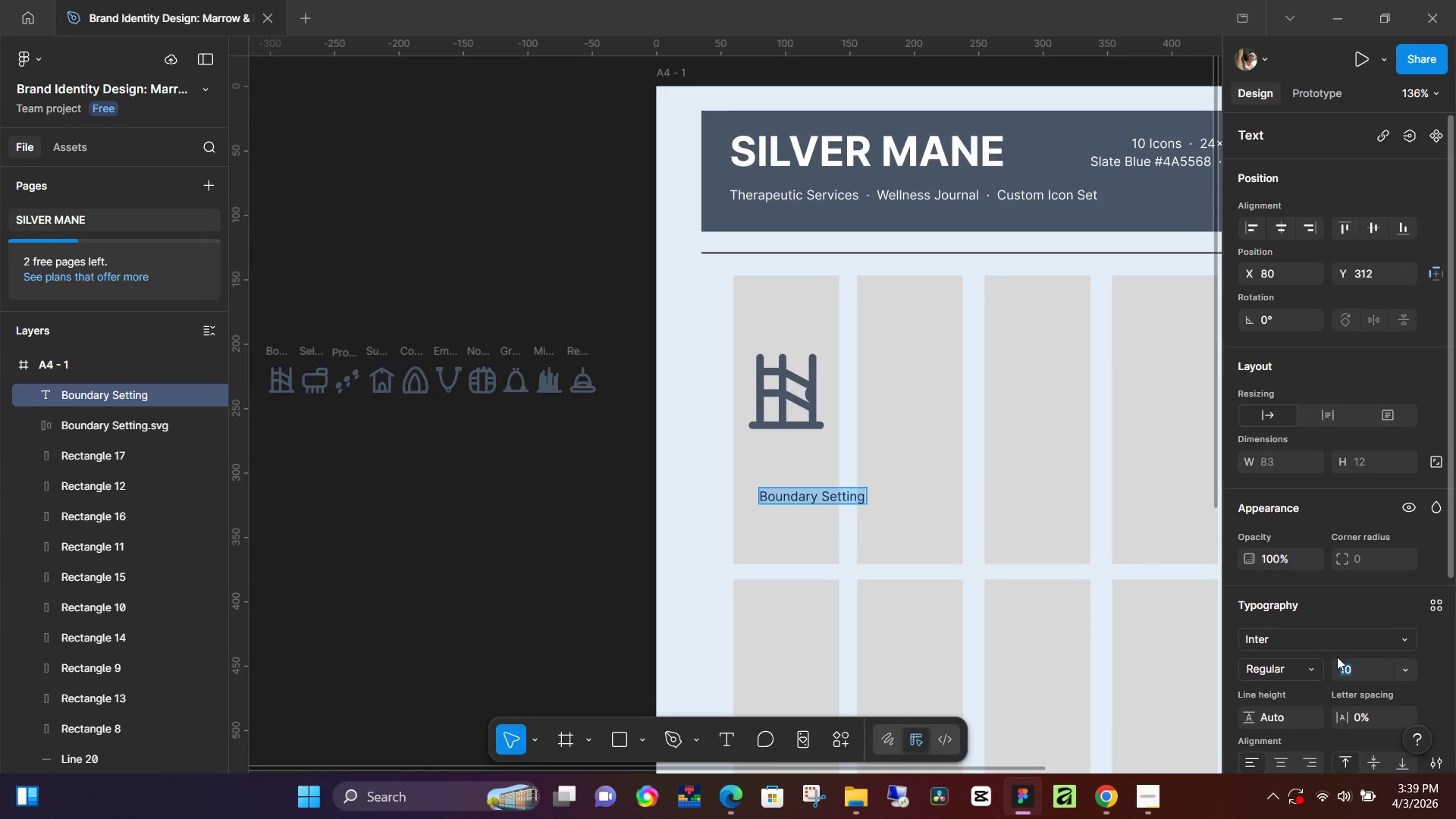 
key(Numpad8)
 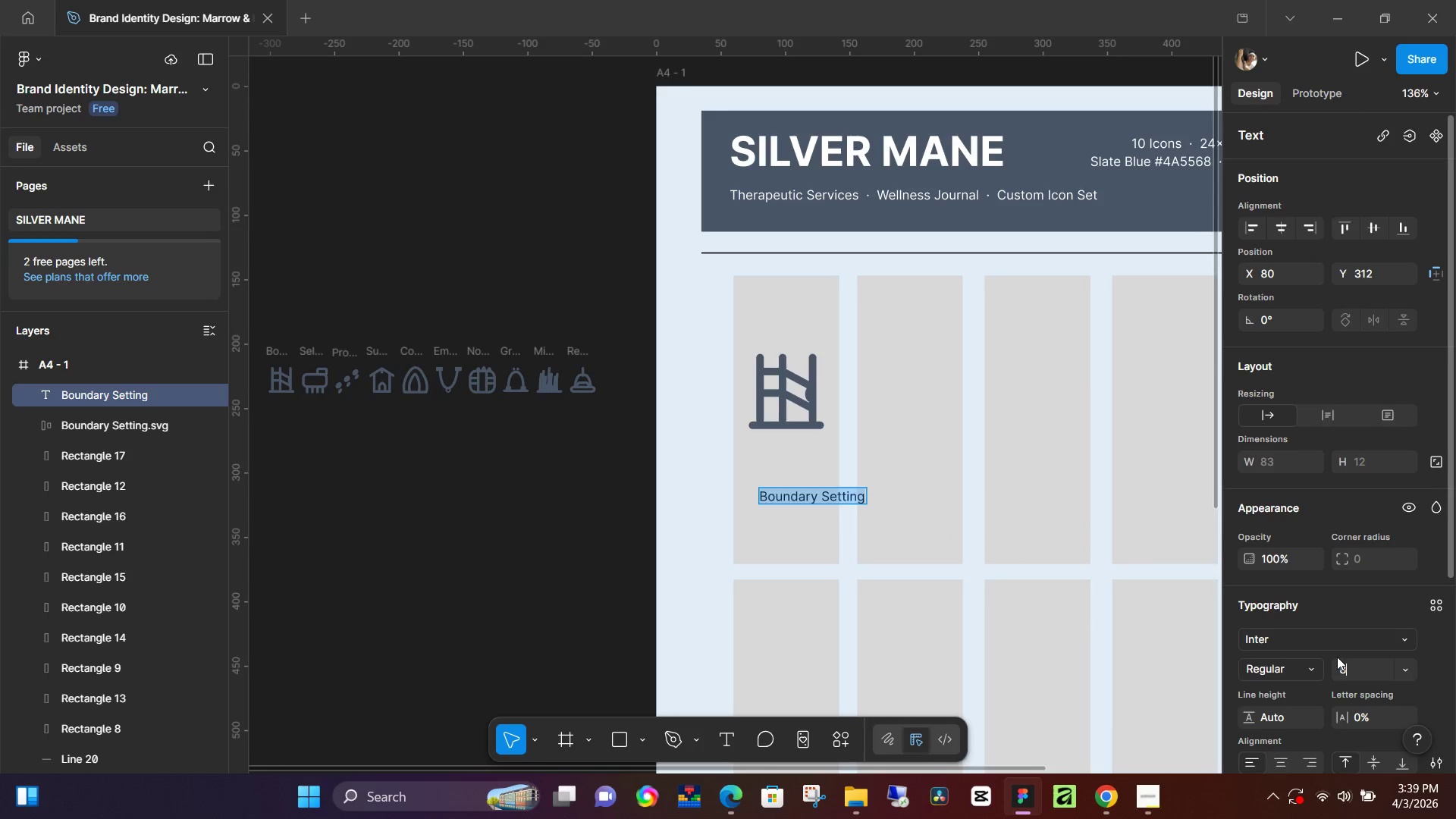 
key(NumpadEnter)
 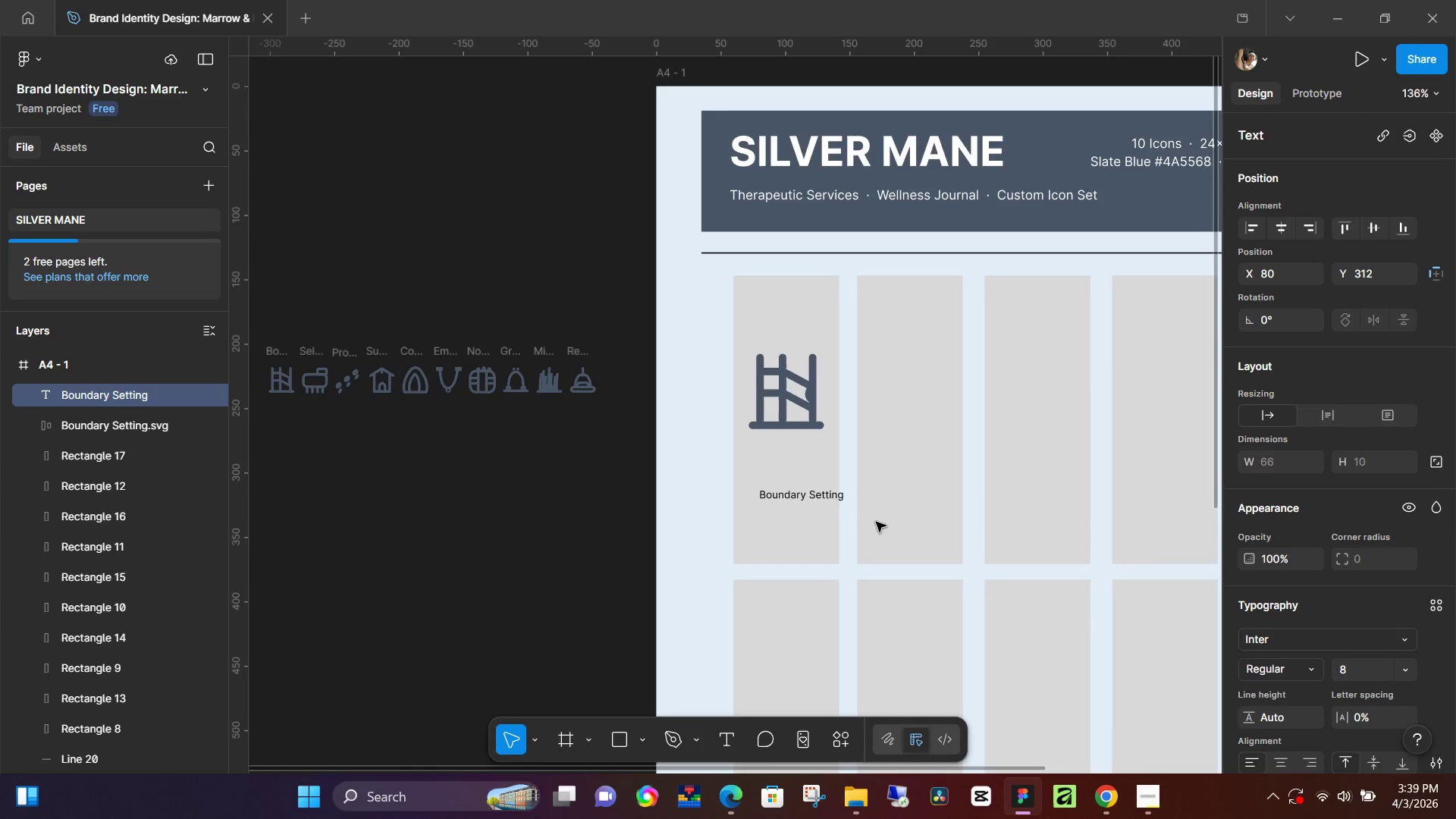 
left_click([529, 486])
 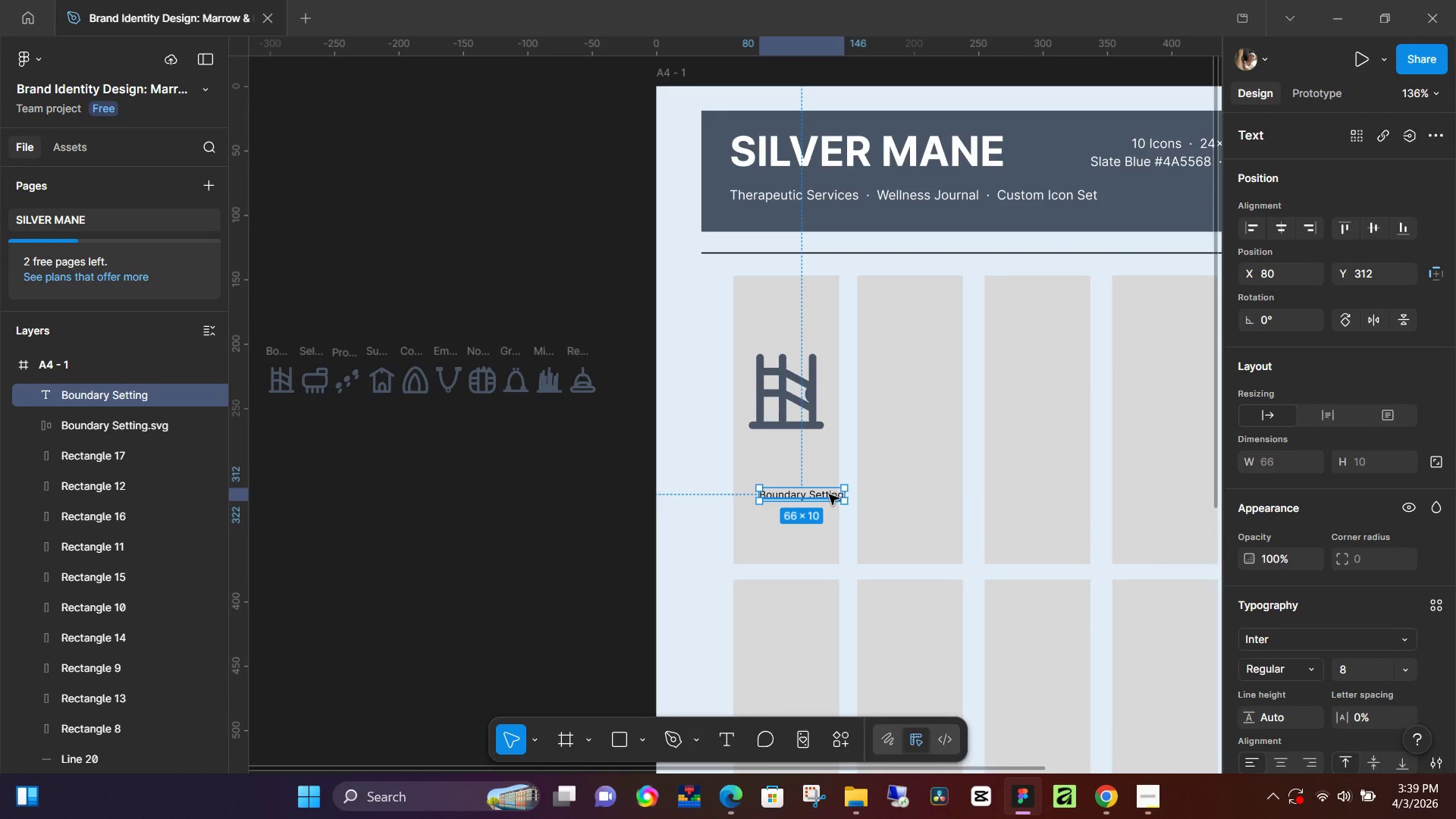 
left_click_drag(start_coordinate=[819, 494], to_coordinate=[805, 462])
 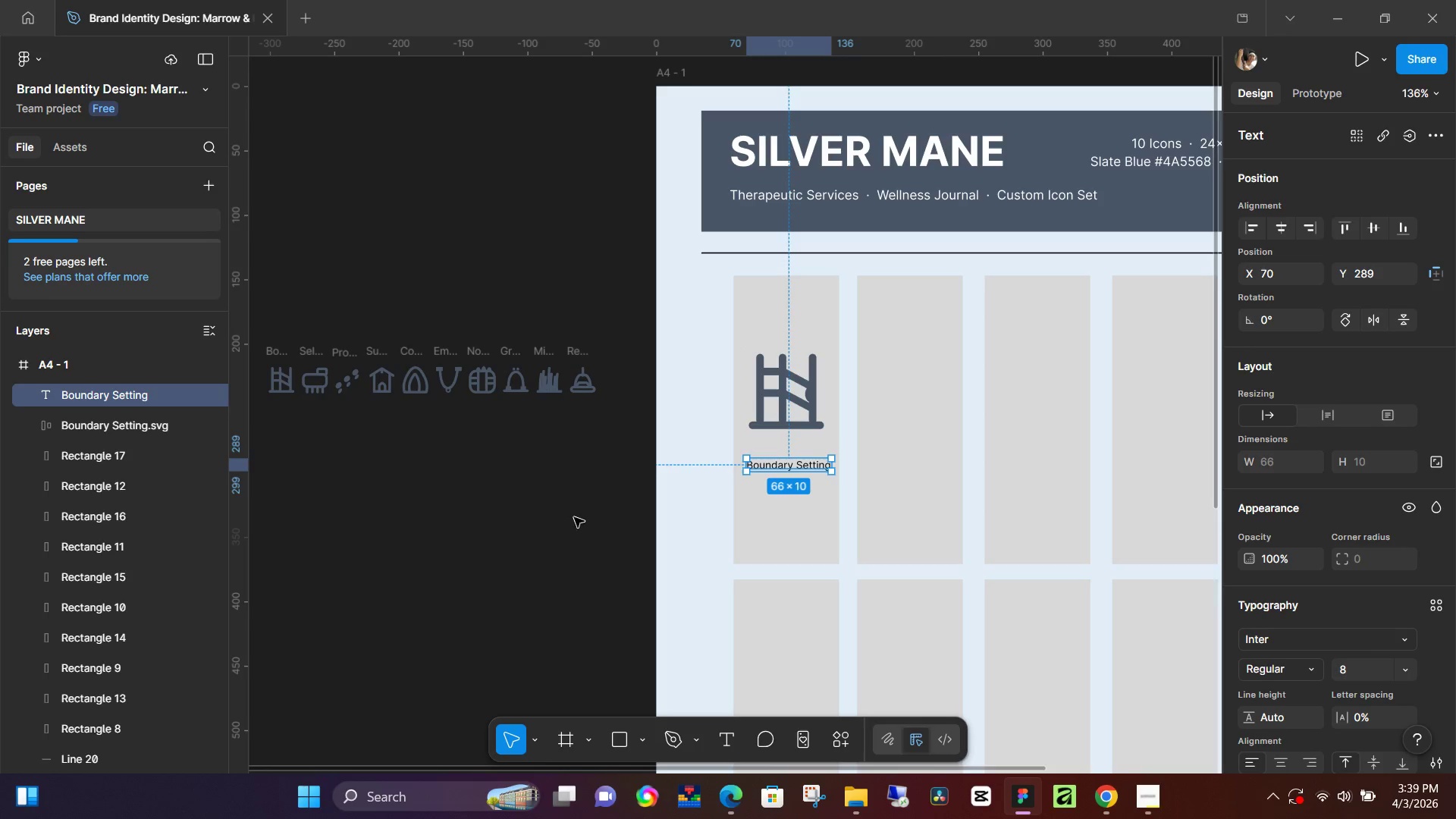 
left_click([572, 517])
 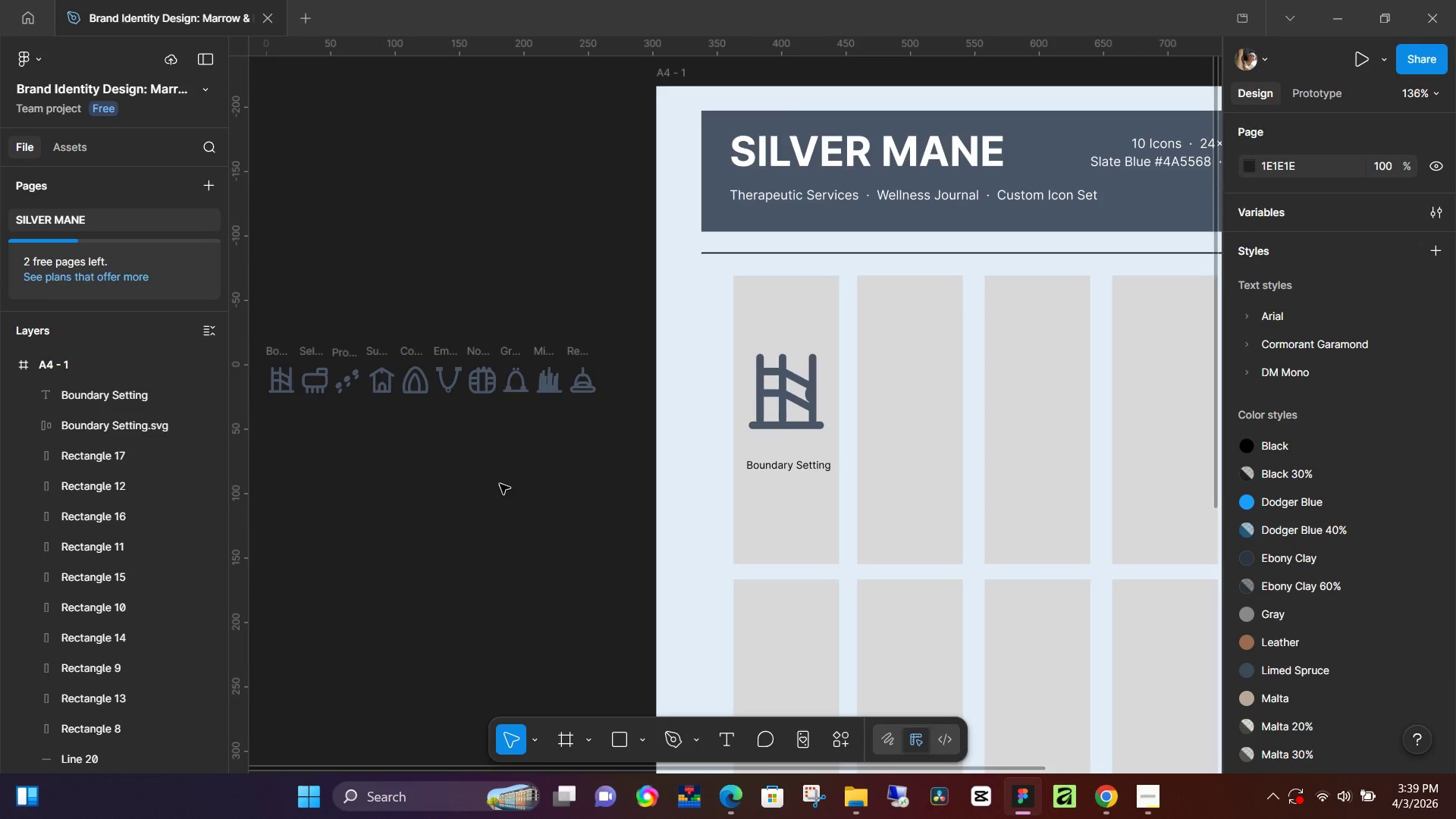 
wait(6.58)
 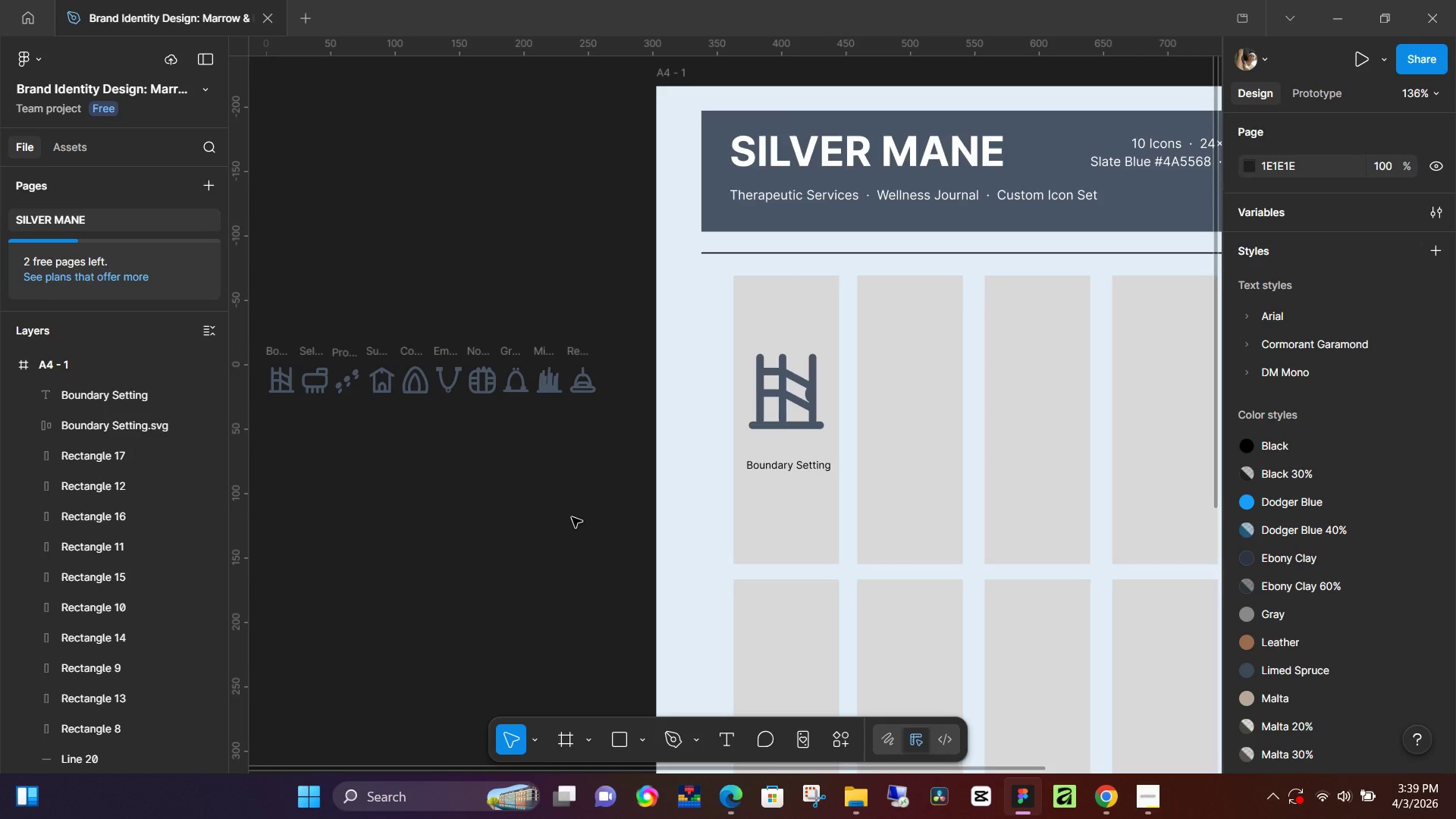 
hold_key(key=ControlLeft, duration=1.06)
 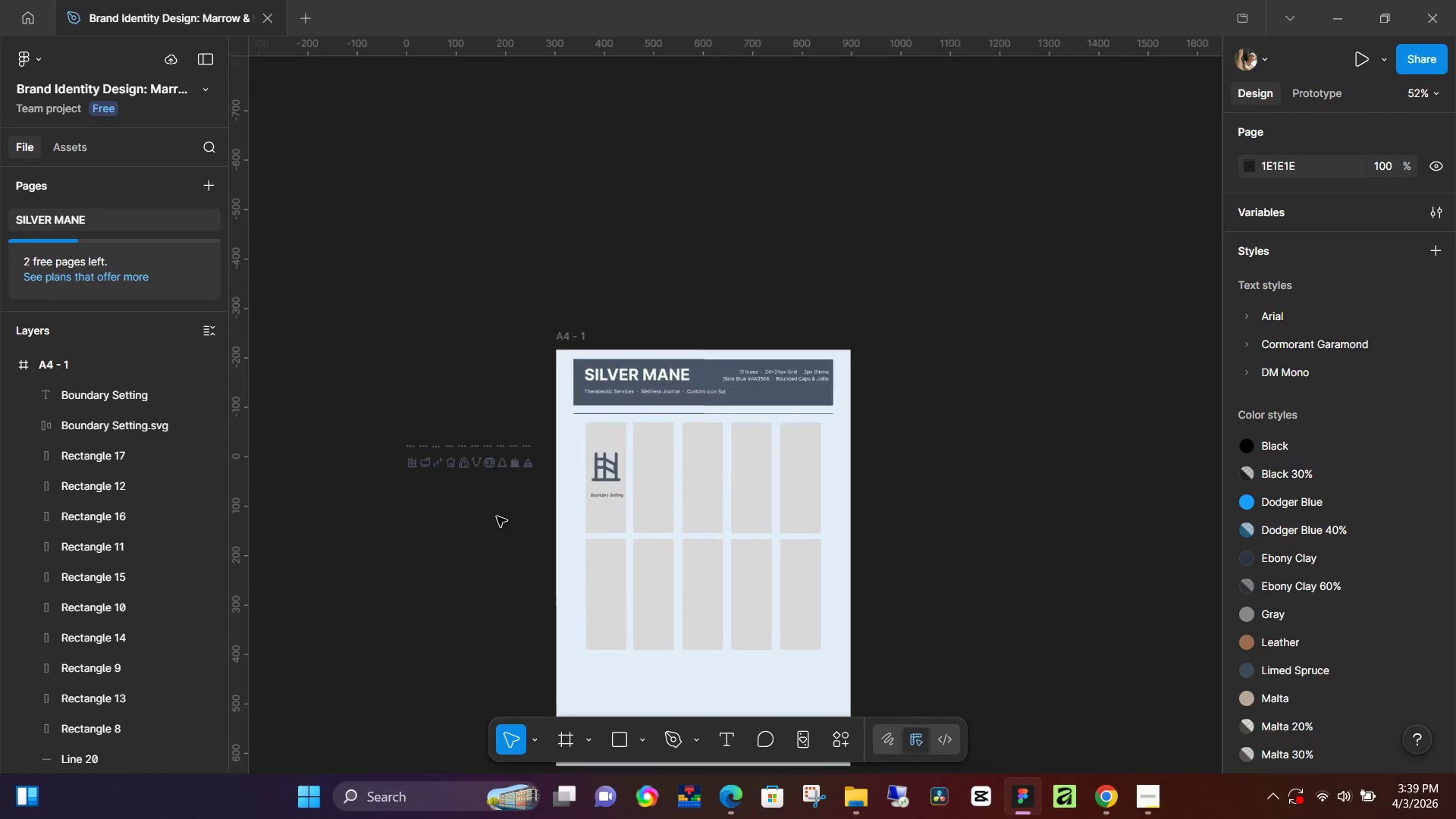 
hold_key(key=ControlLeft, duration=0.67)
 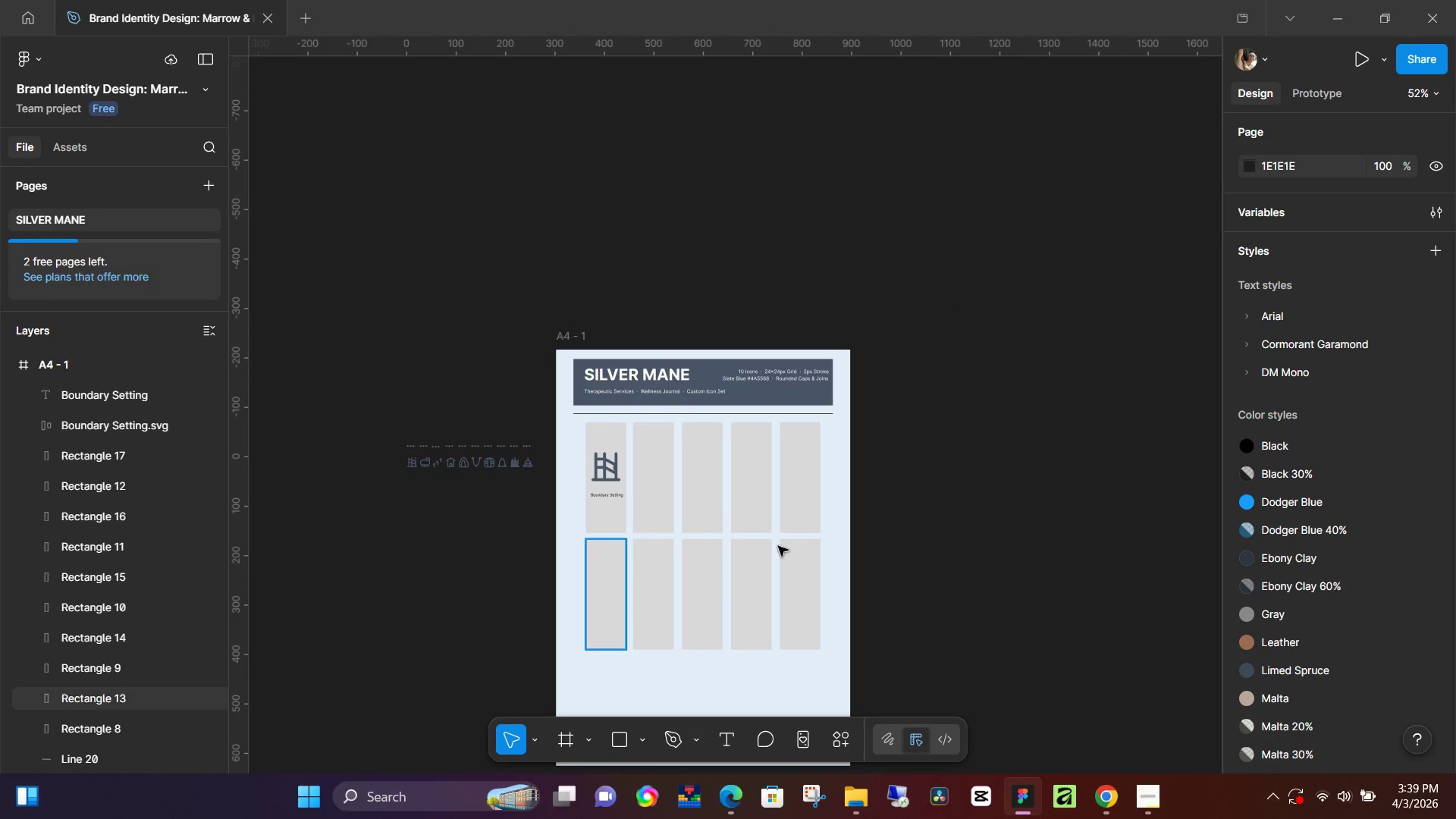 
scroll: coordinate [497, 516], scroll_direction: down, amount: 10.0
 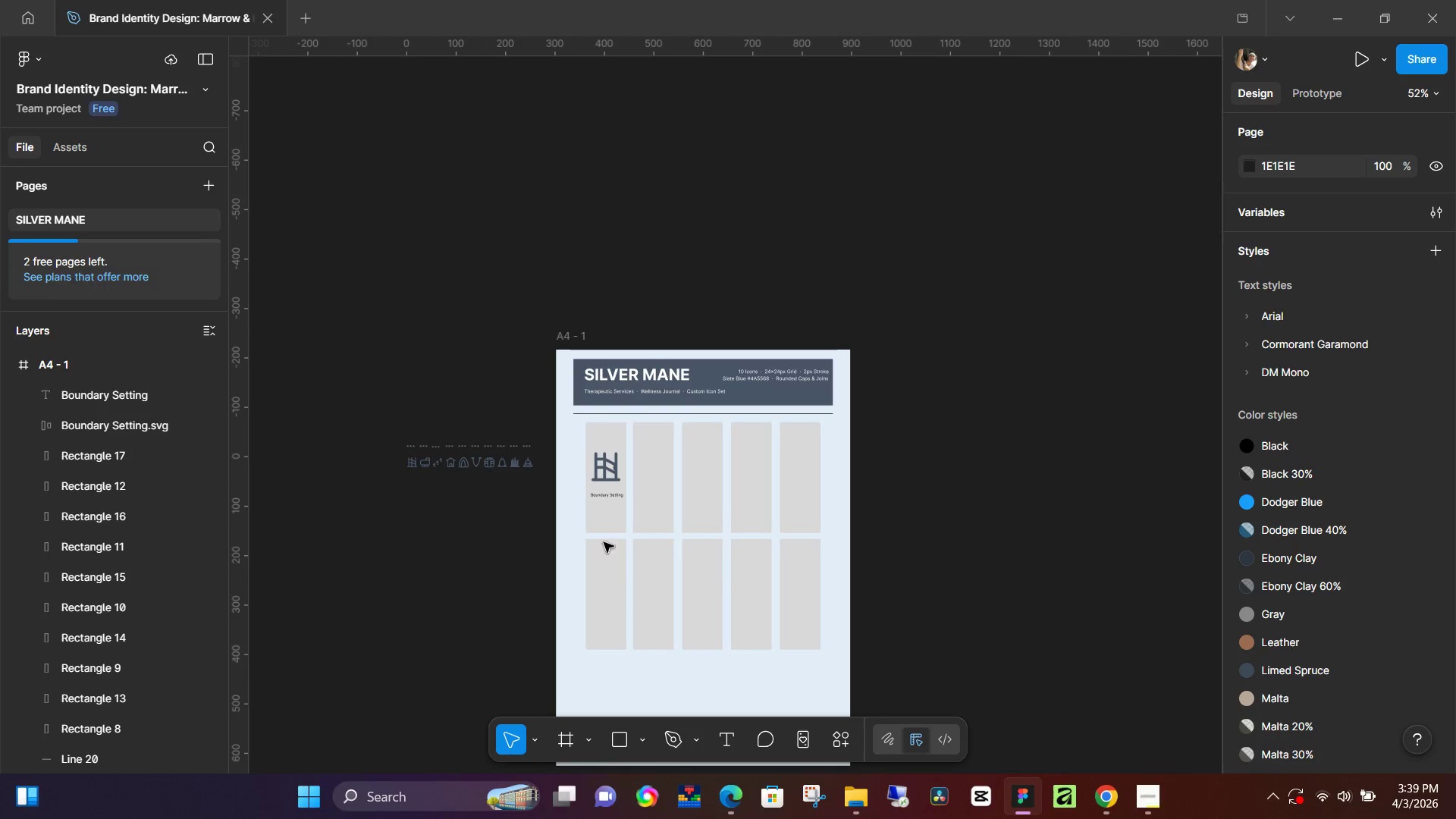 
key(Control+ControlLeft)
 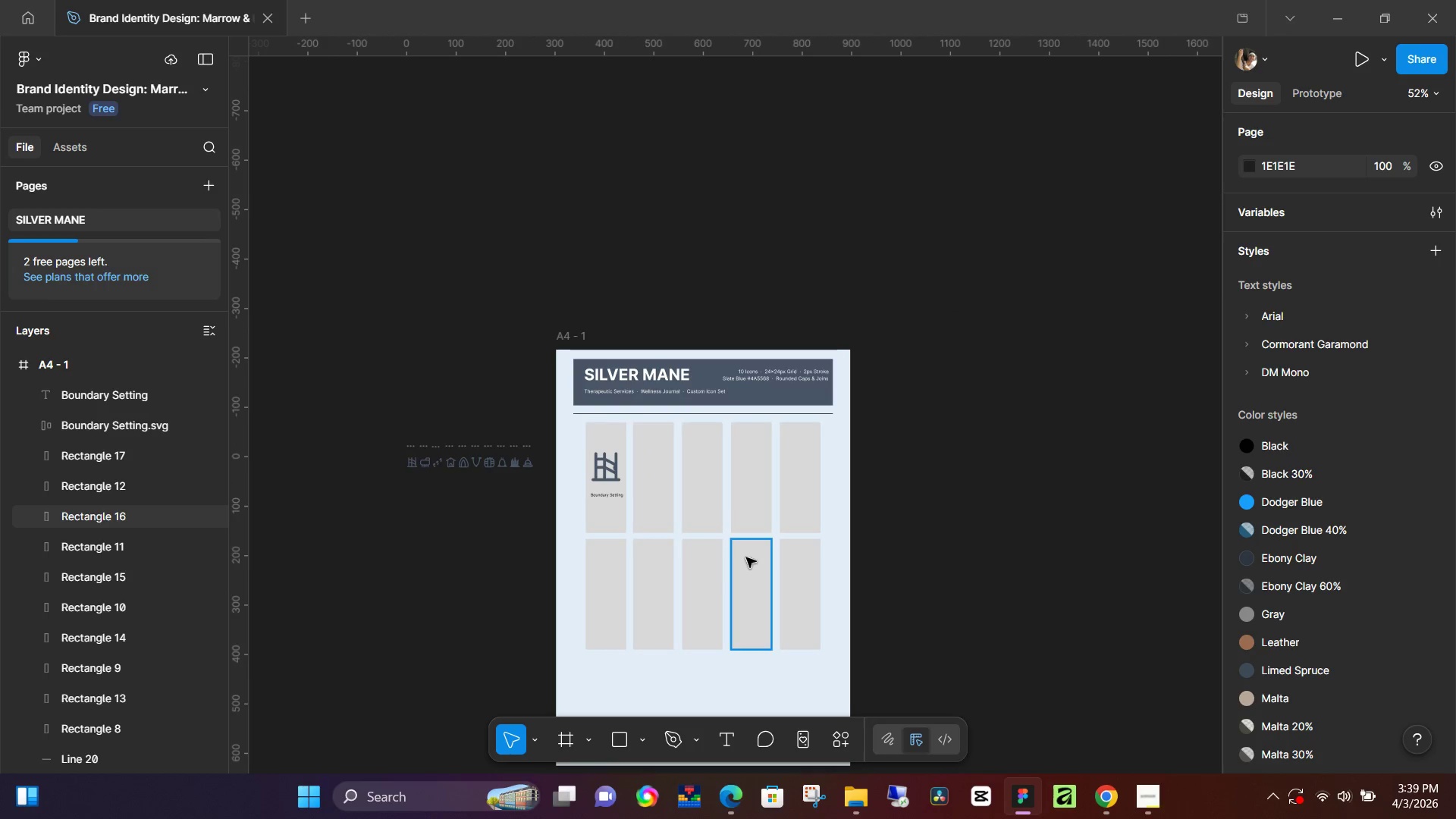 
scroll: coordinate [761, 639], scroll_direction: down, amount: 6.0
 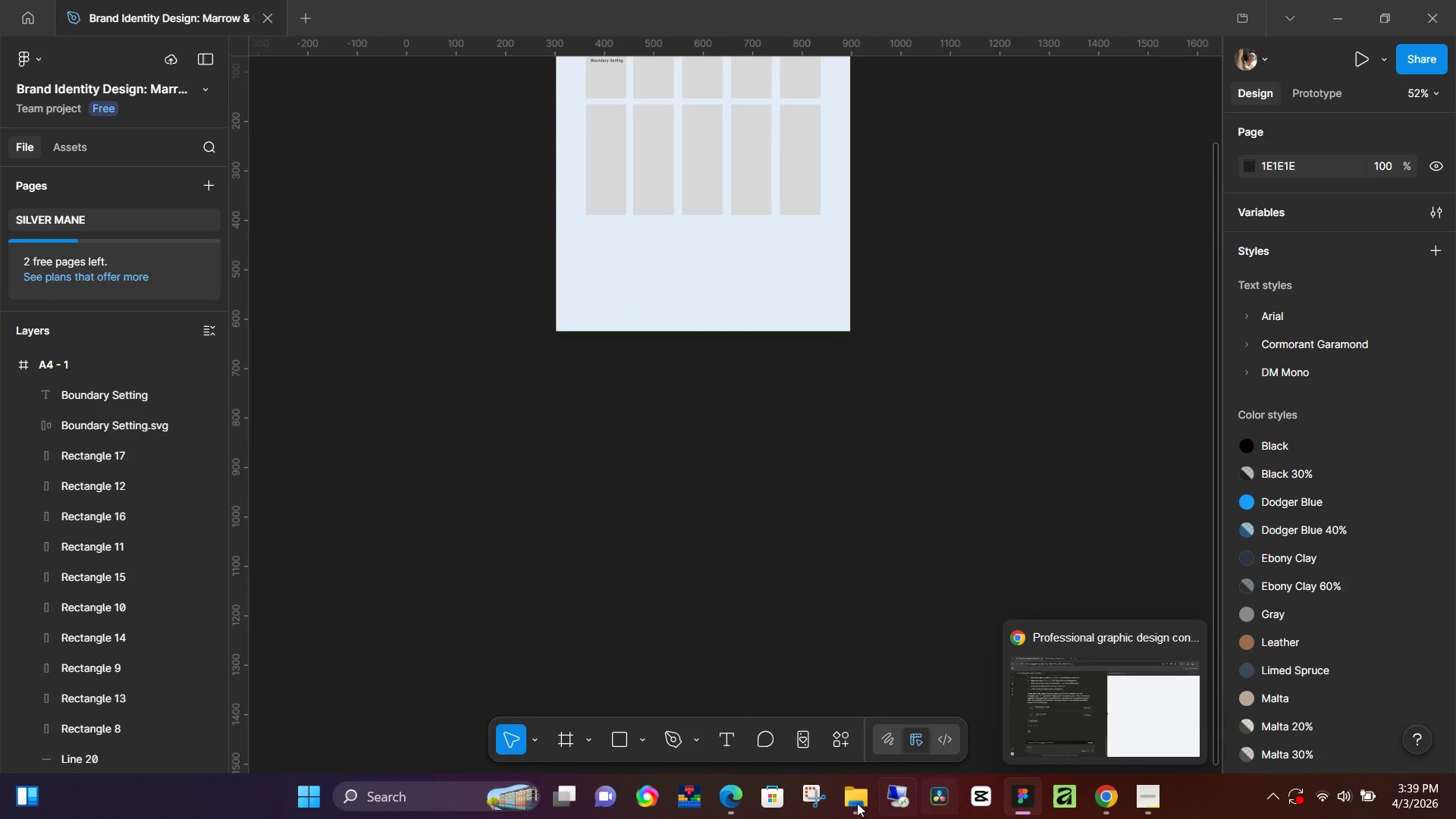 
left_click([729, 798])
 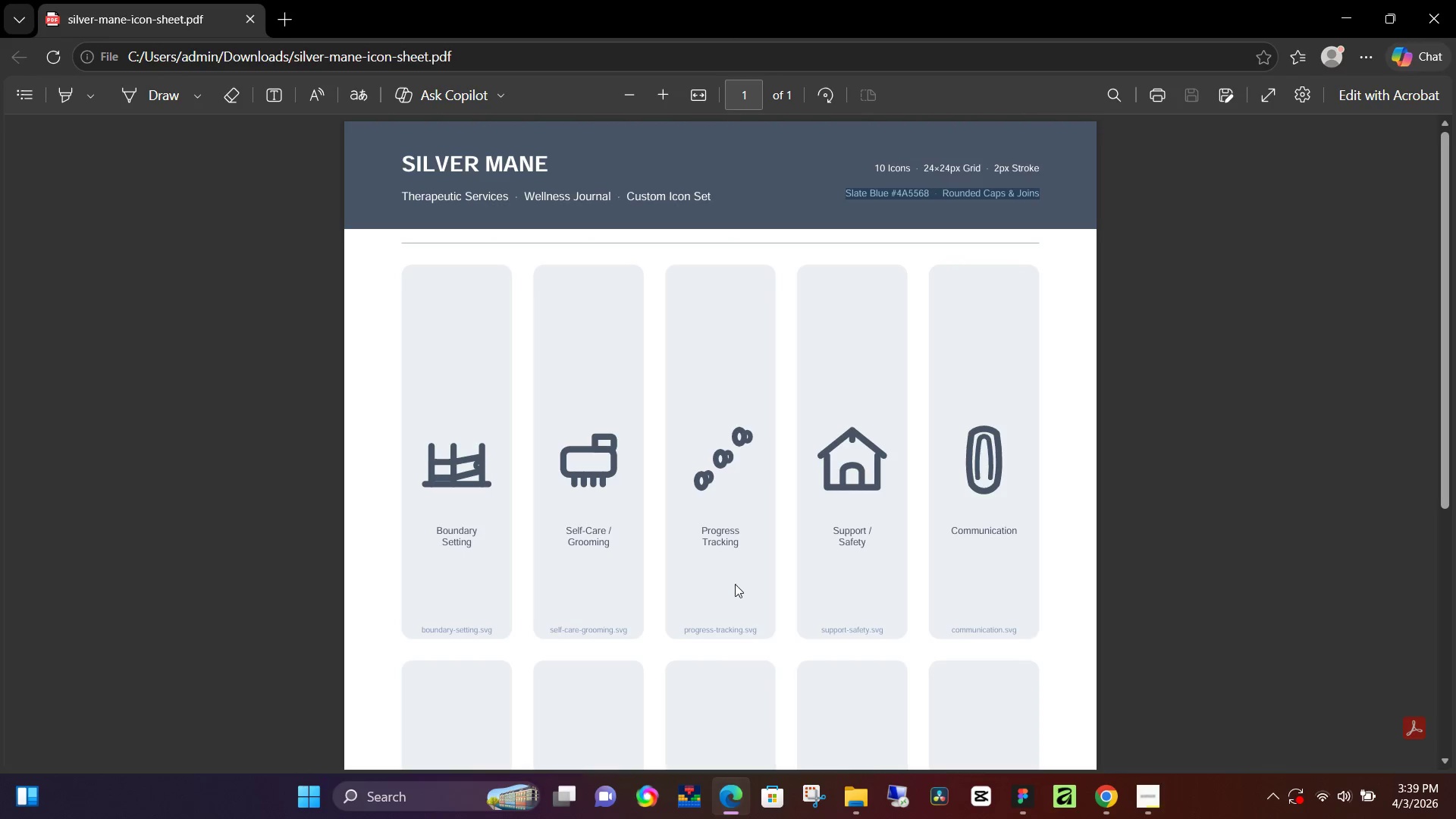 
scroll: coordinate [667, 617], scroll_direction: down, amount: 8.0
 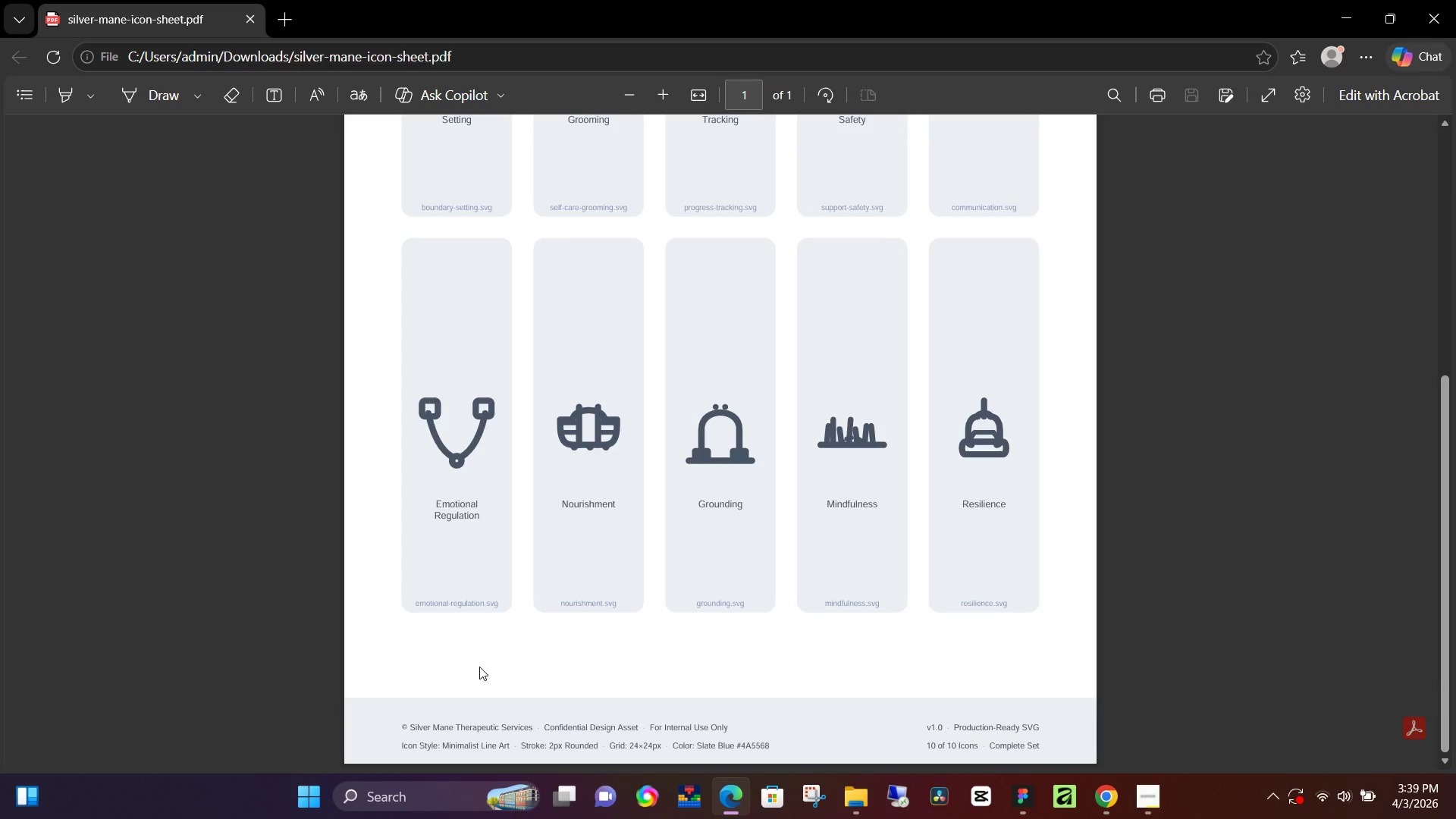 
wait(5.06)
 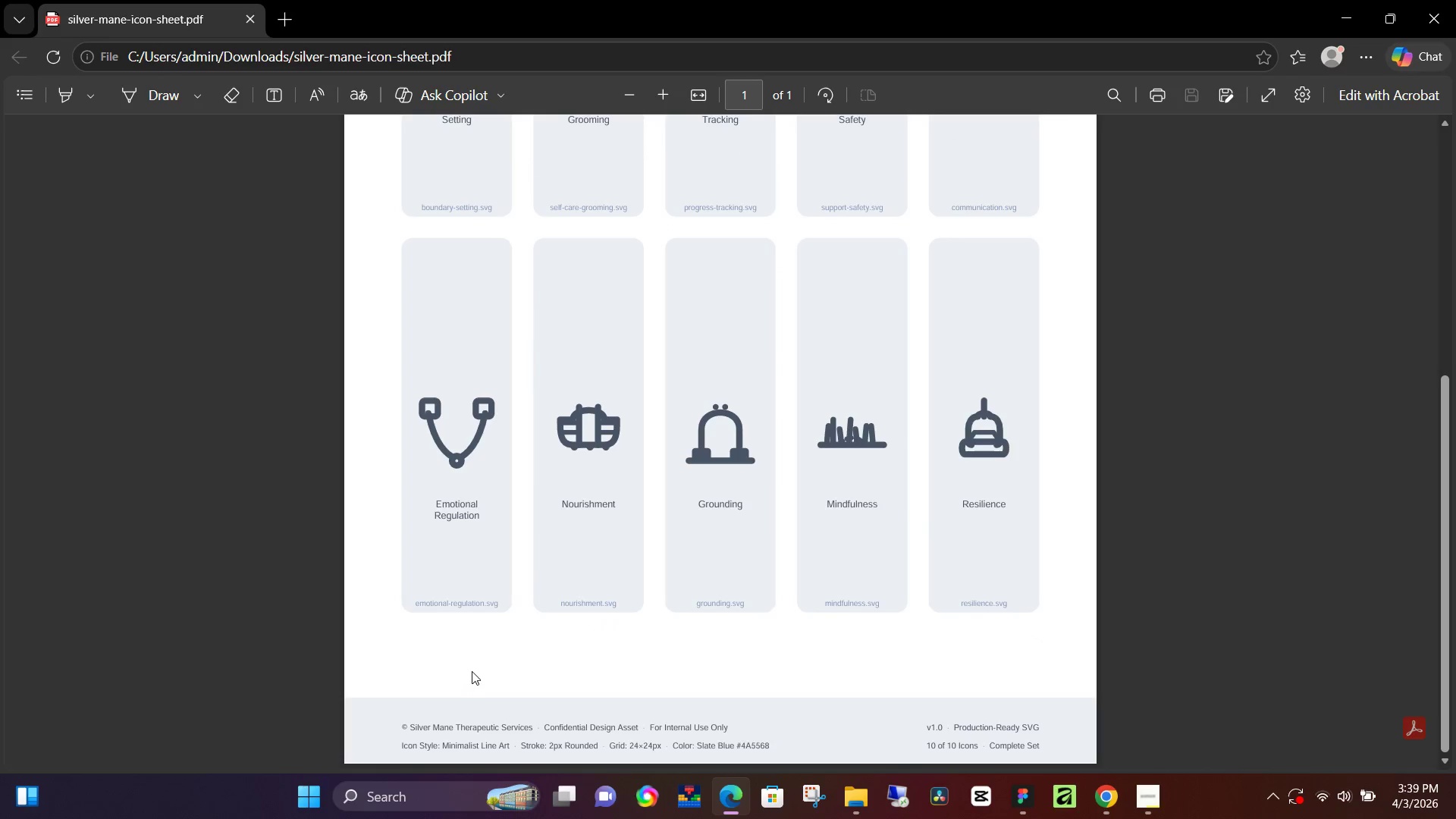 
scroll: coordinate [552, 663], scroll_direction: up, amount: 6.0
 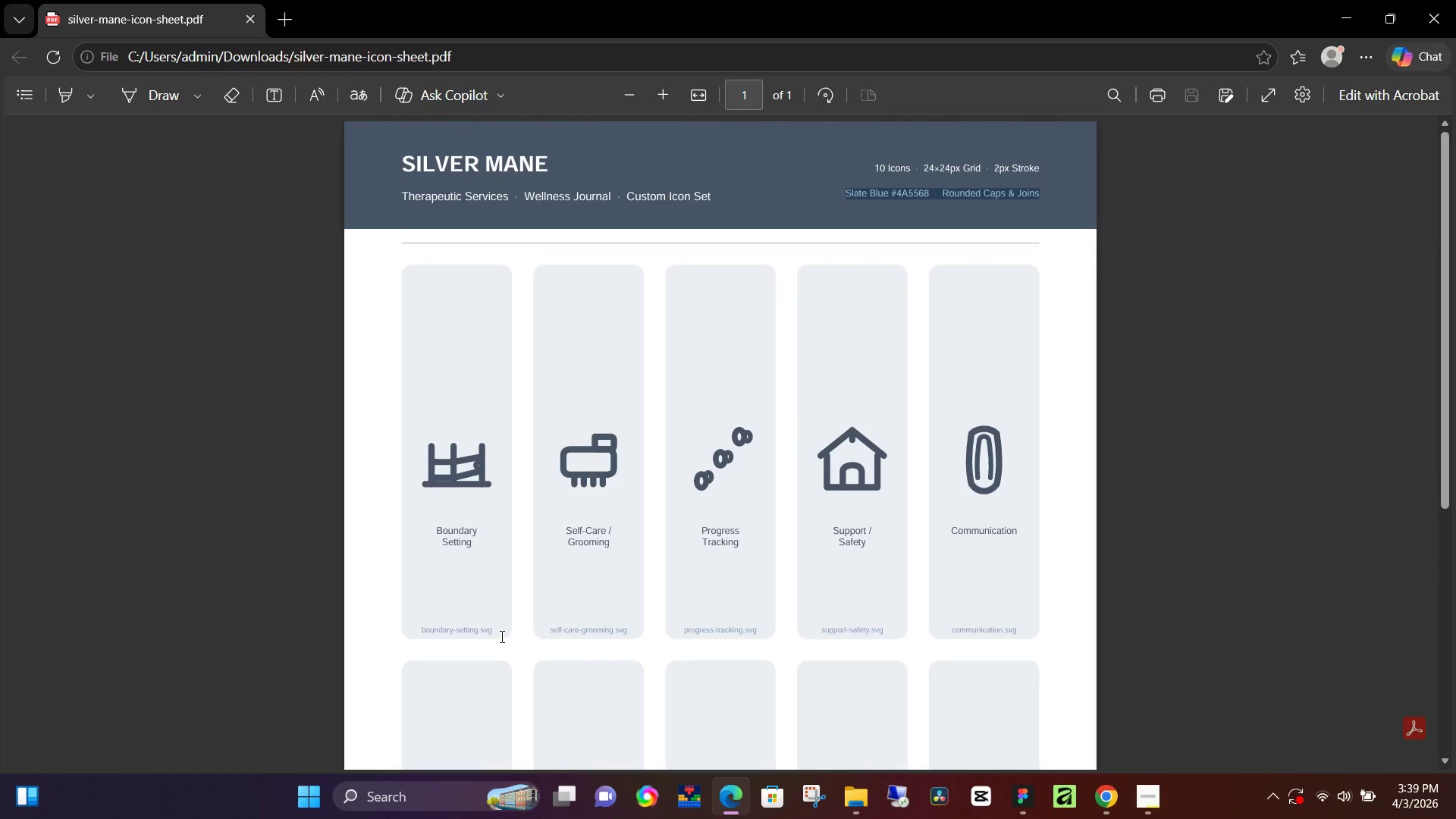 
left_click_drag(start_coordinate=[495, 633], to_coordinate=[401, 641])
 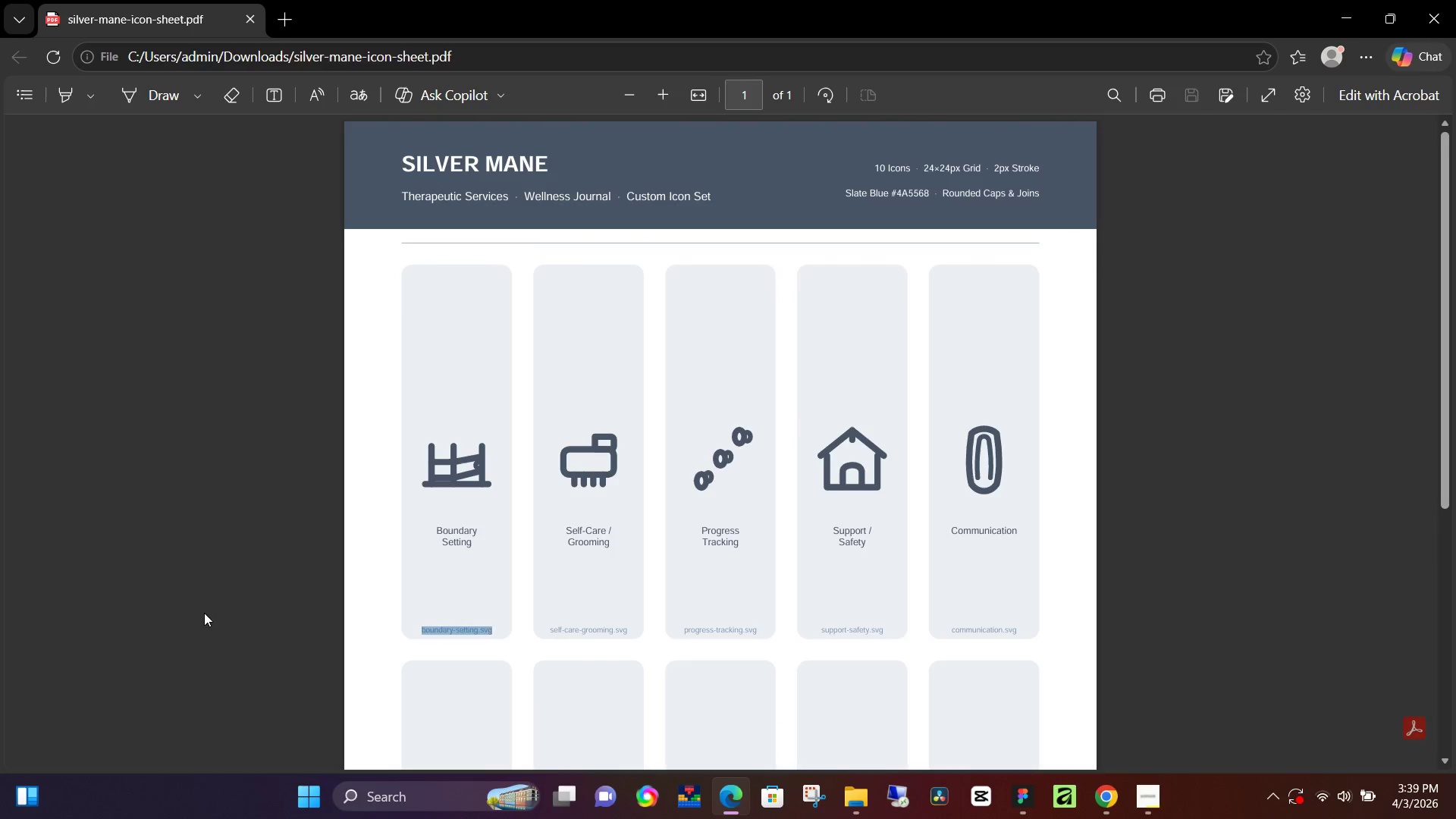 
left_click([204, 613])
 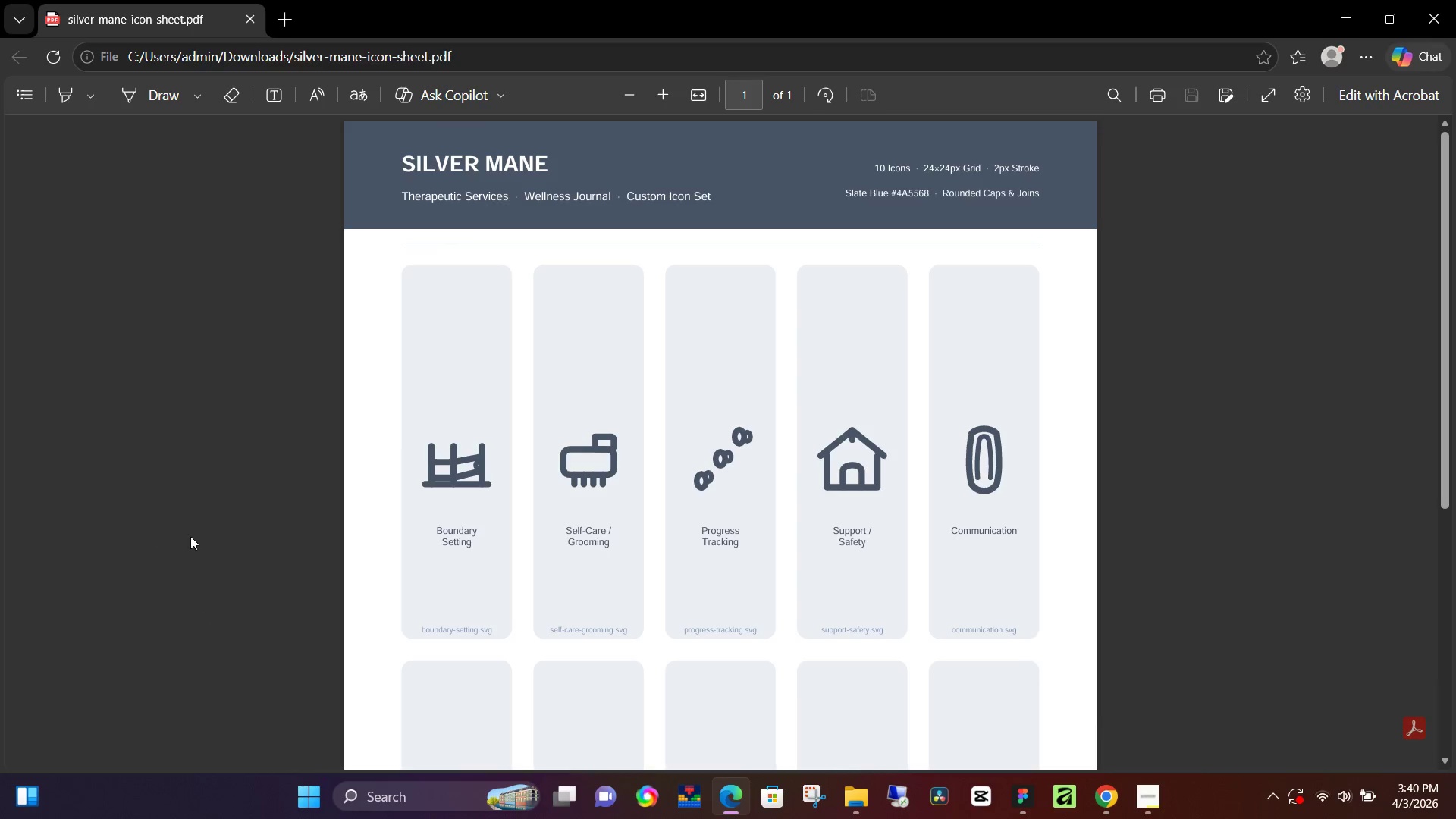 
left_click([193, 536])
 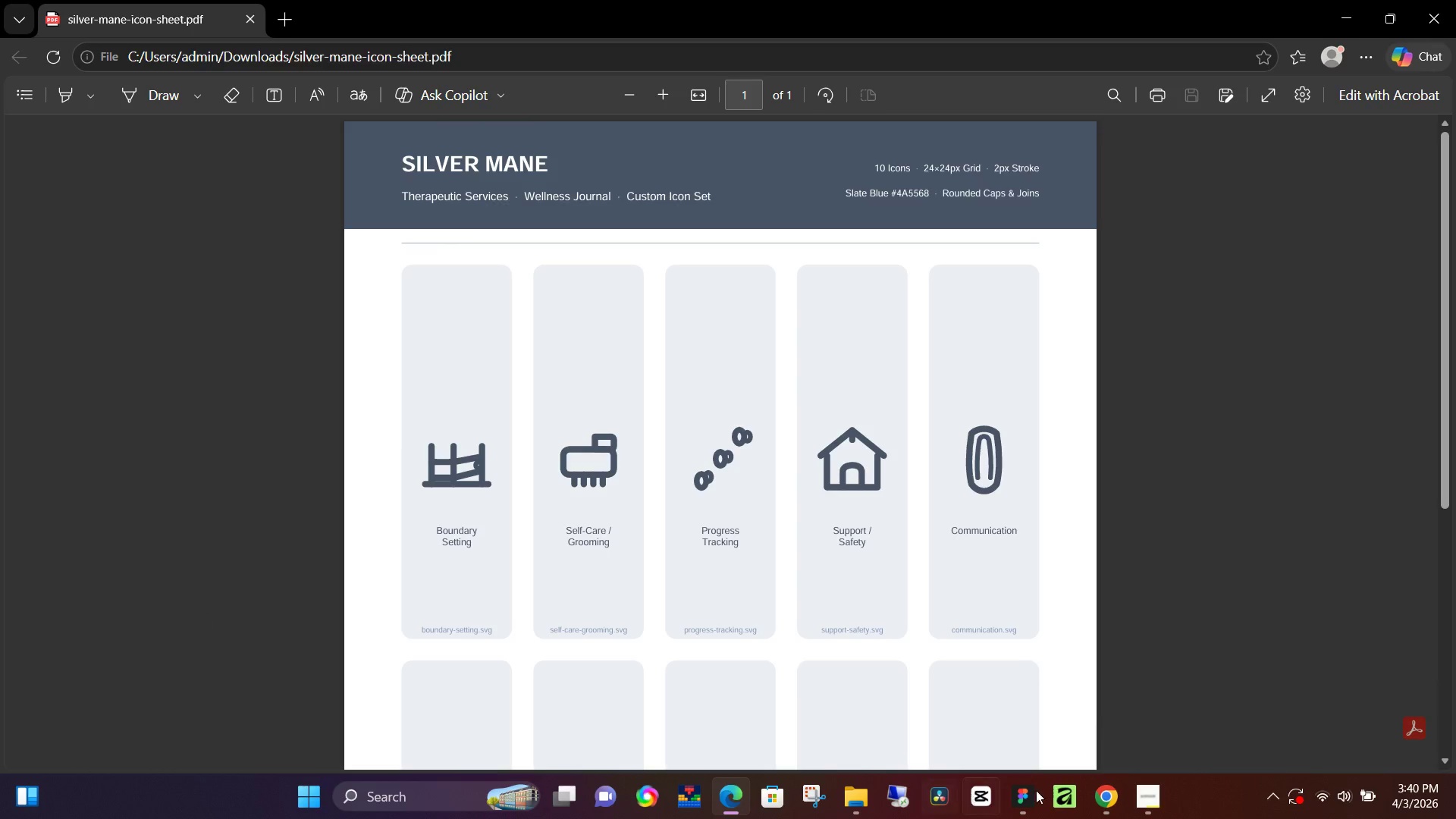 
left_click([1016, 790])
 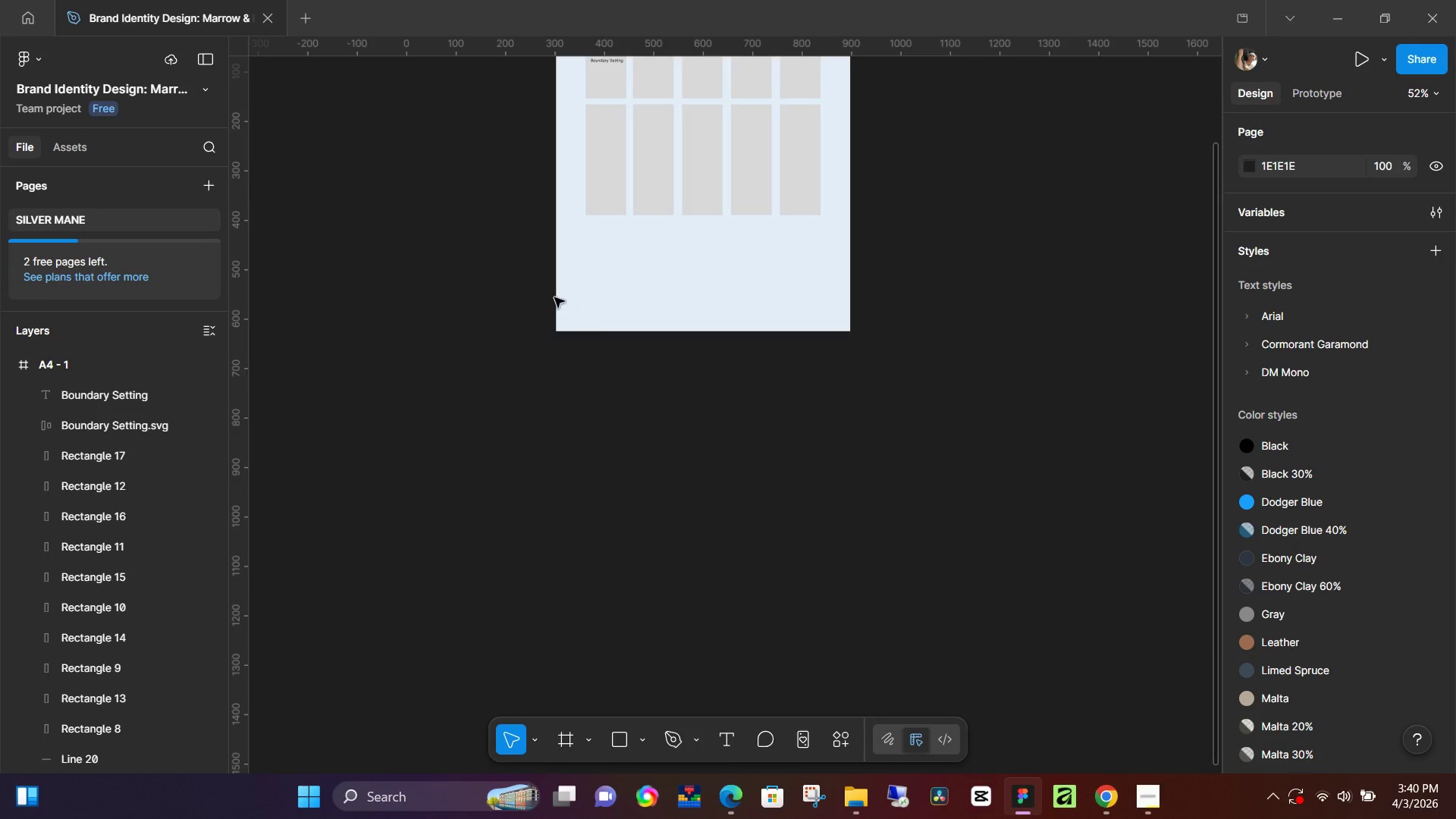 
scroll: coordinate [554, 296], scroll_direction: up, amount: 3.0
 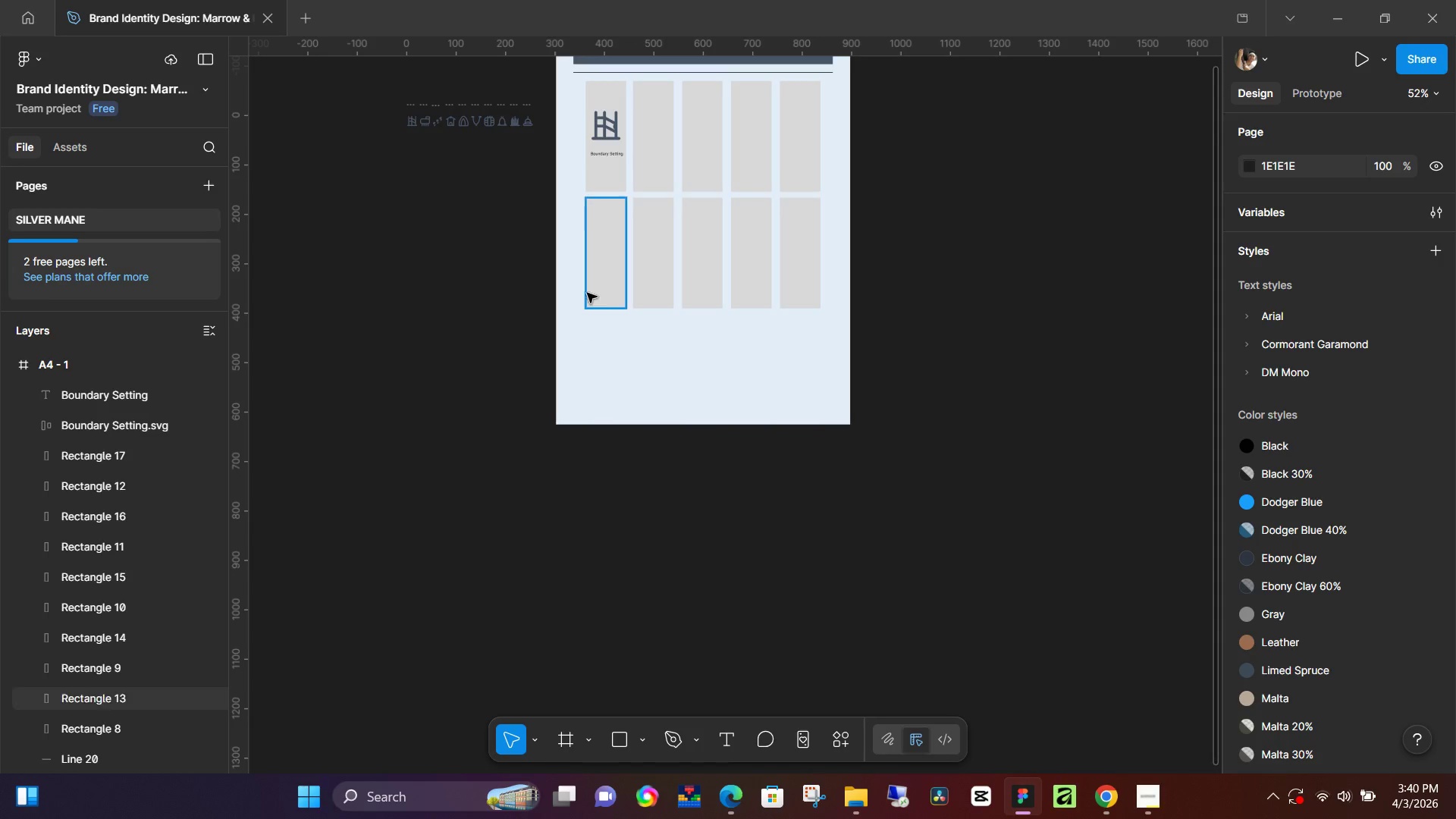 
hold_key(key=ControlLeft, duration=0.5)
scroll: coordinate [618, 195], scroll_direction: up, amount: 10.0
 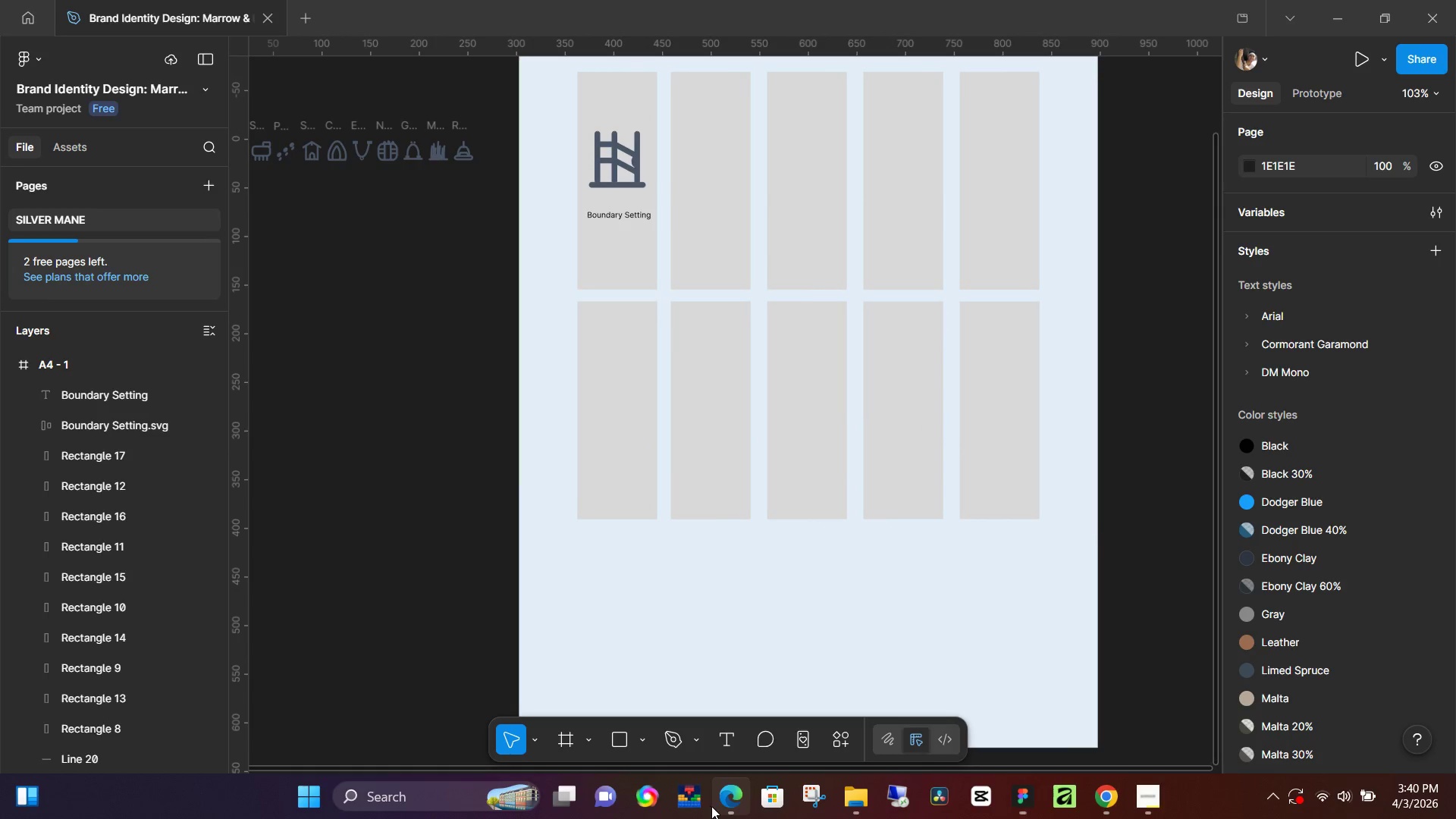 
left_click([726, 802])
 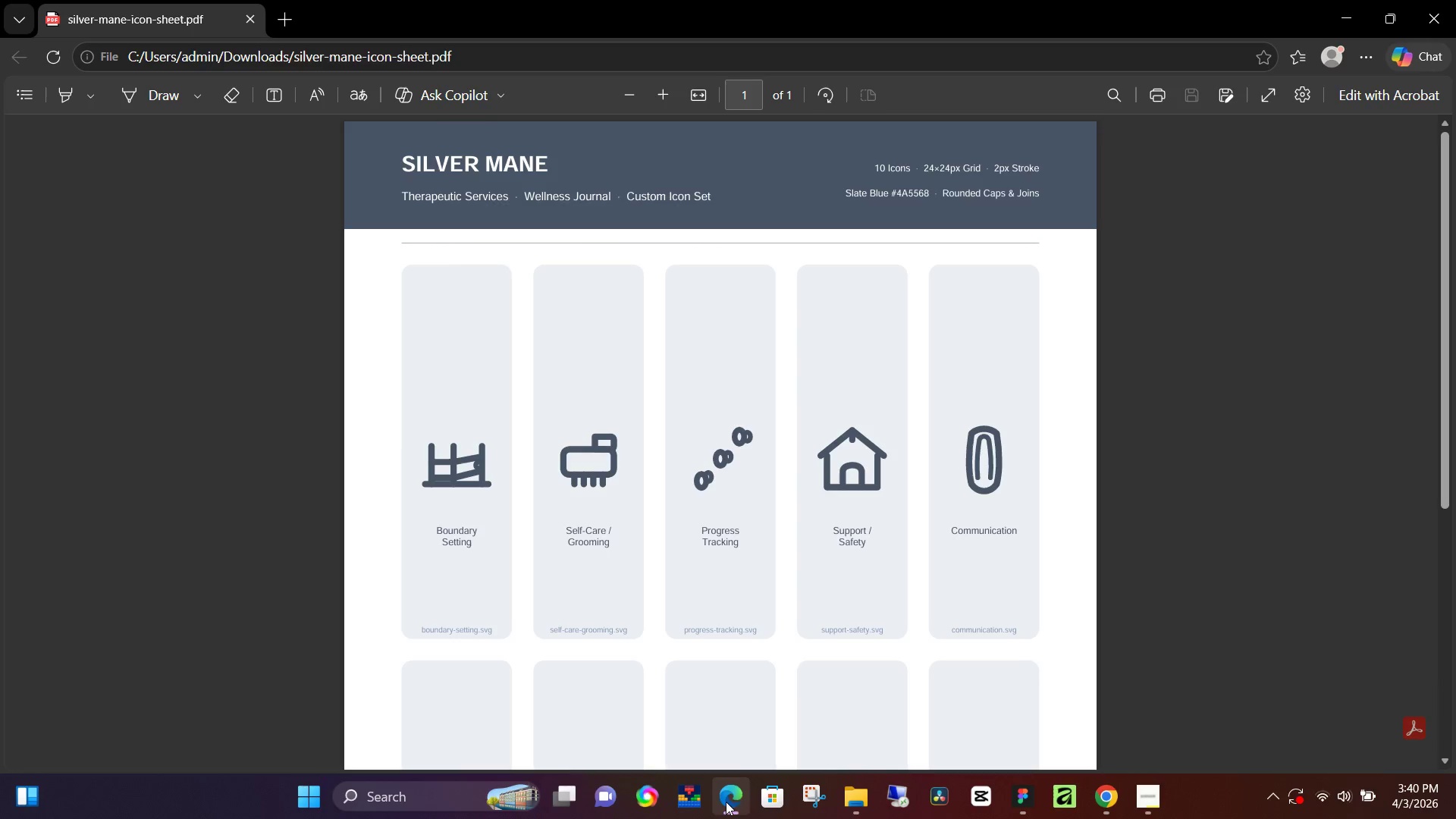 
left_click([726, 802])
 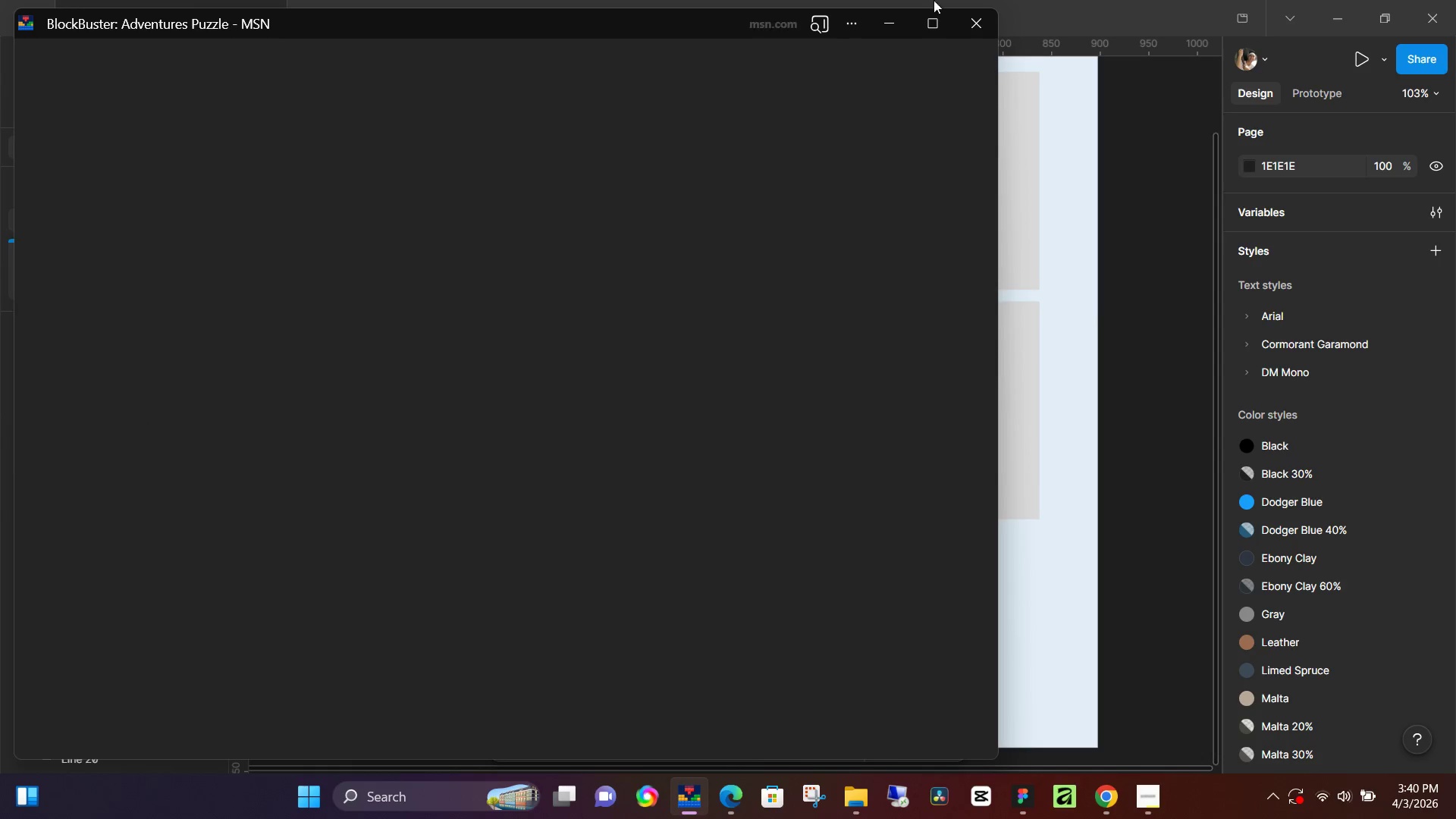 
left_click([967, 22])
 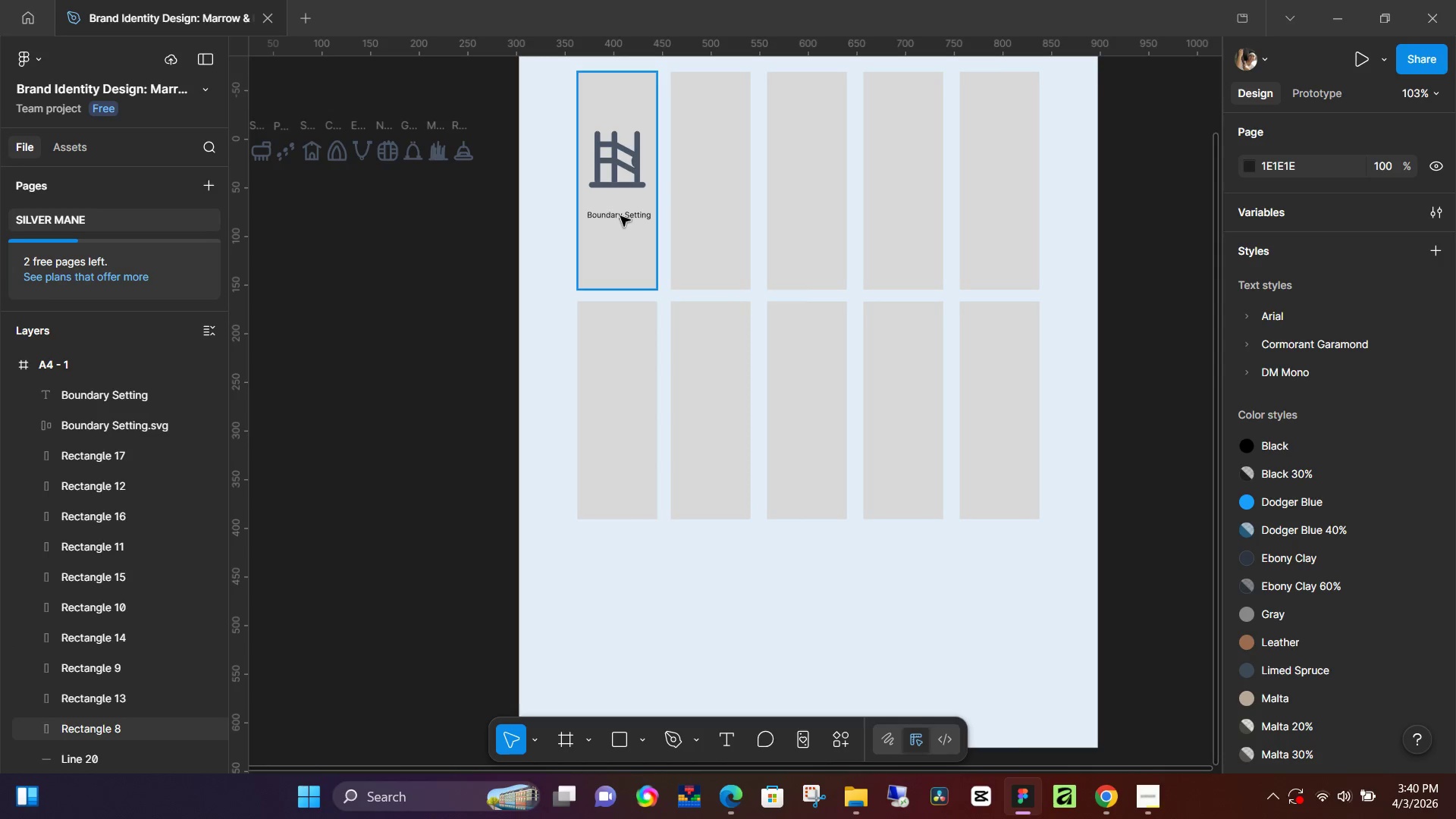 
double_click([620, 216])
 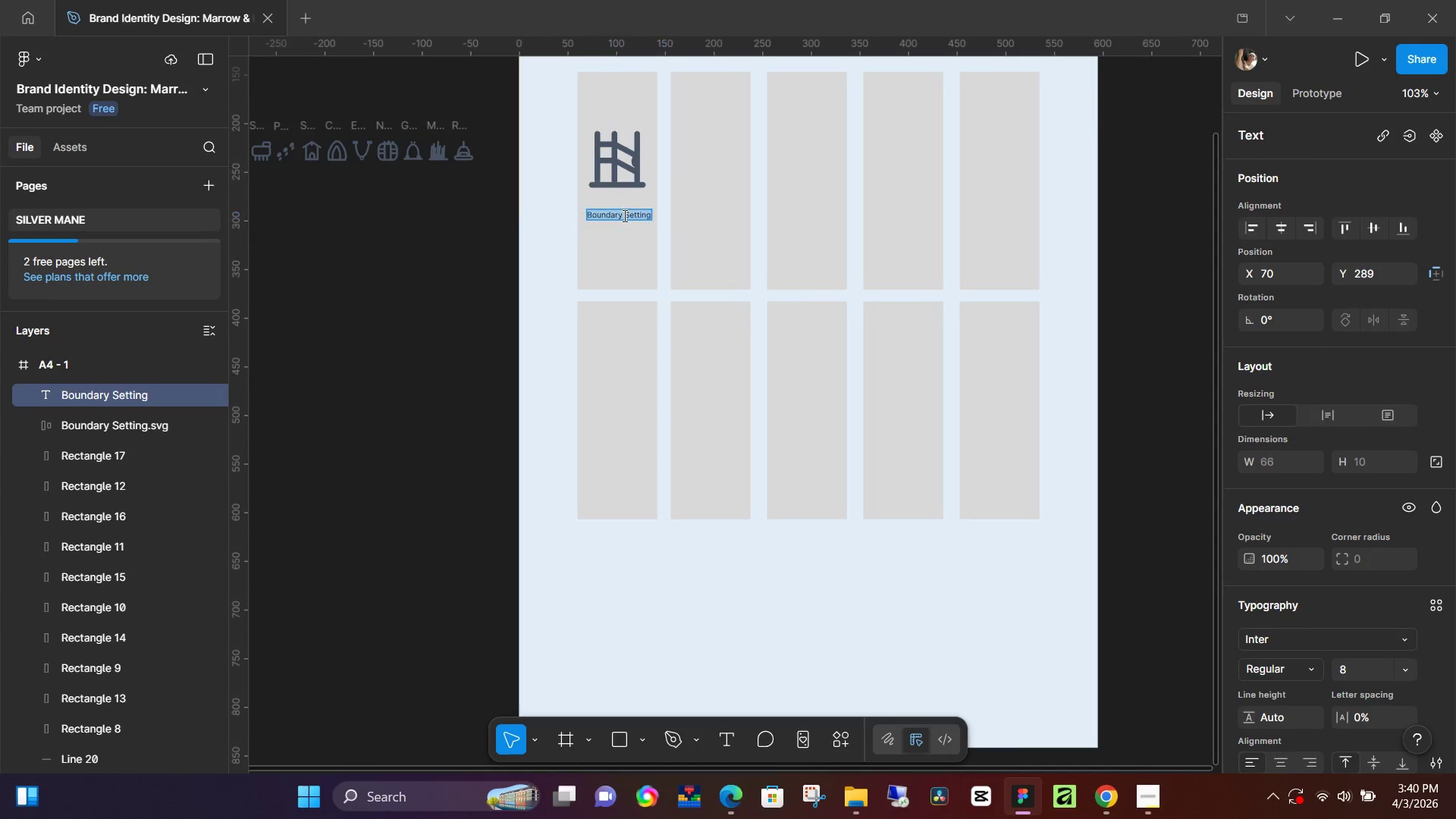 
triple_click([623, 215])
 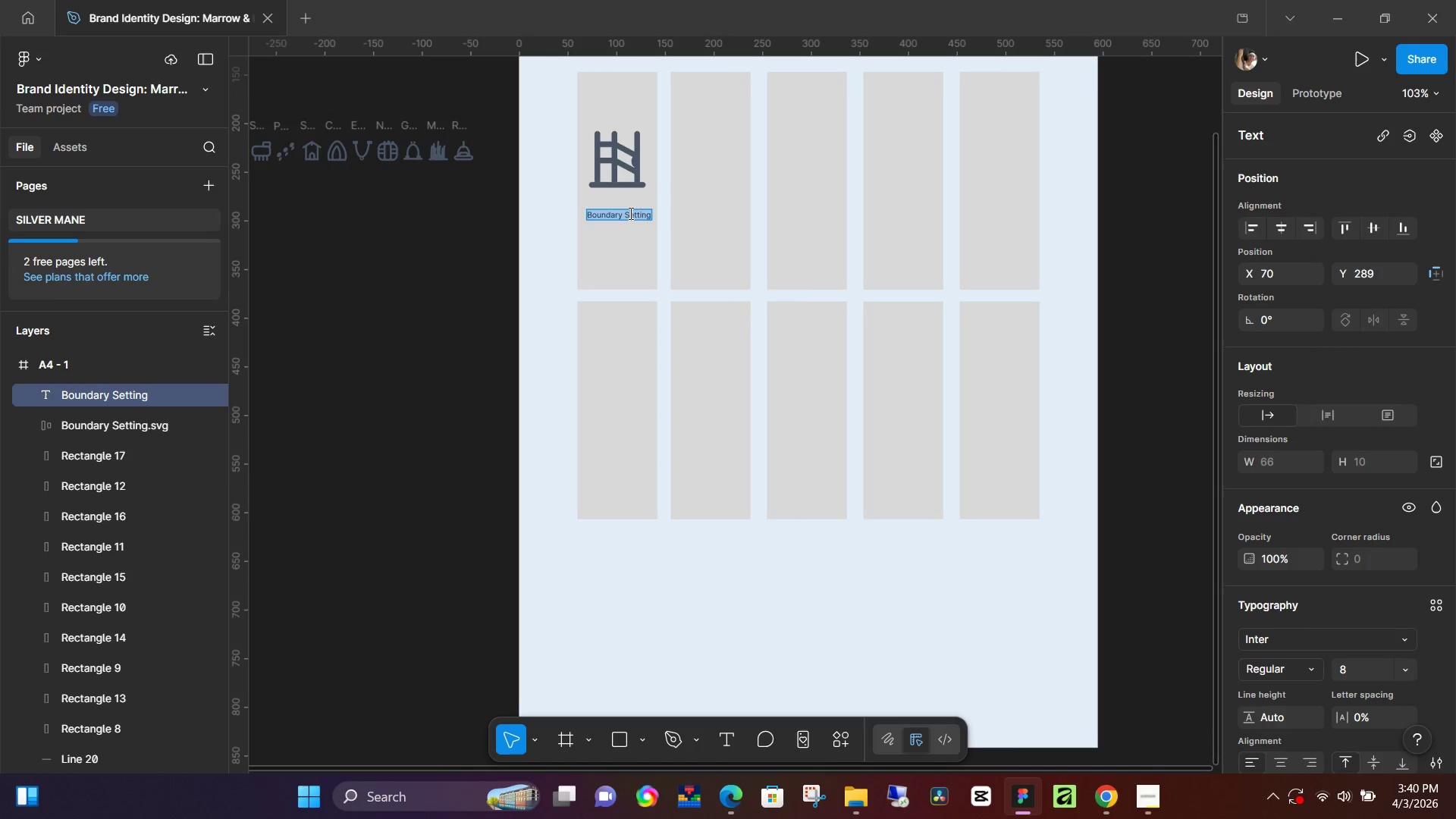 
left_click([626, 213])
 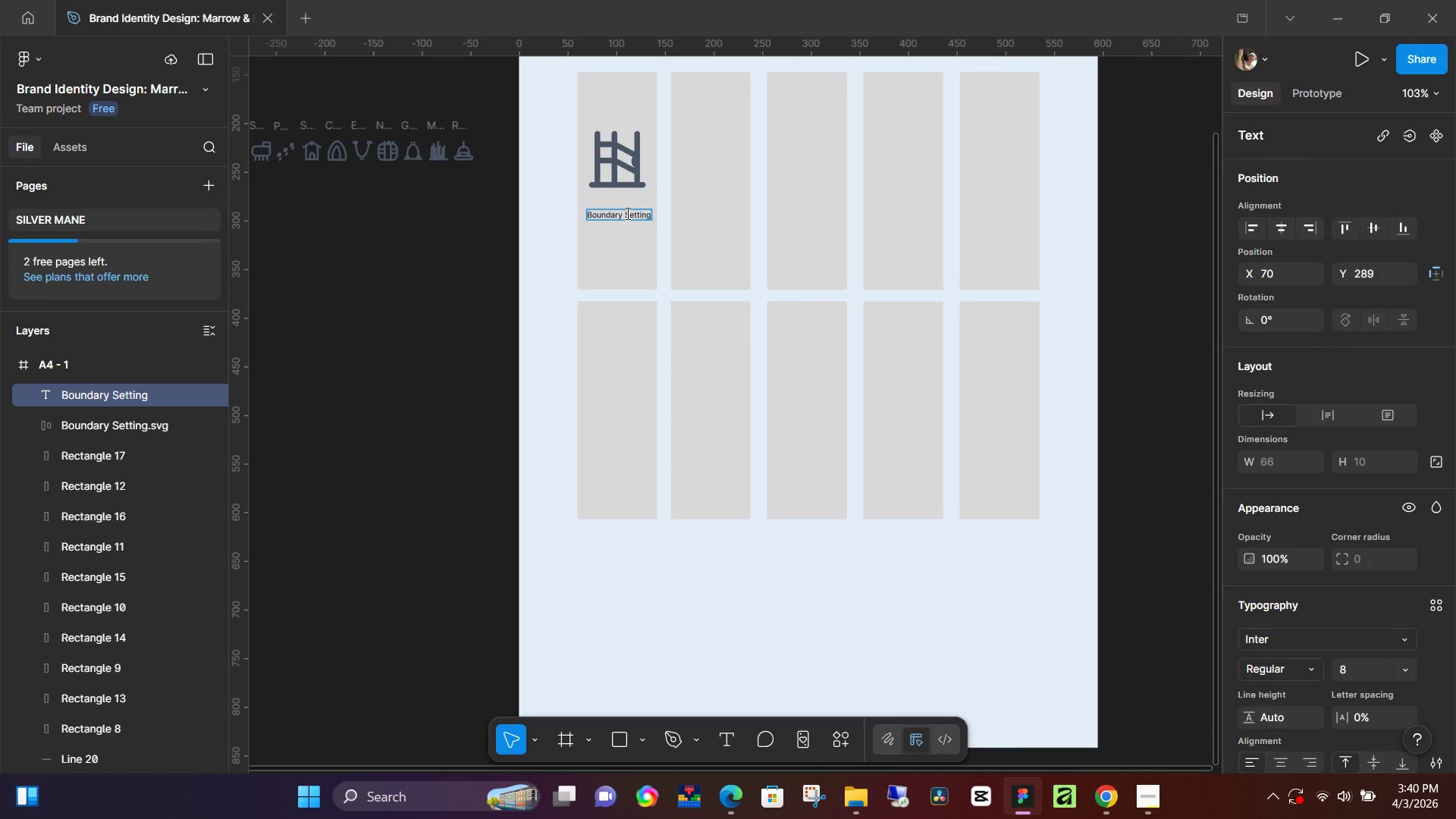 
key(Enter)
 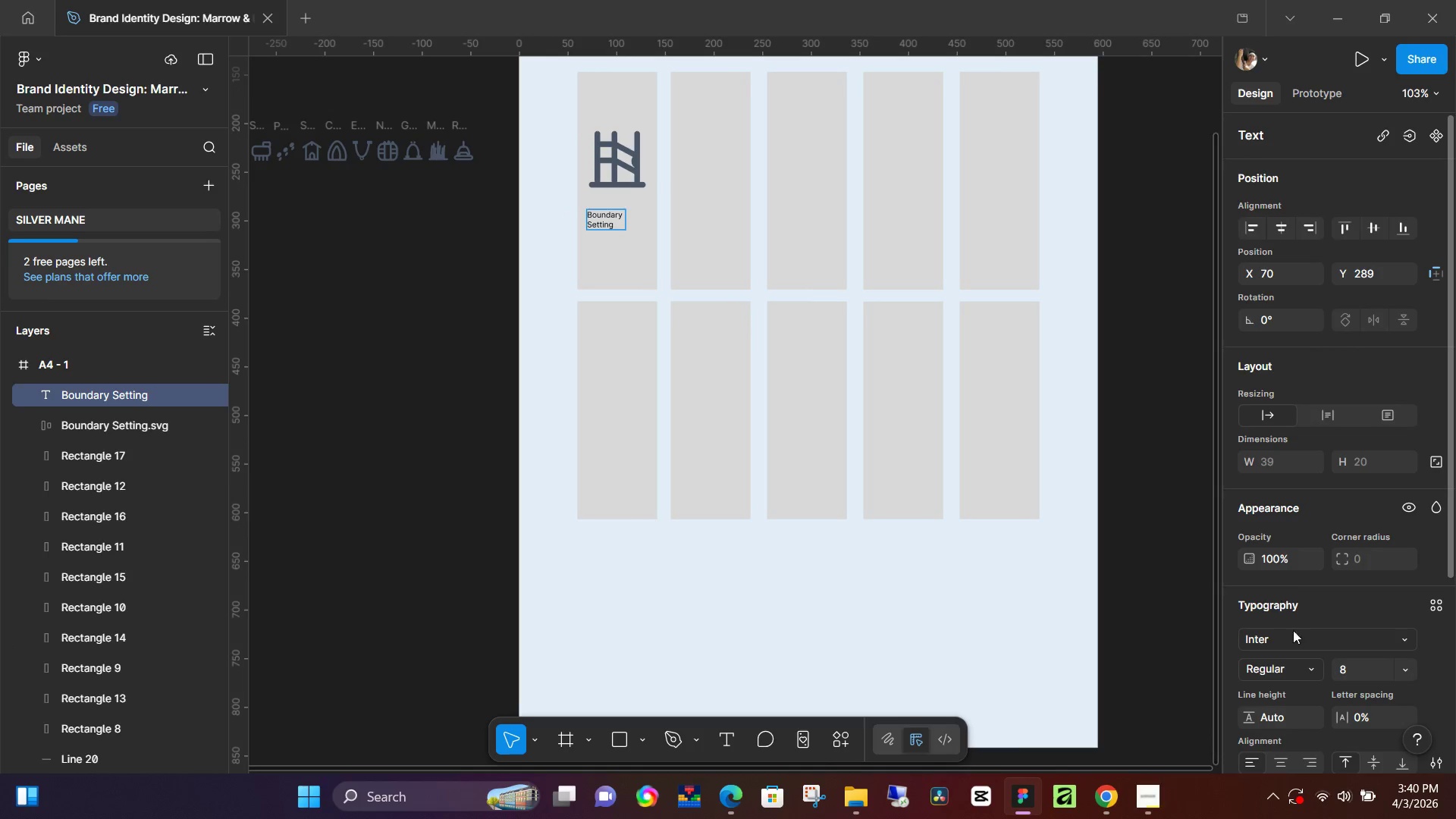 
left_click([1279, 759])
 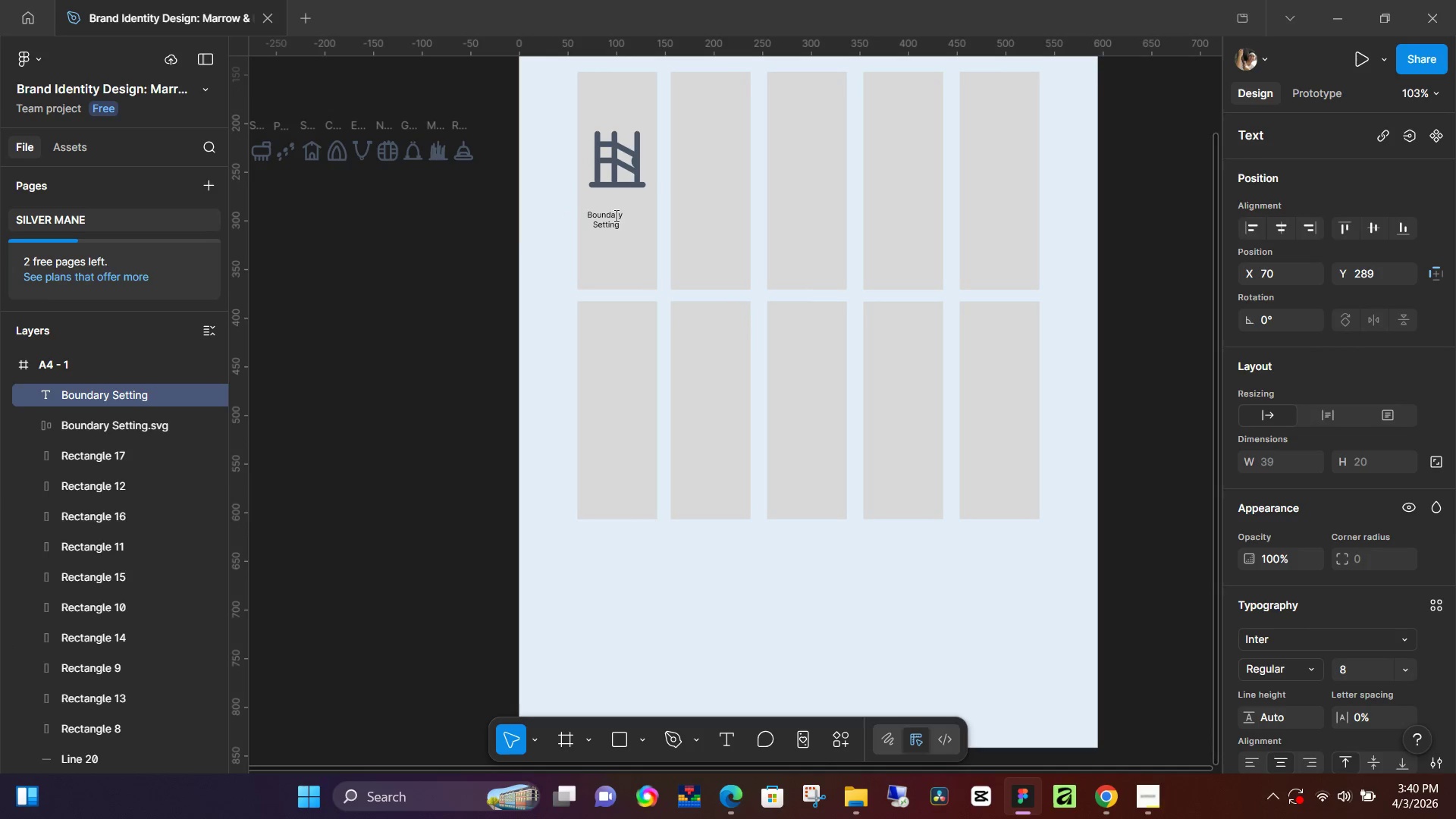 
left_click([475, 246])
 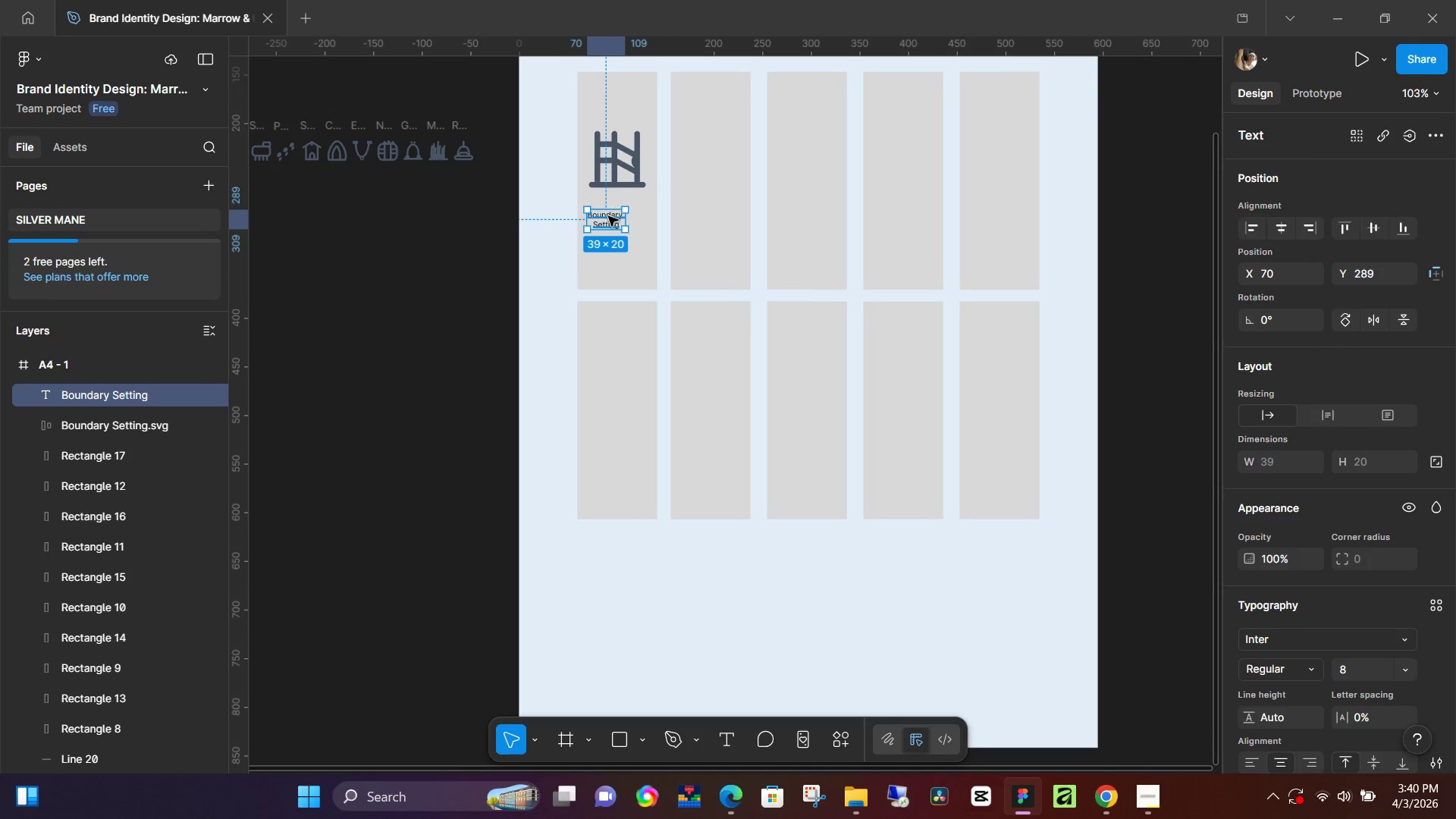 
left_click_drag(start_coordinate=[608, 216], to_coordinate=[619, 214])
 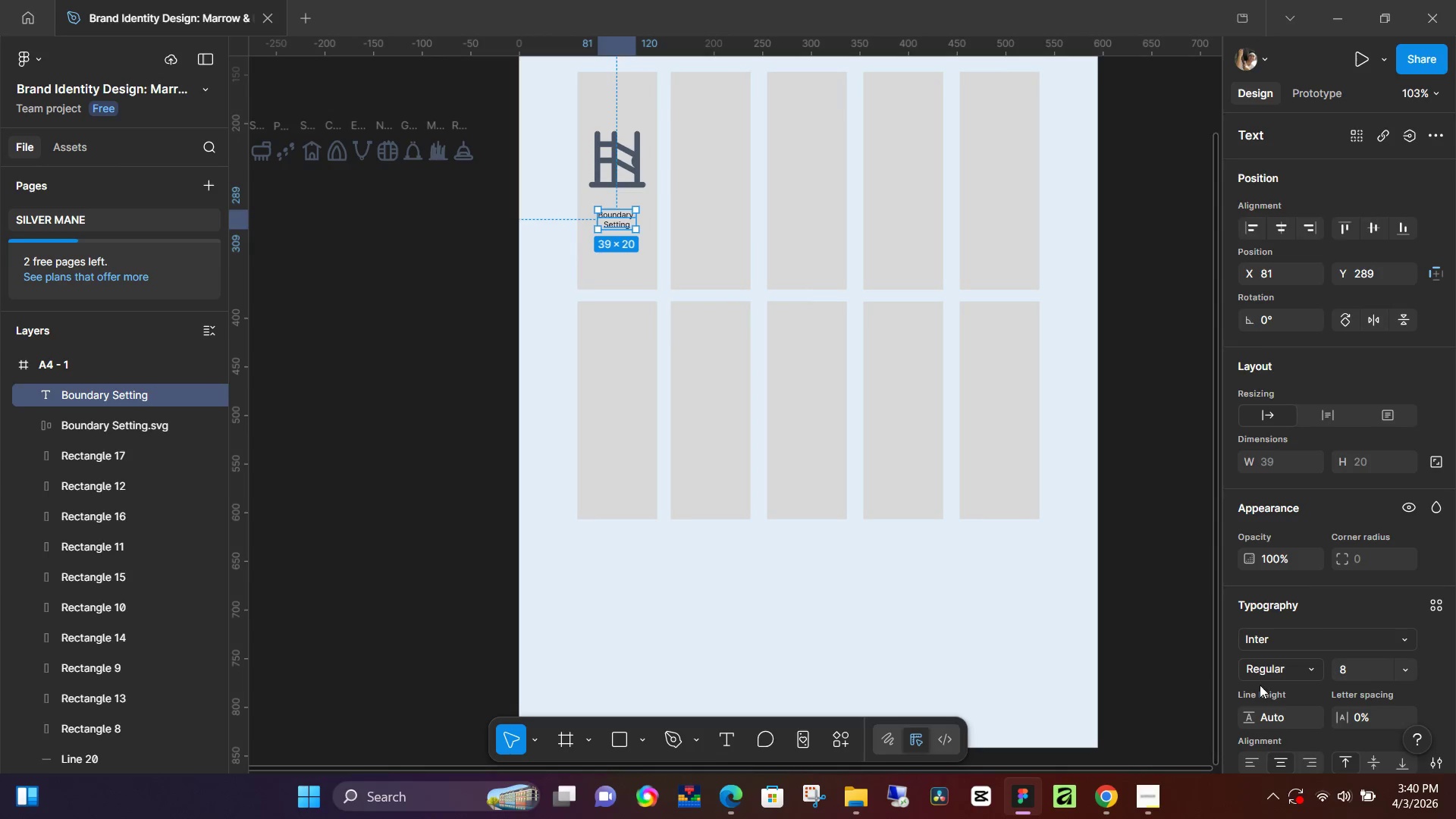 
scroll: coordinate [1301, 681], scroll_direction: down, amount: 1.0
 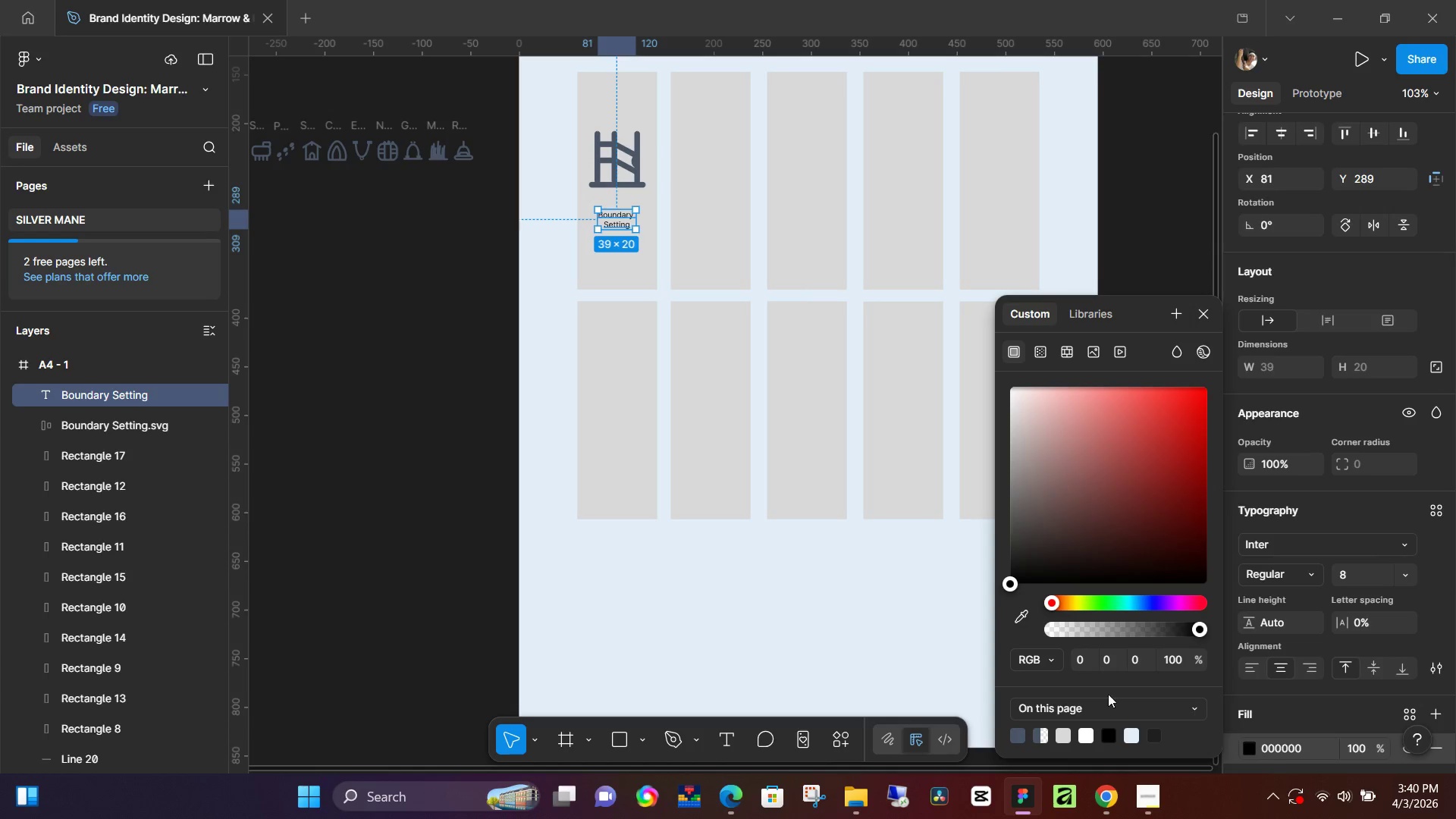 
left_click([1015, 736])
 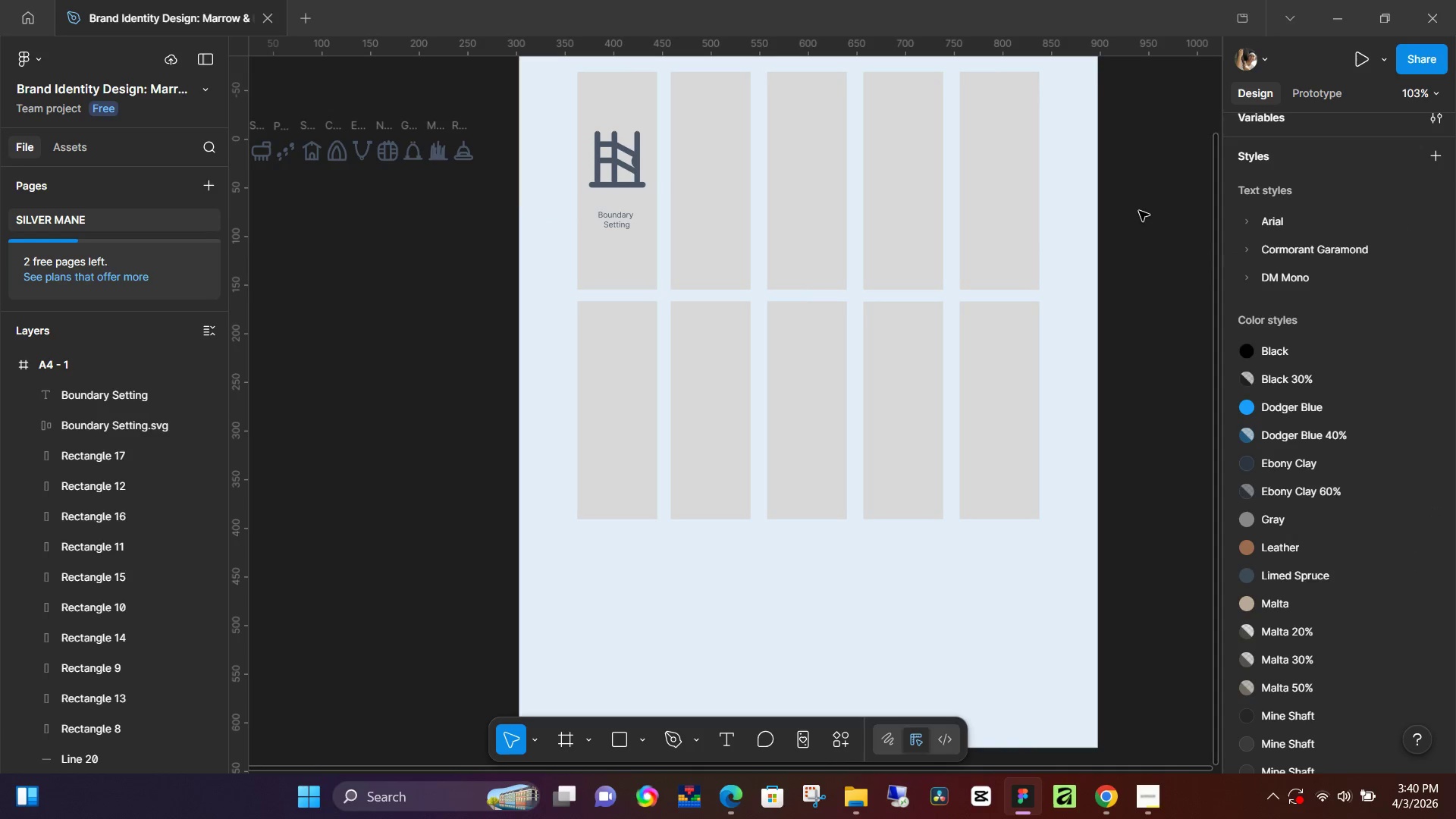 
key(T)
 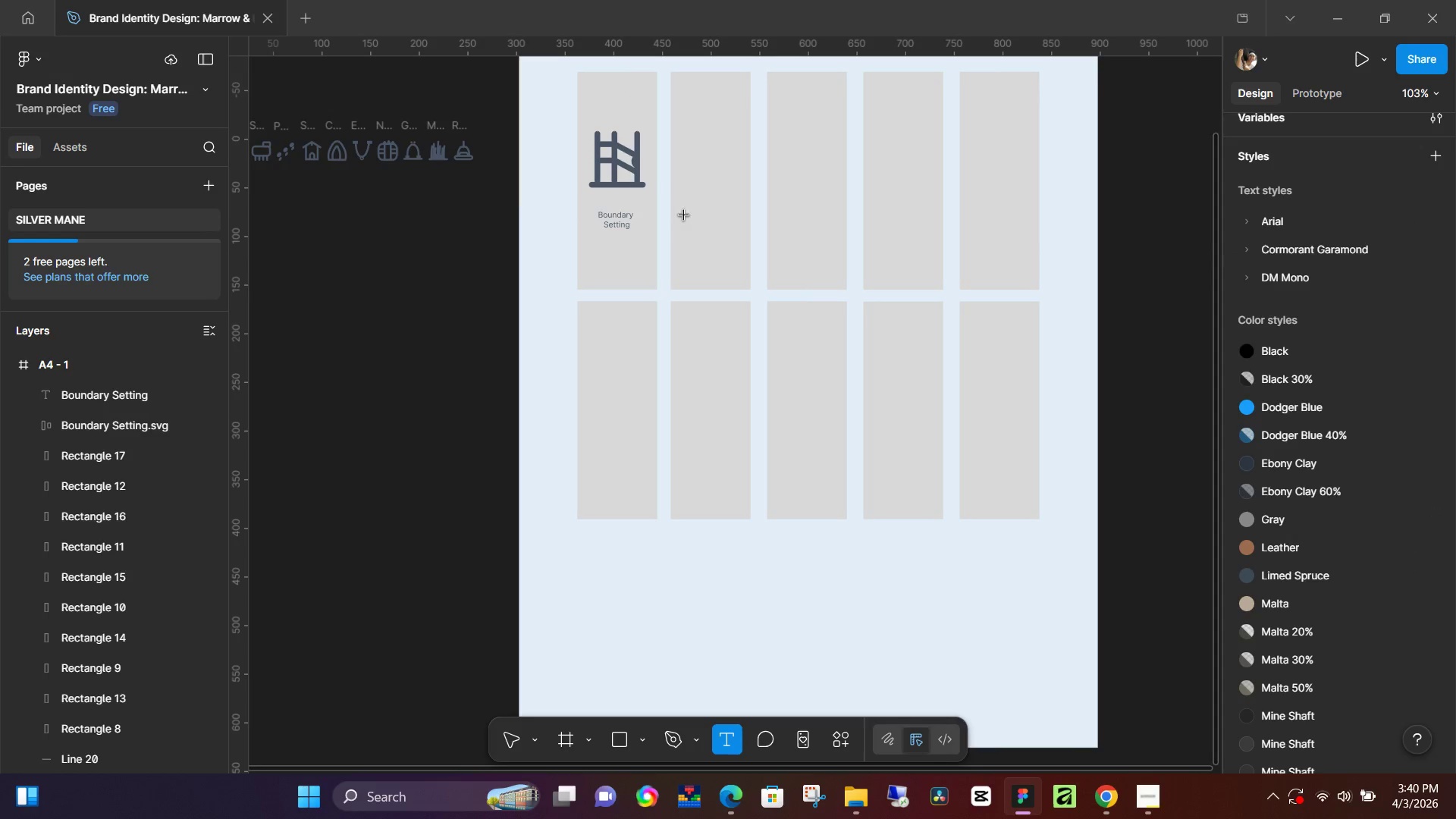 
wait(5.45)
 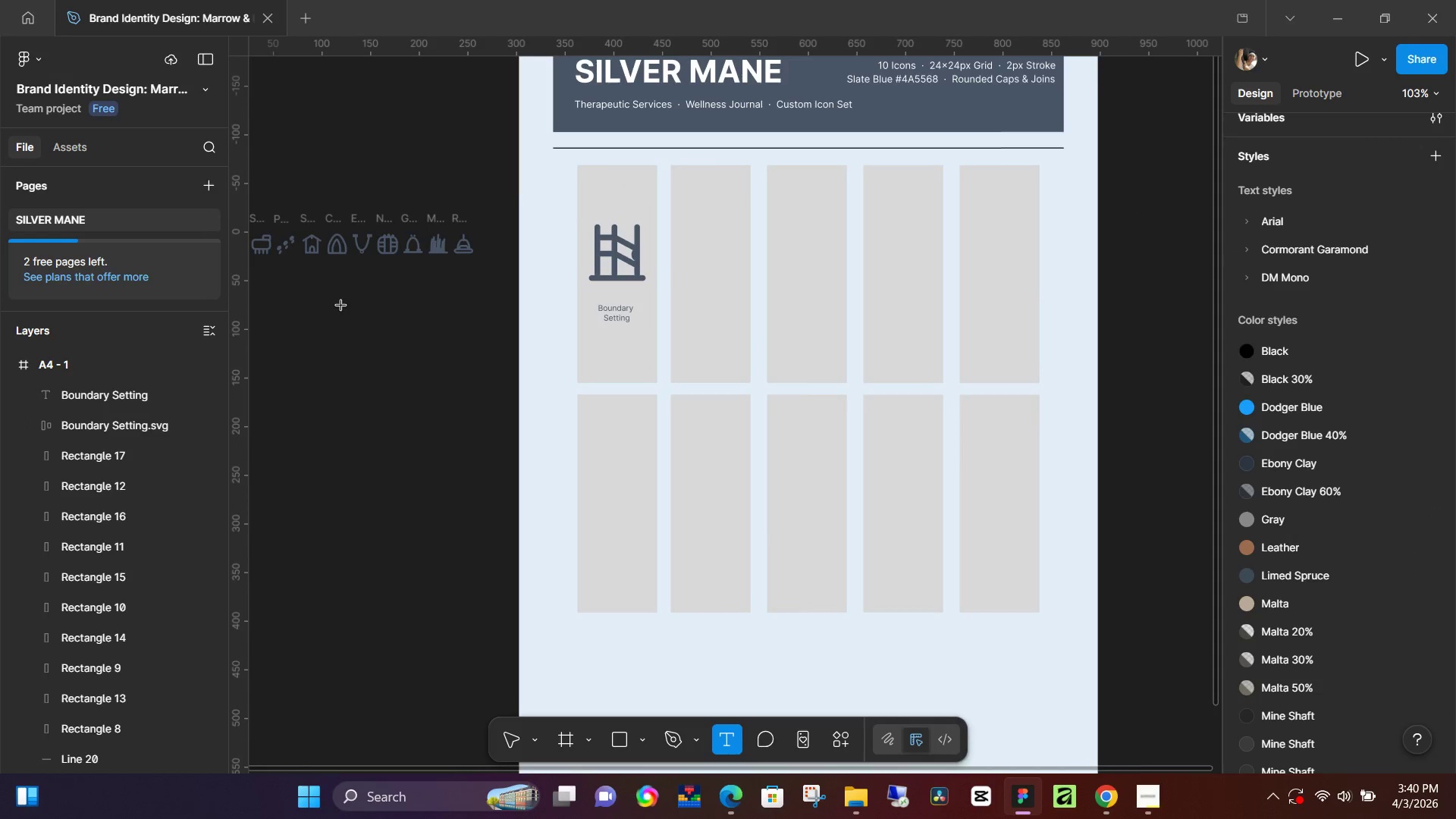 
key(V)
 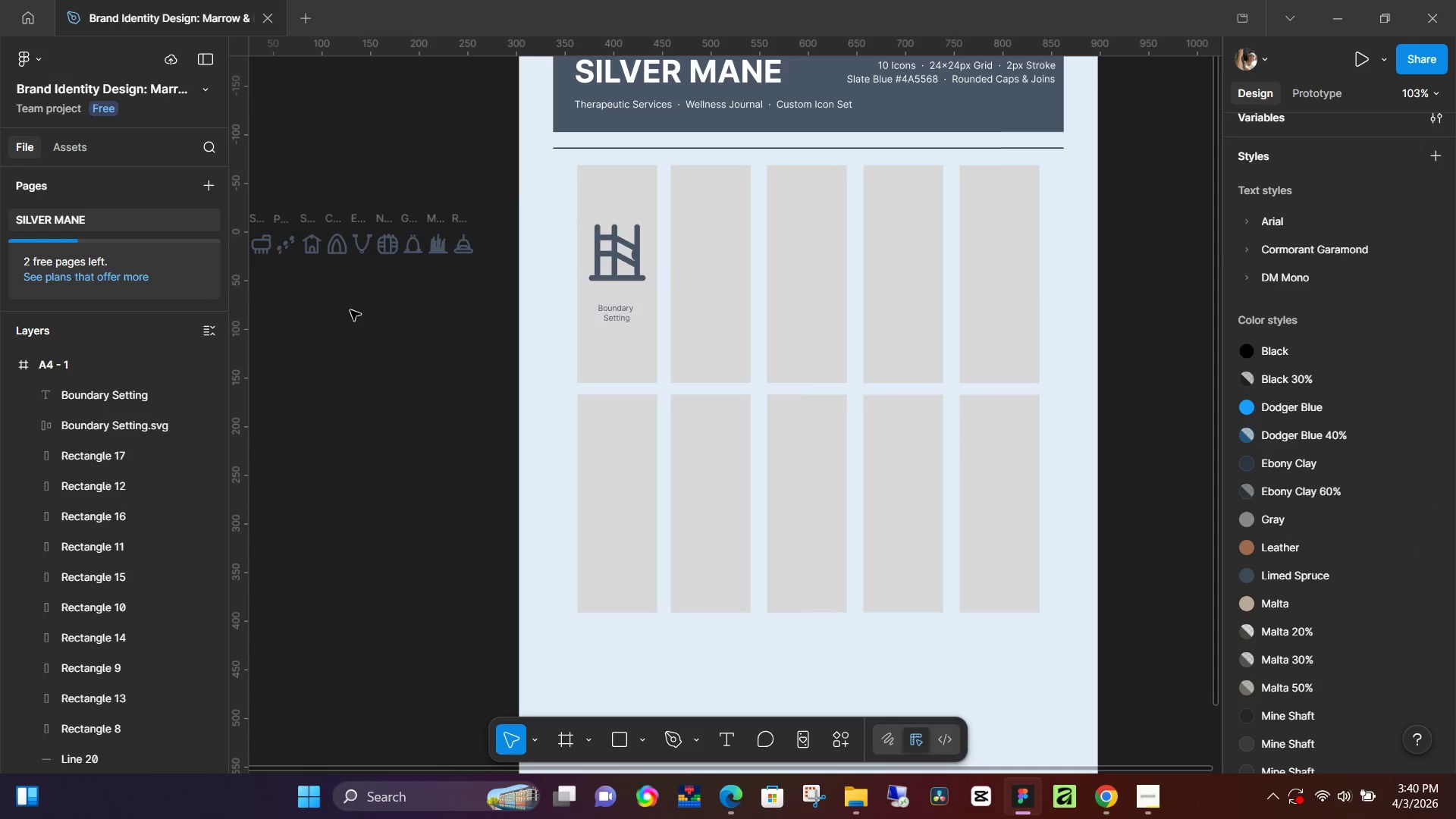 
scroll: coordinate [344, 300], scroll_direction: up, amount: 3.0
 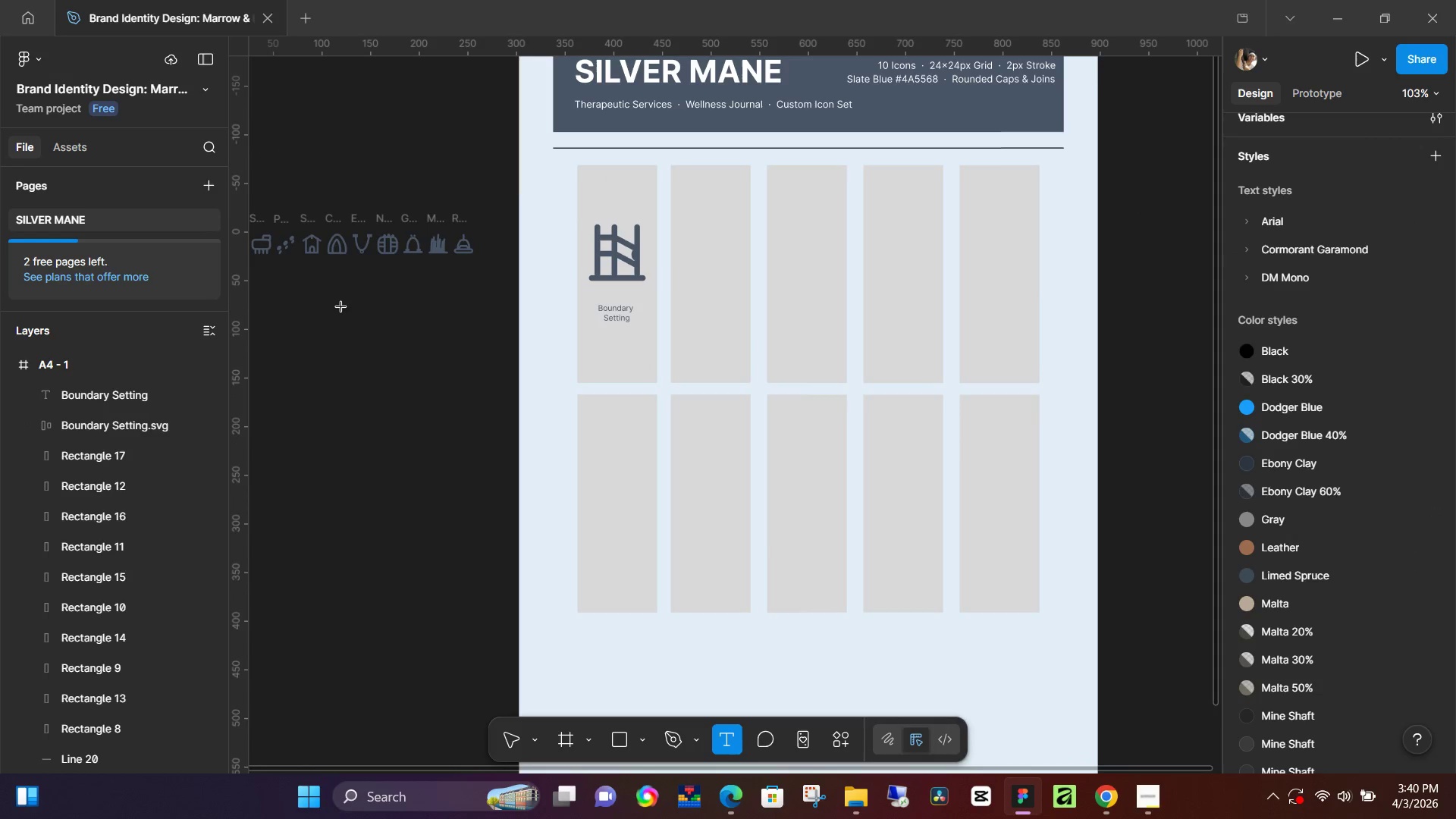 
left_click([350, 311])
 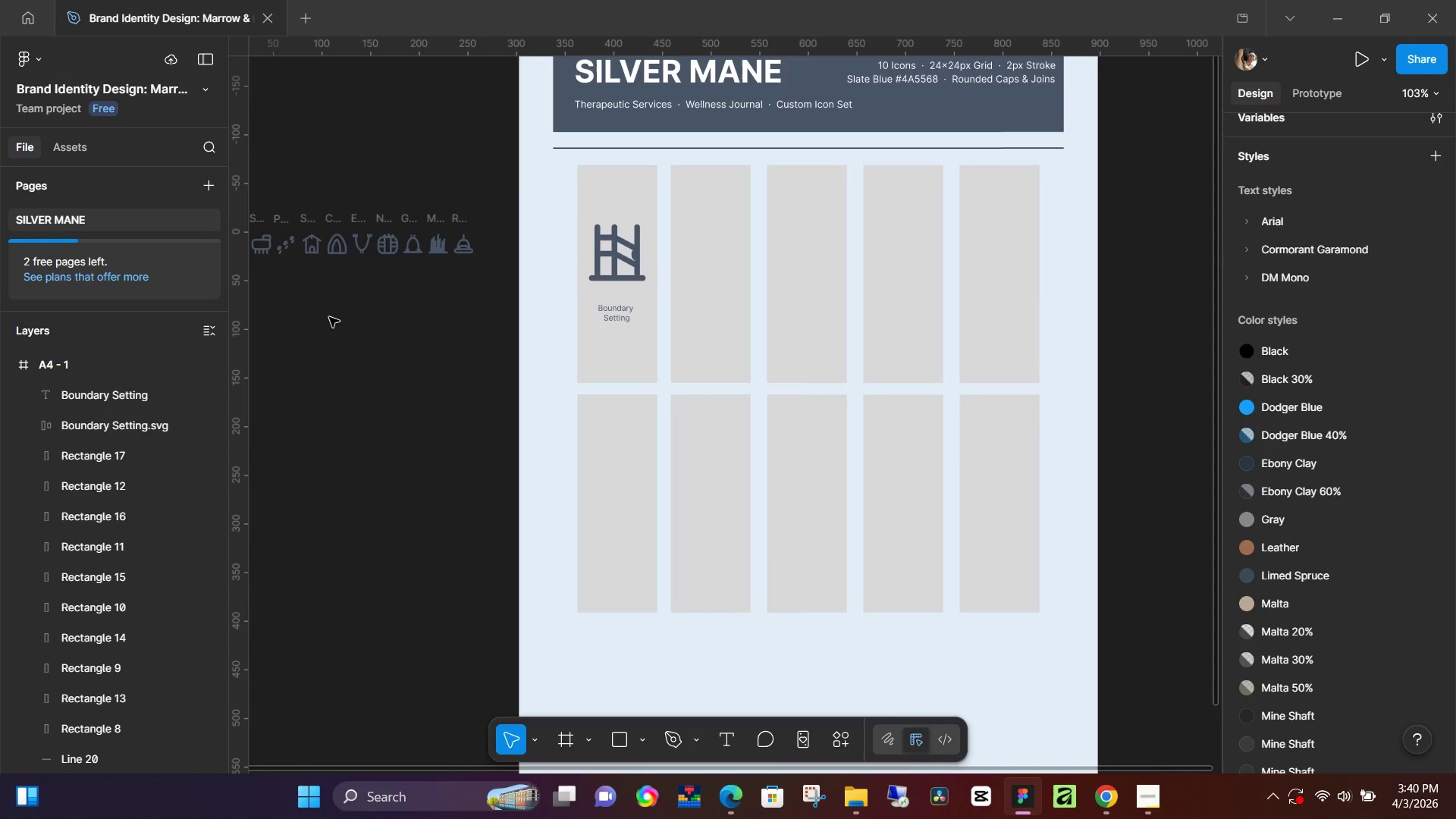 
hold_key(key=Space, duration=0.36)
 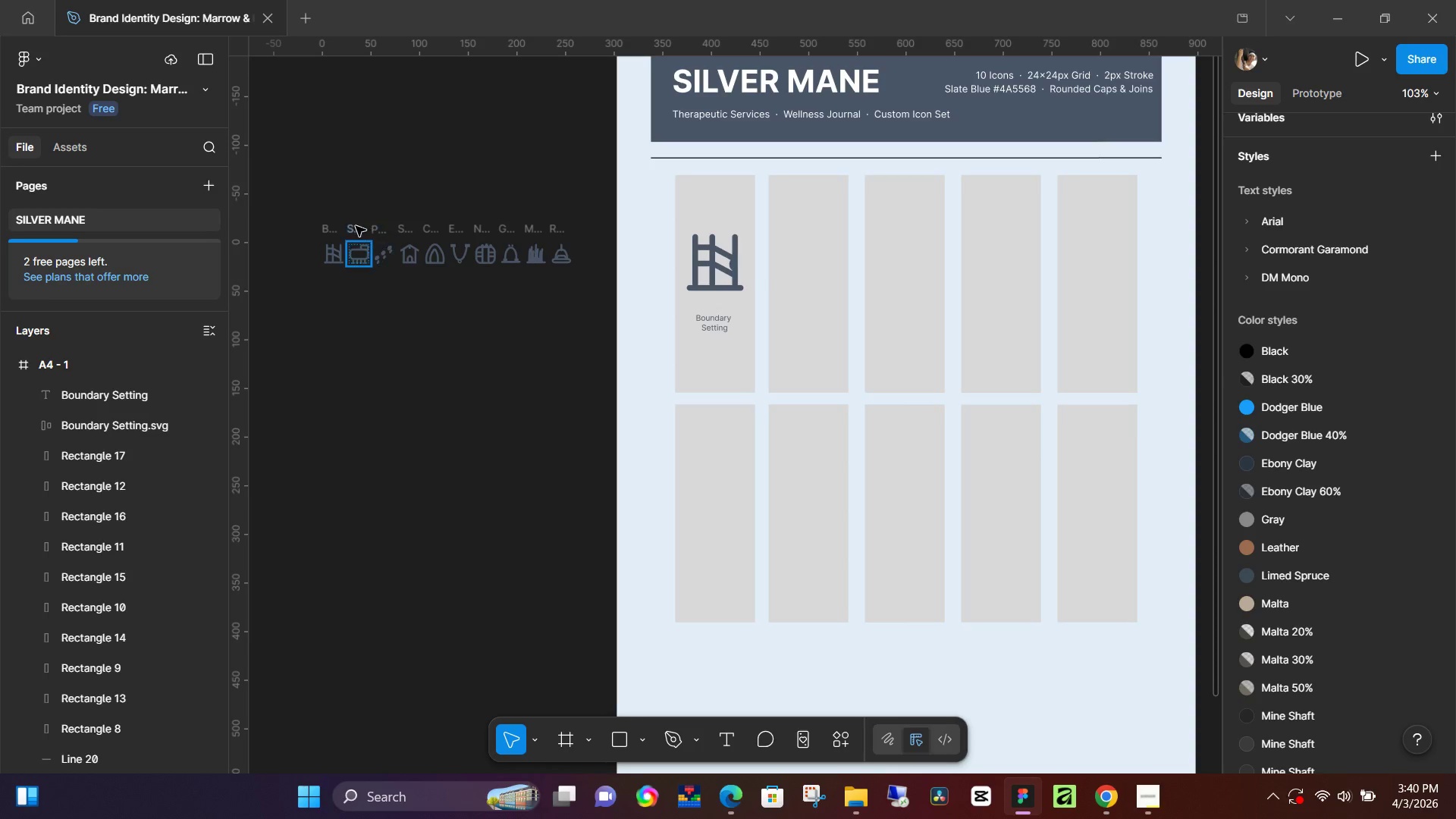 
left_click_drag(start_coordinate=[325, 329], to_coordinate=[422, 339])
 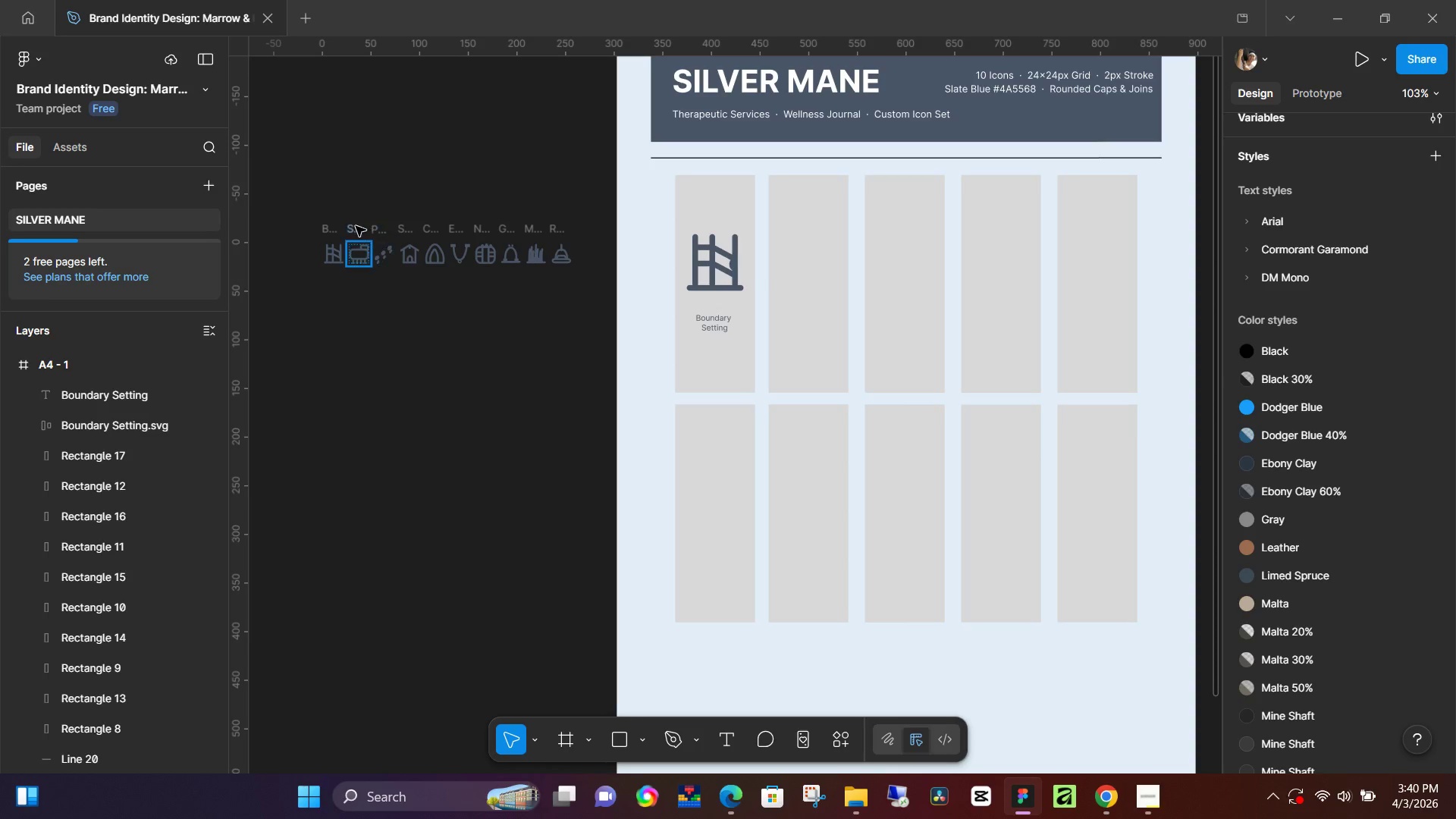 
left_click([354, 226])
 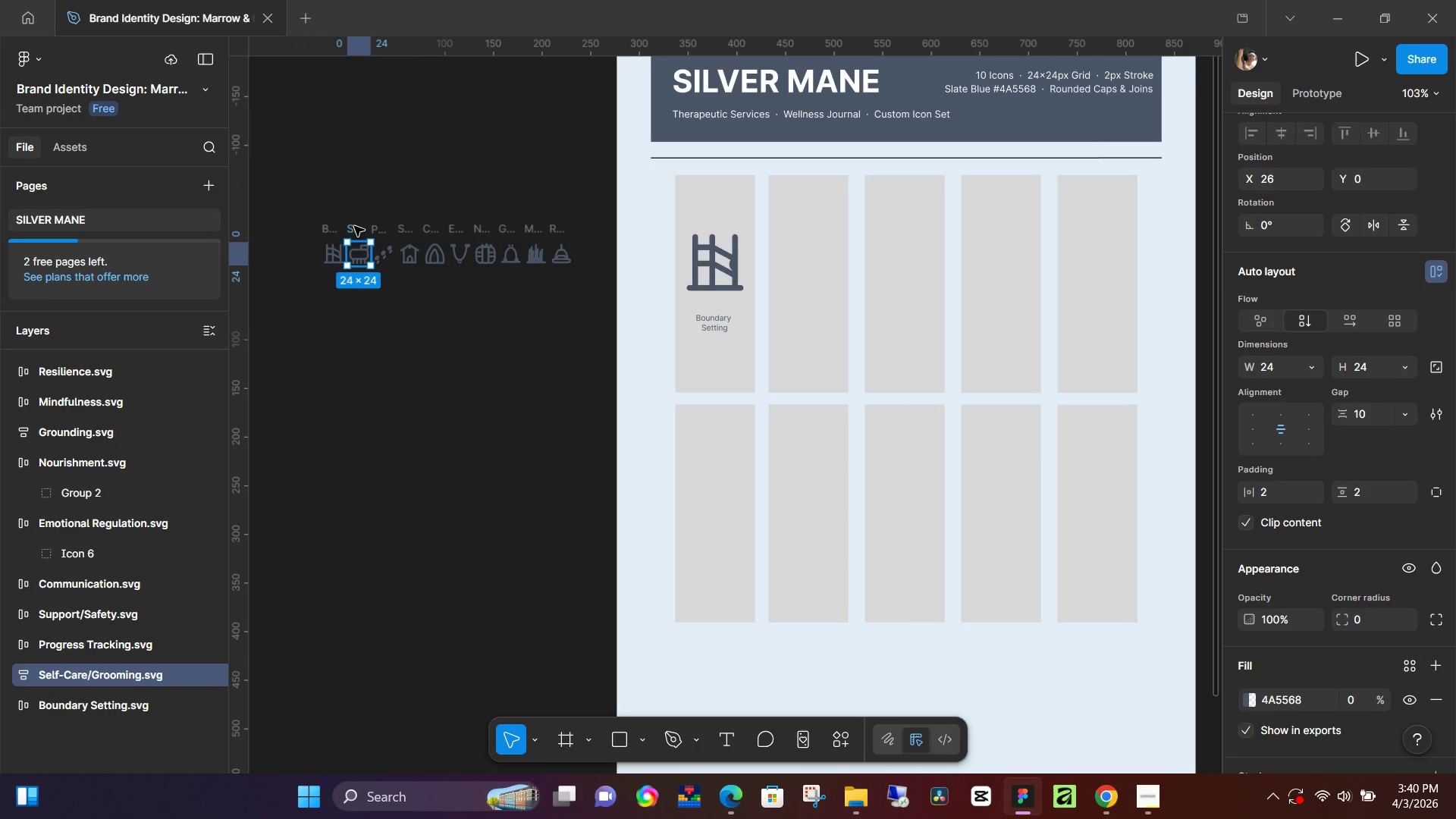 
hold_key(key=AltLeft, duration=1.51)
left_click_drag(start_coordinate=[354, 226], to_coordinate=[805, 251])
 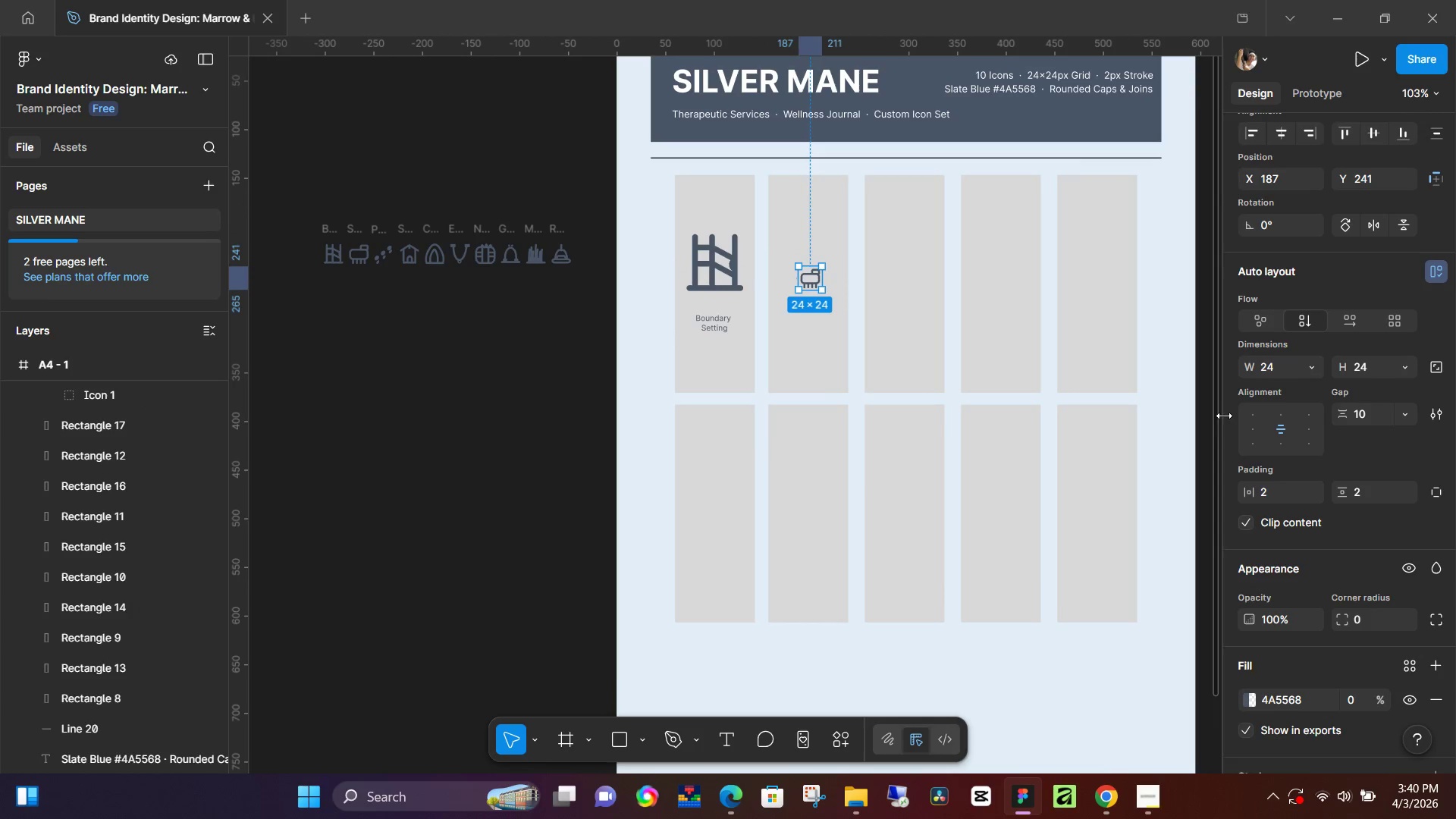 
hold_key(key=AltLeft, duration=0.31)
 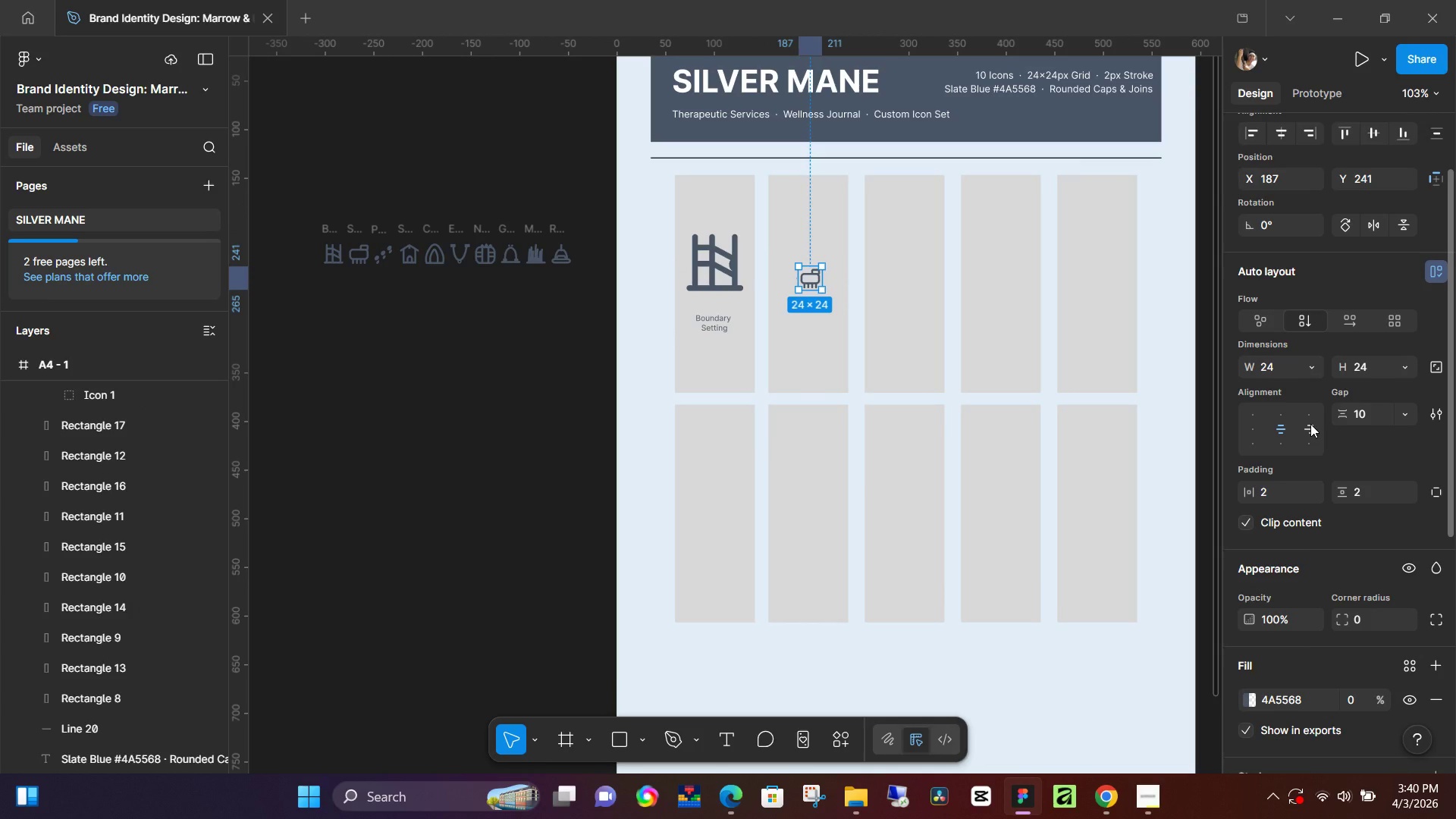 
key(K)
 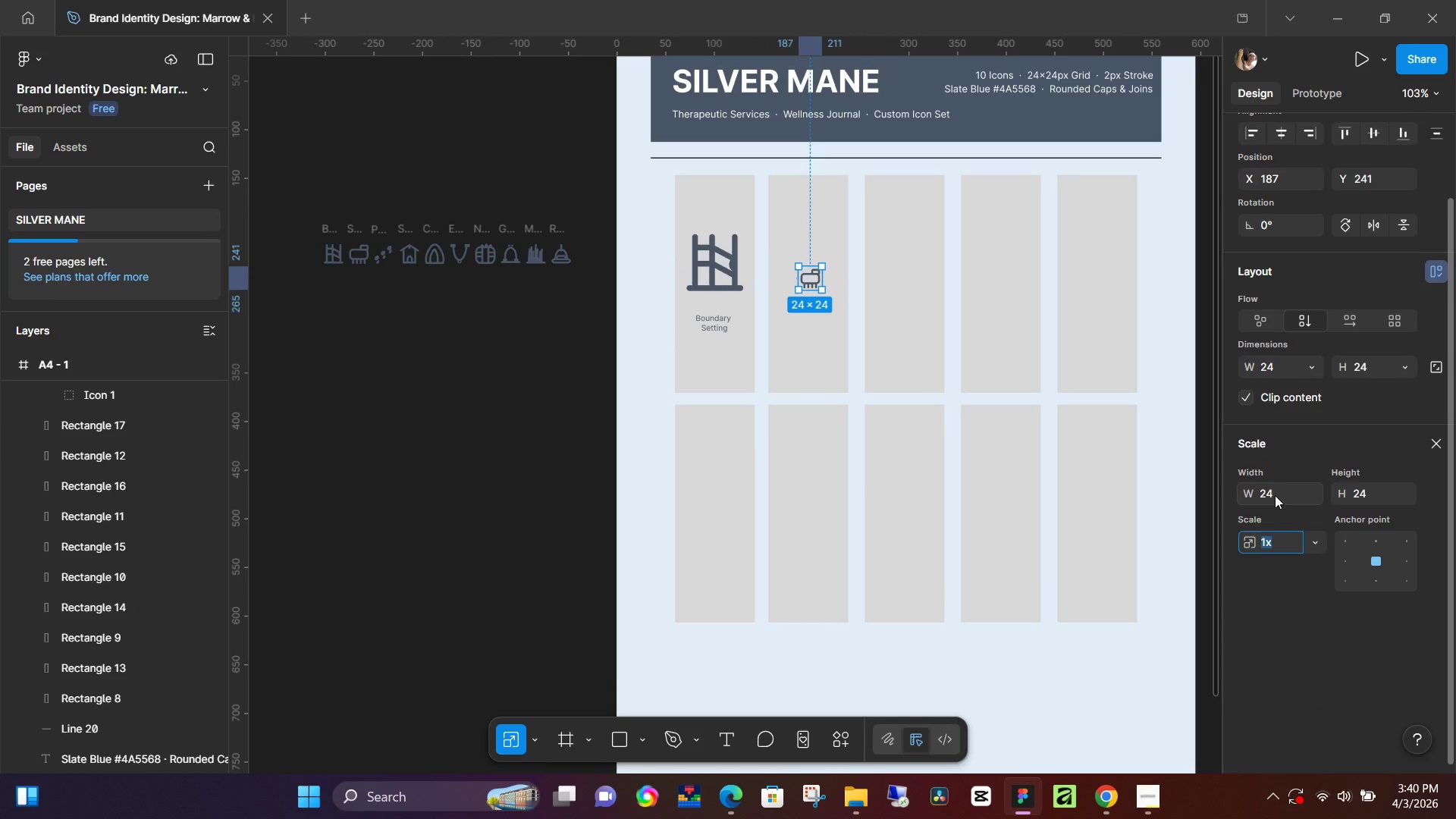 
left_click([1275, 495])
 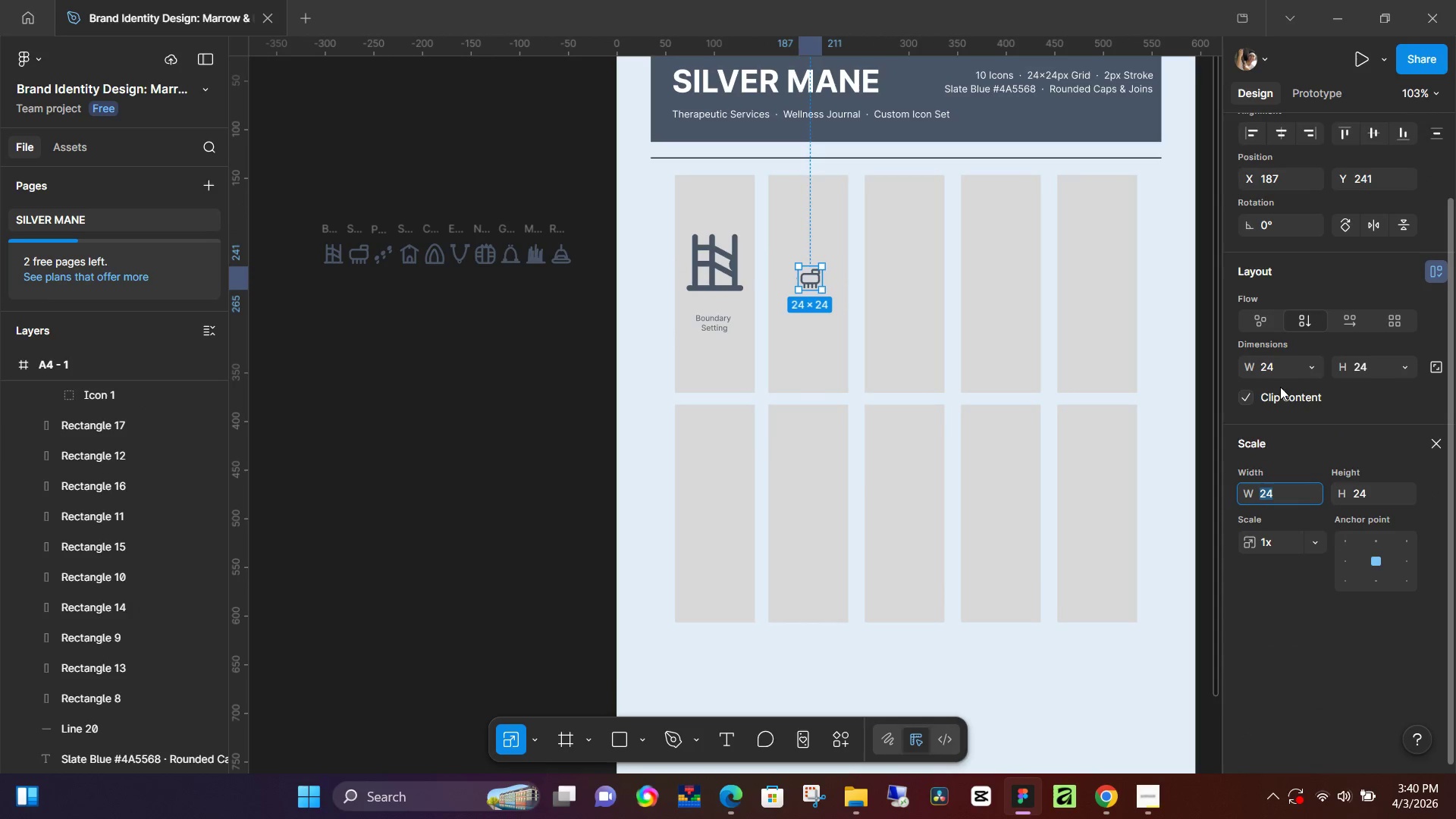 
left_click([1280, 369])
 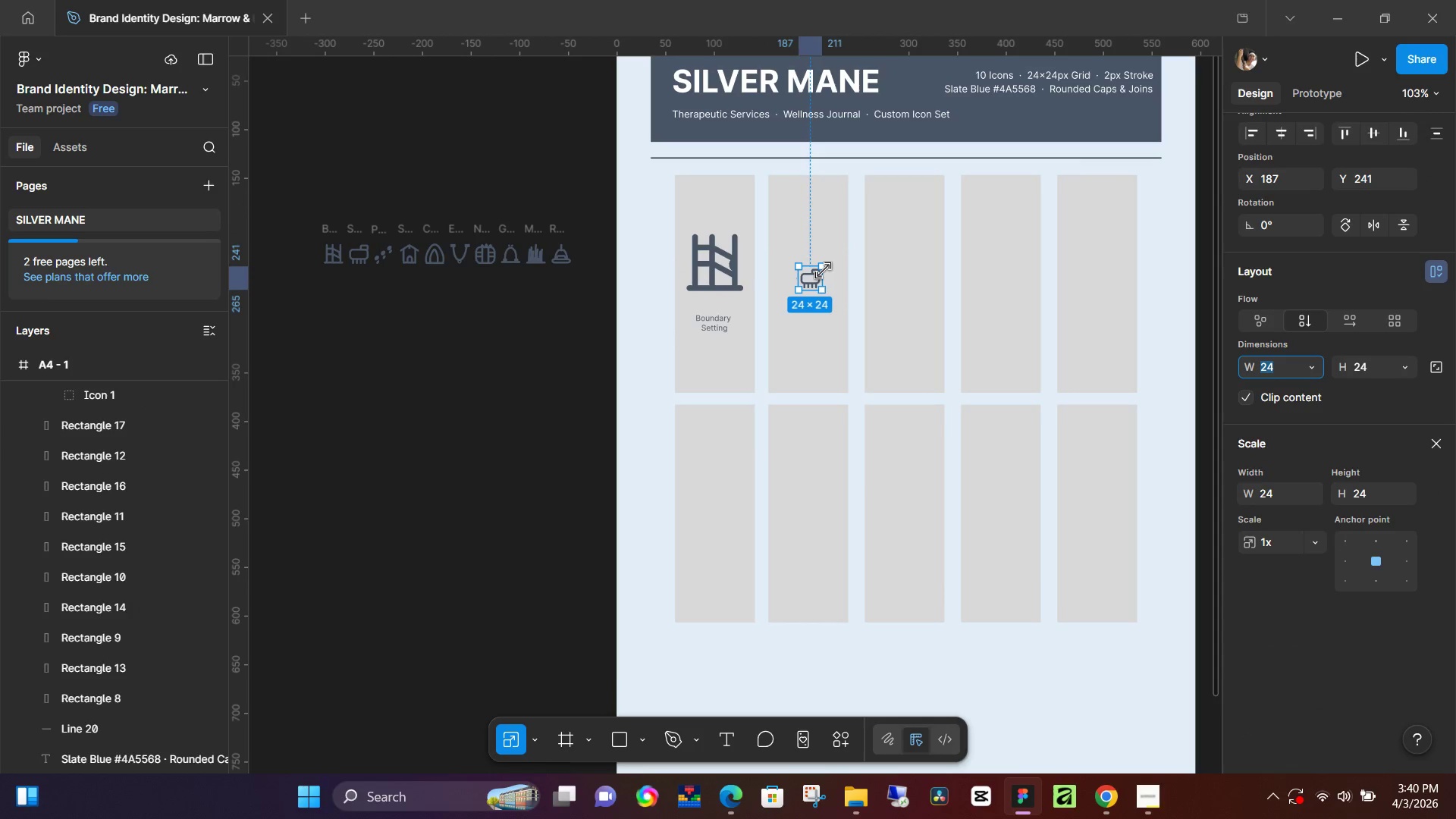 
left_click_drag(start_coordinate=[824, 270], to_coordinate=[838, 253])
 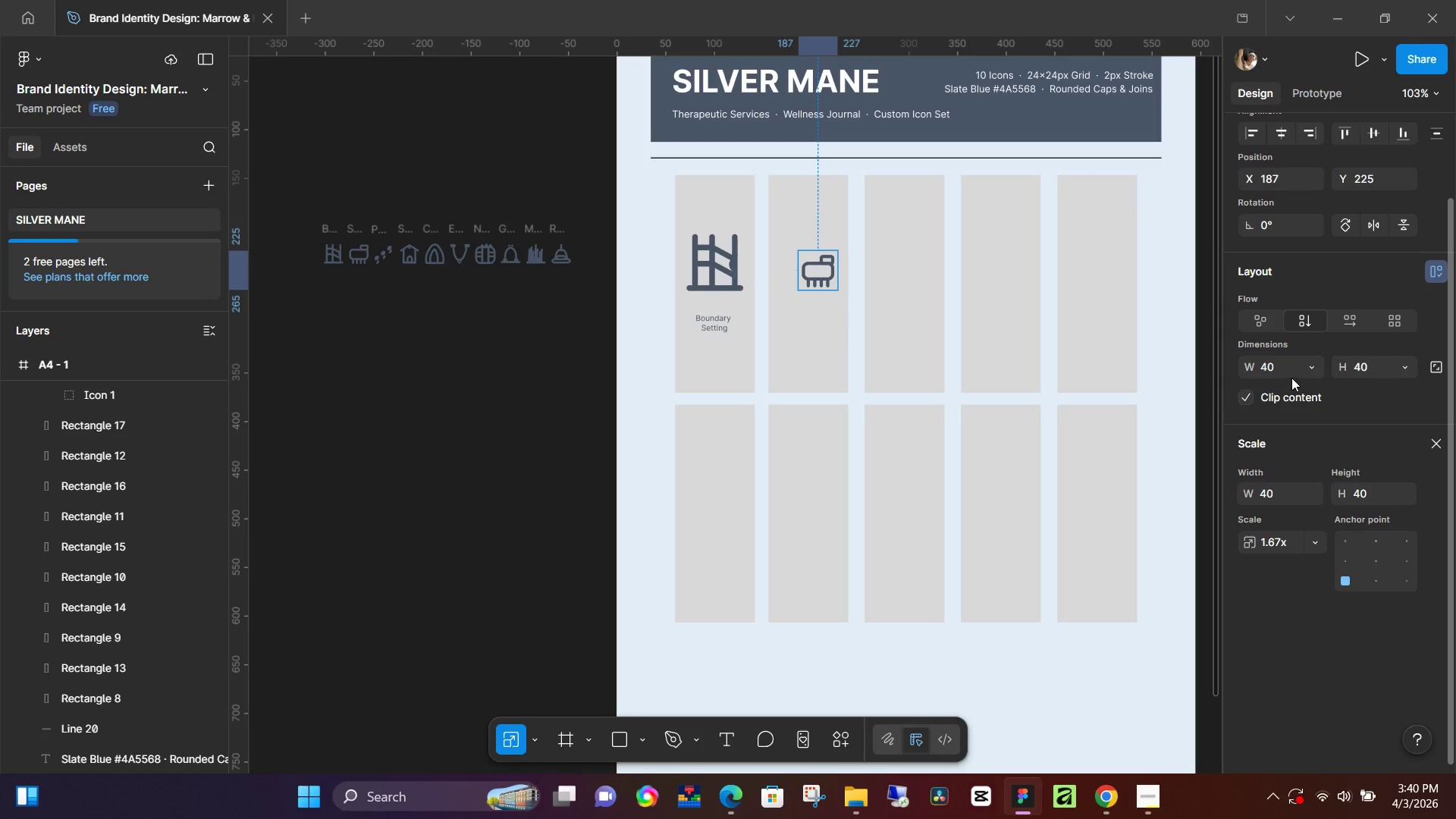 
left_click([1285, 369])
 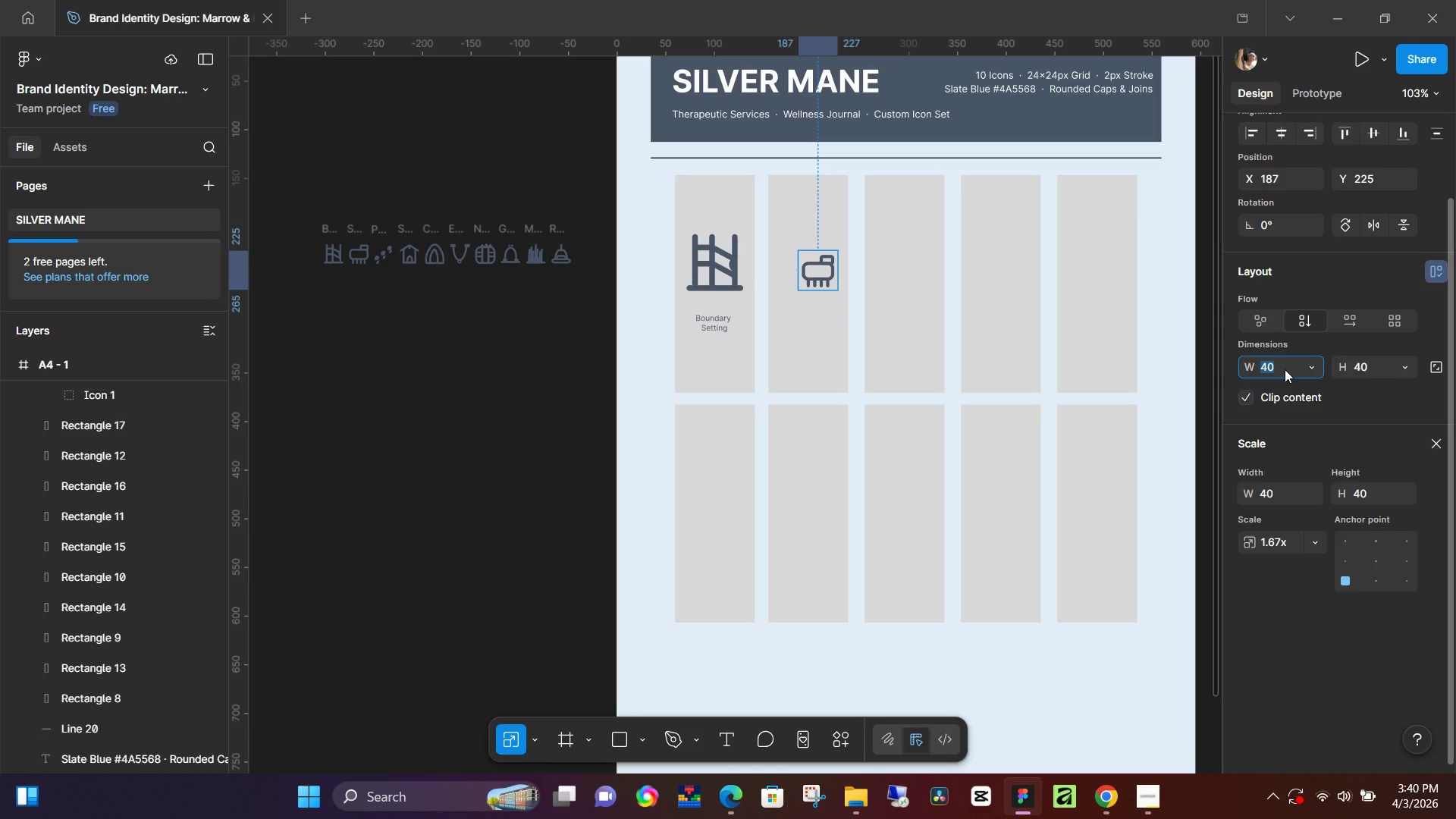 
type(70)
key(NumpadEnter)
 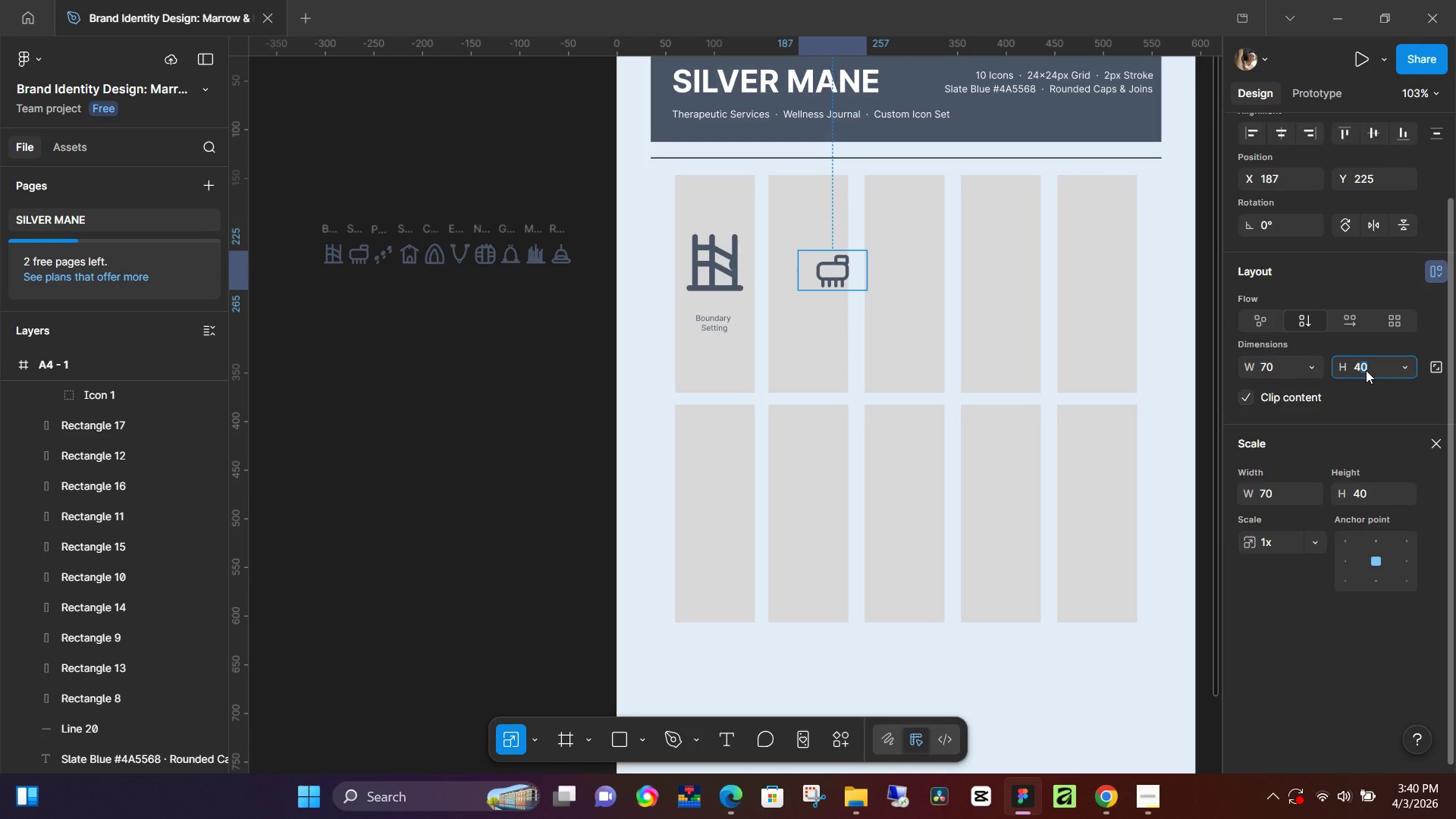 
key(Backspace)
key(Backspace)
type(70)
 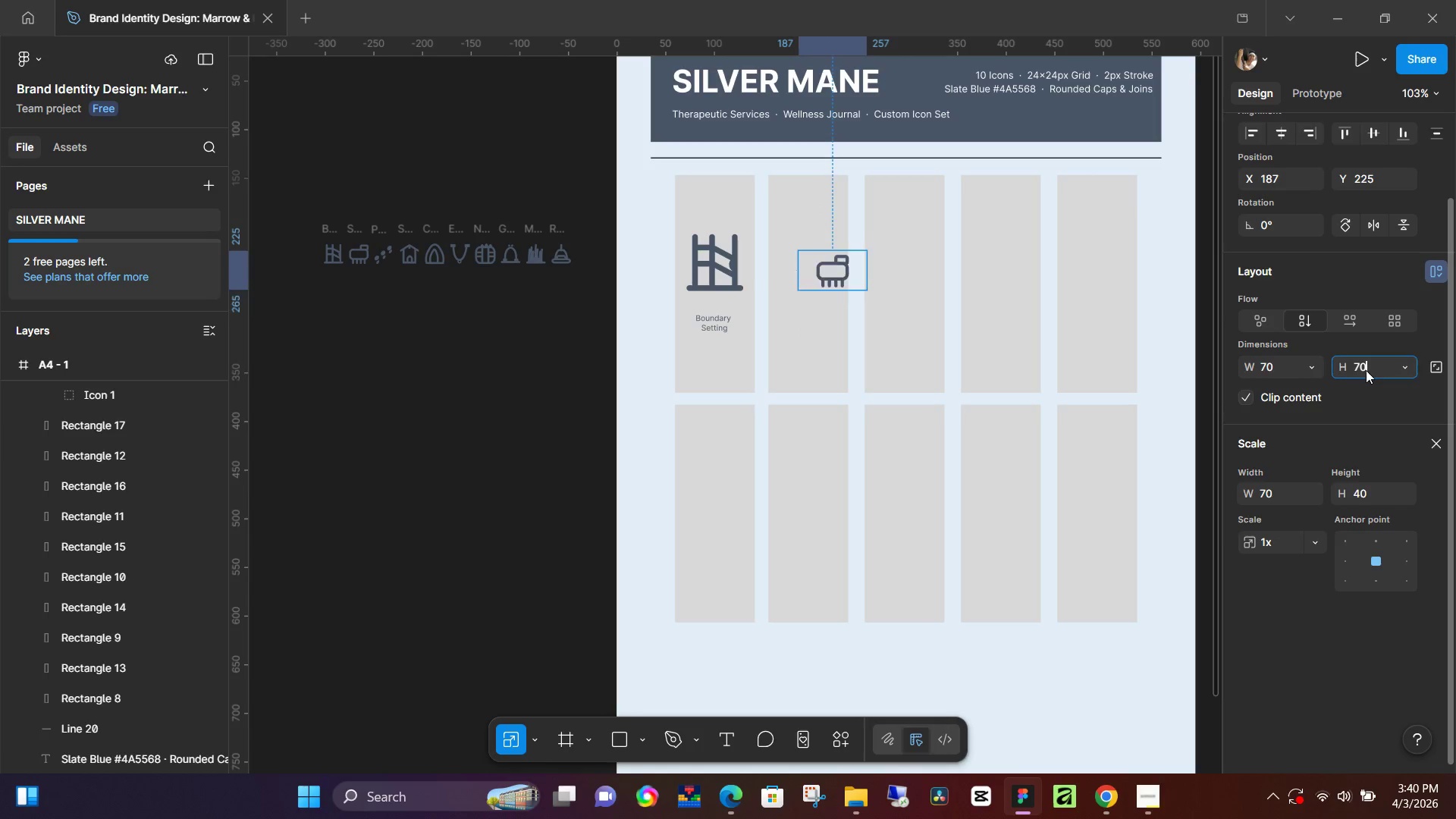 
key(Enter)
 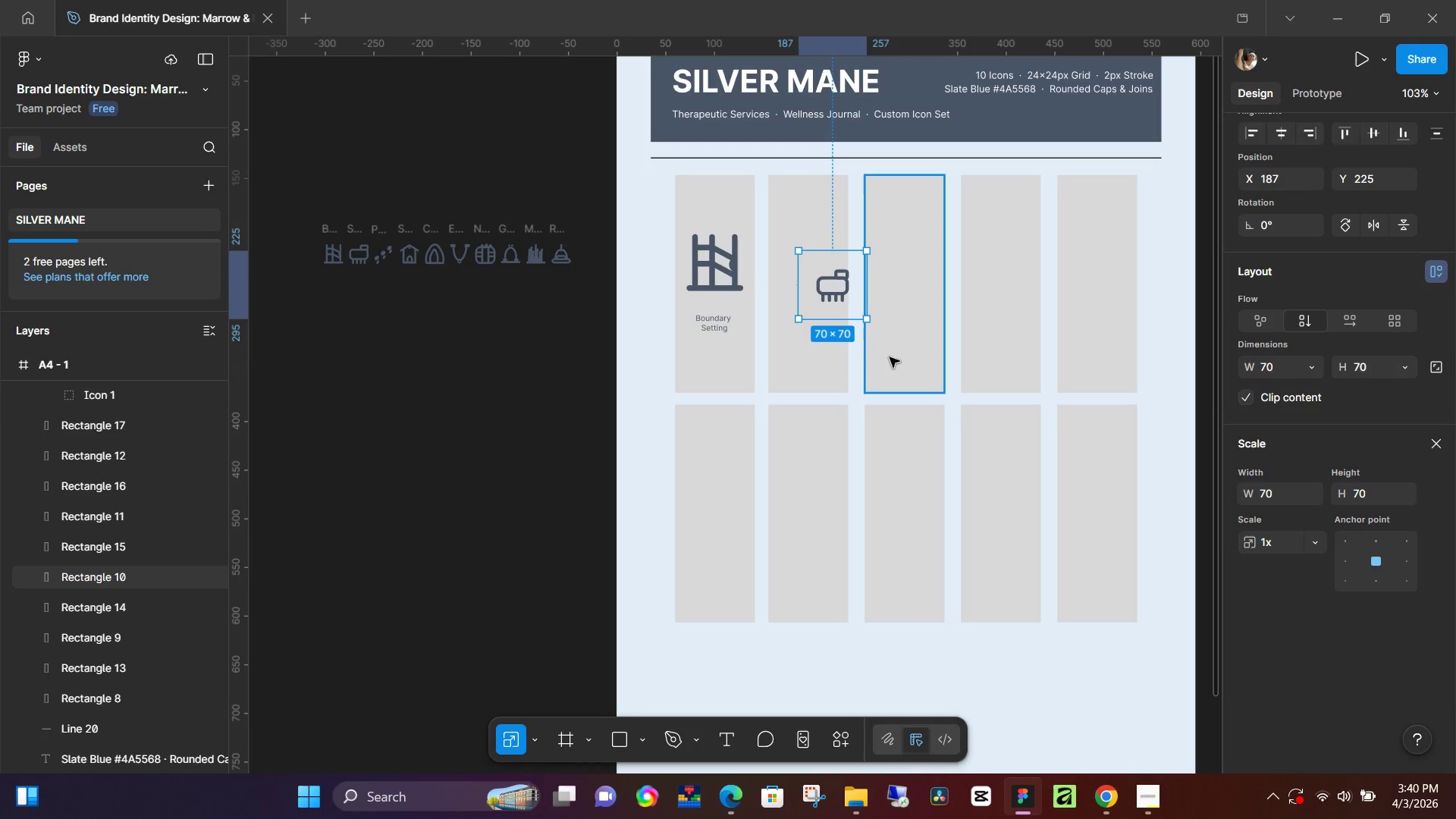 
left_click_drag(start_coordinate=[864, 316], to_coordinate=[935, 374])
 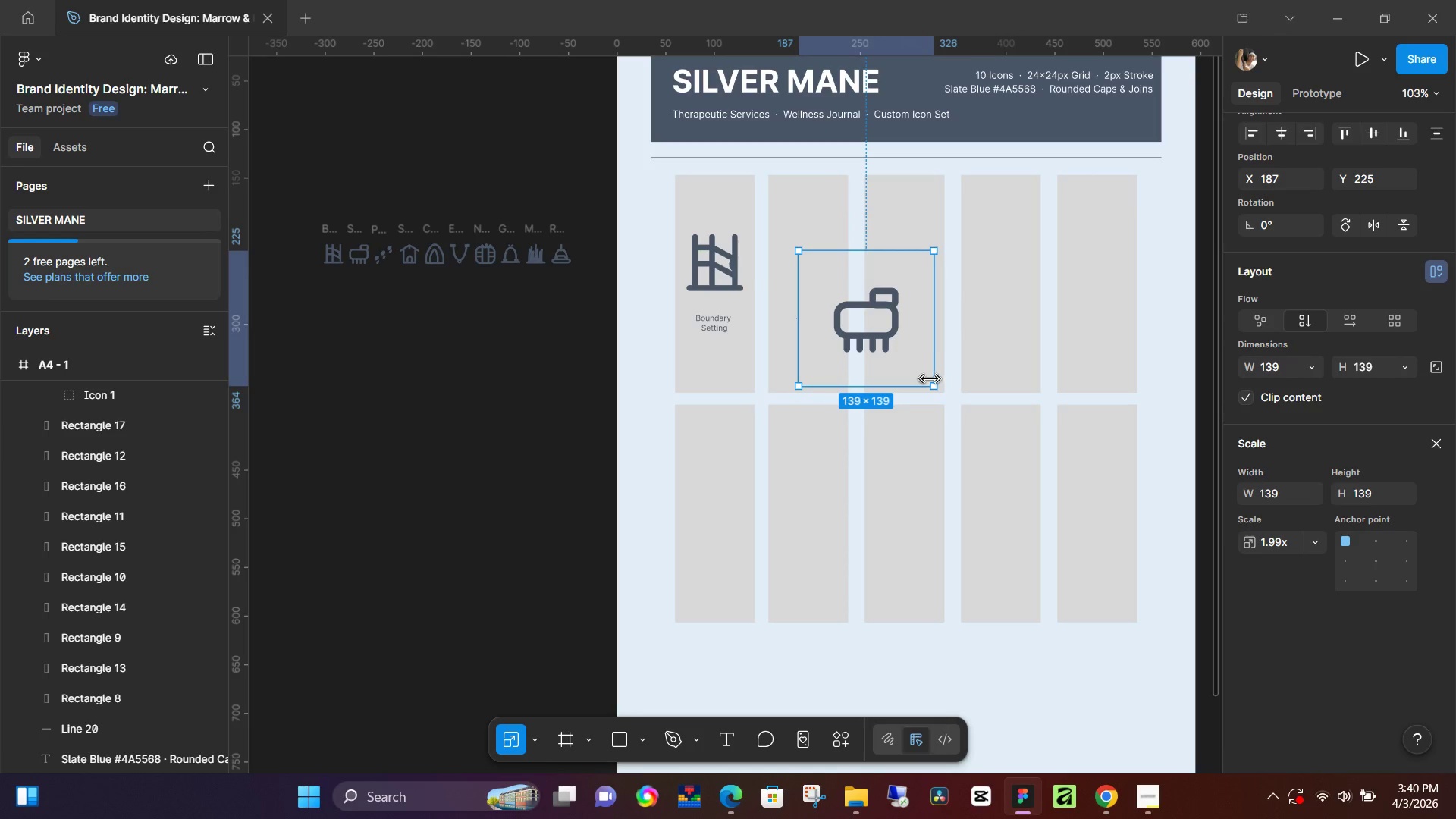 
left_click_drag(start_coordinate=[930, 379], to_coordinate=[900, 359])
 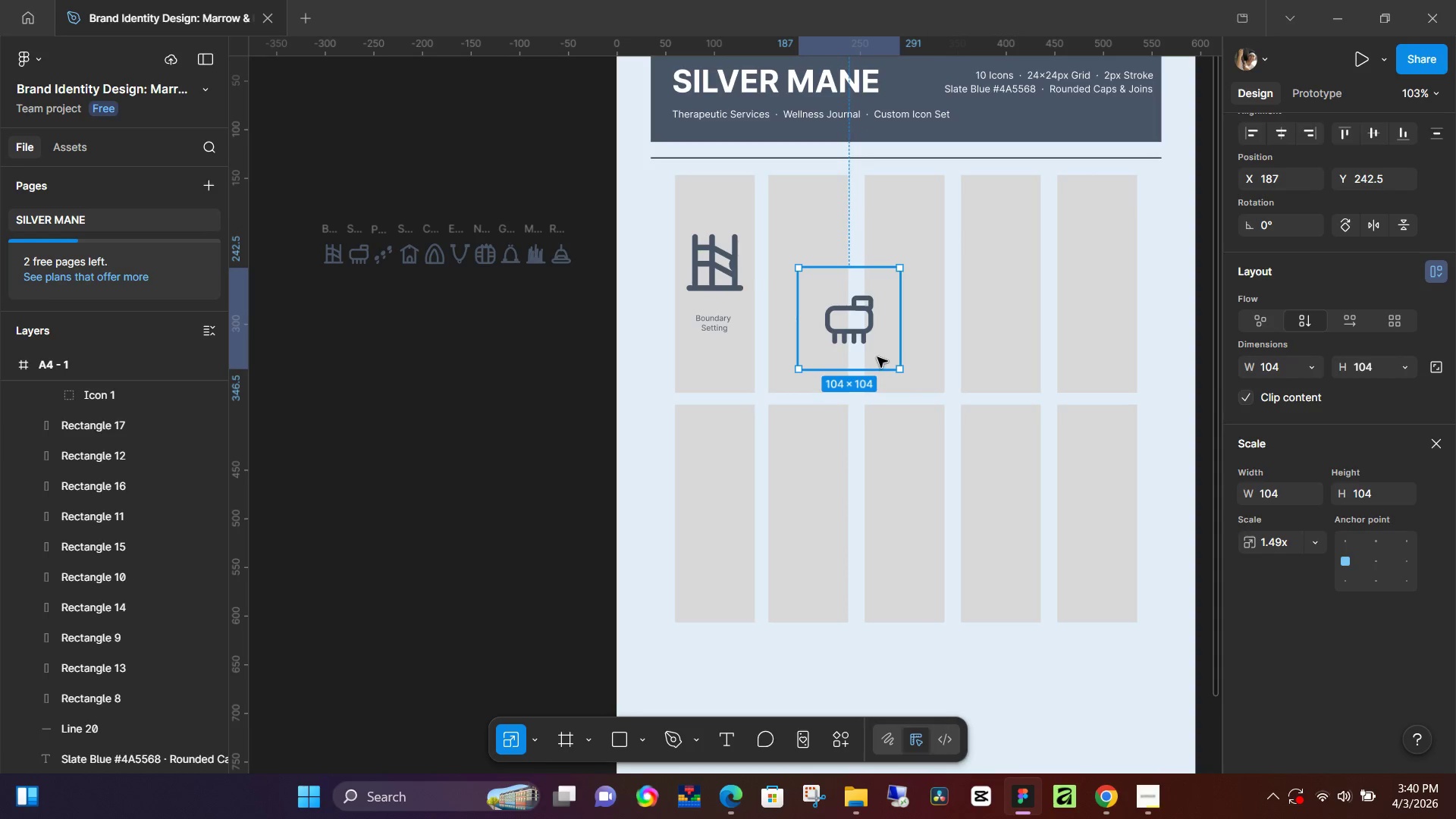 
left_click_drag(start_coordinate=[877, 356], to_coordinate=[832, 302])
 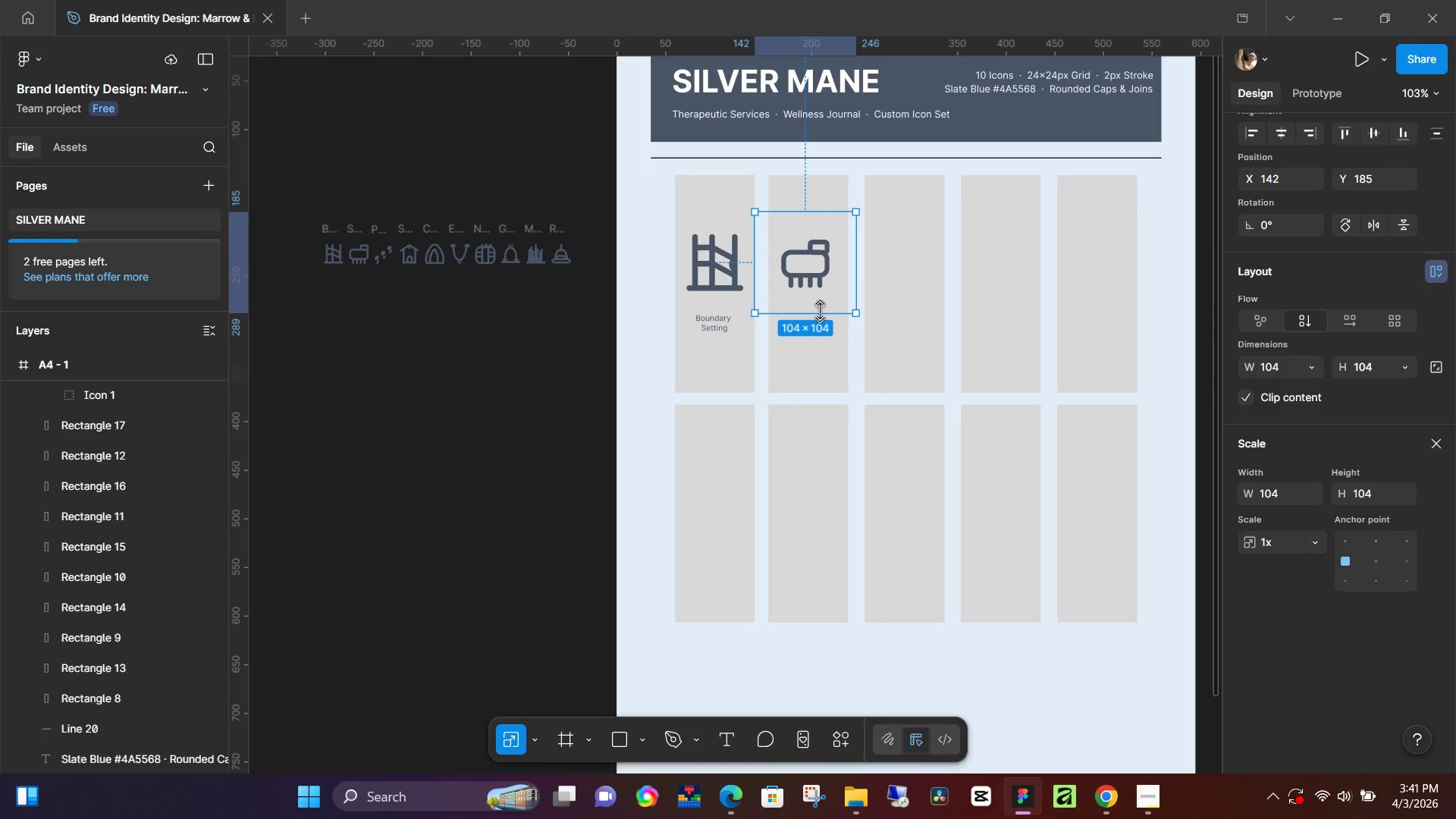 
left_click_drag(start_coordinate=[820, 311], to_coordinate=[824, 329])
 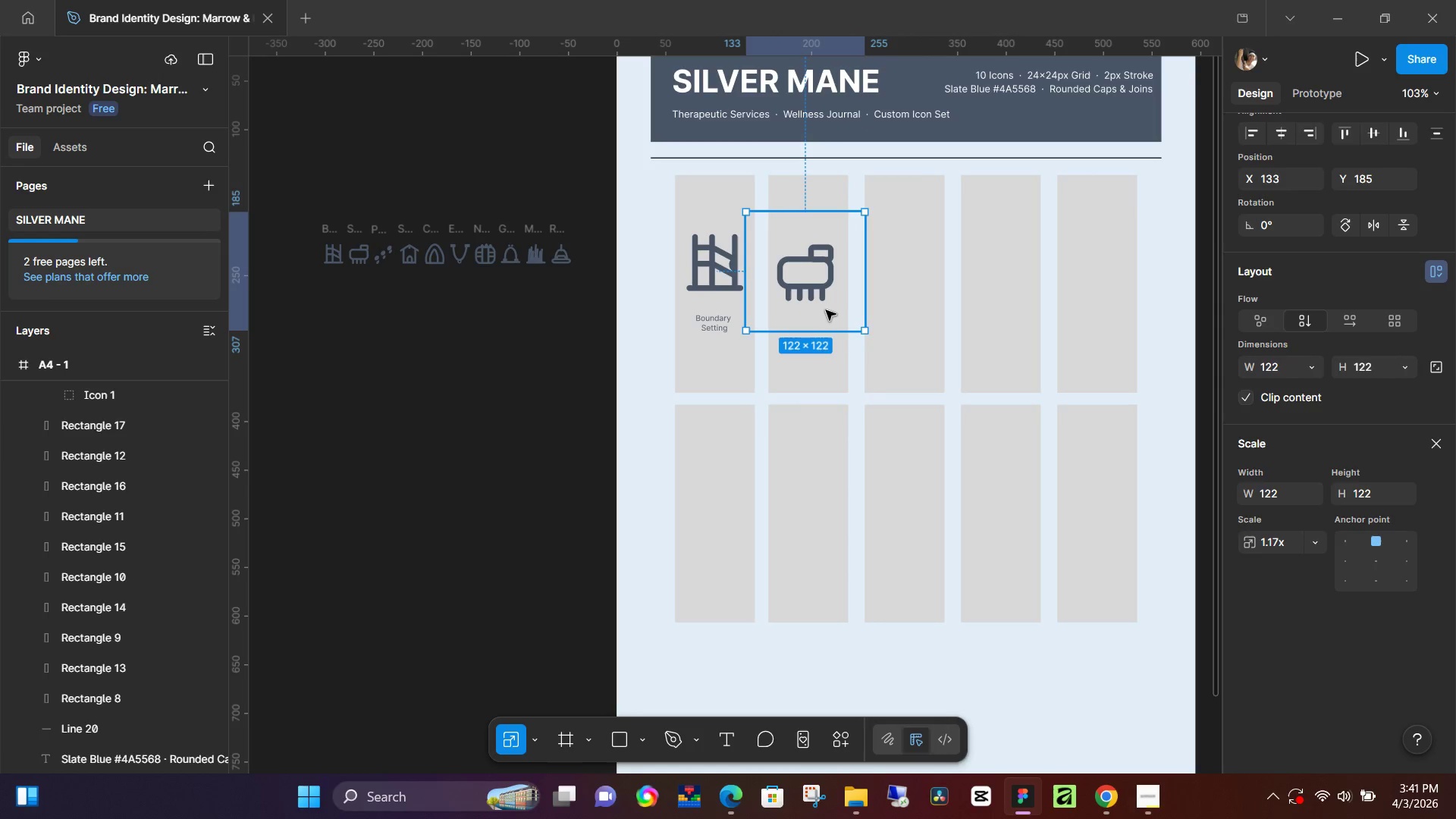 
left_click_drag(start_coordinate=[826, 310], to_coordinate=[831, 300])
 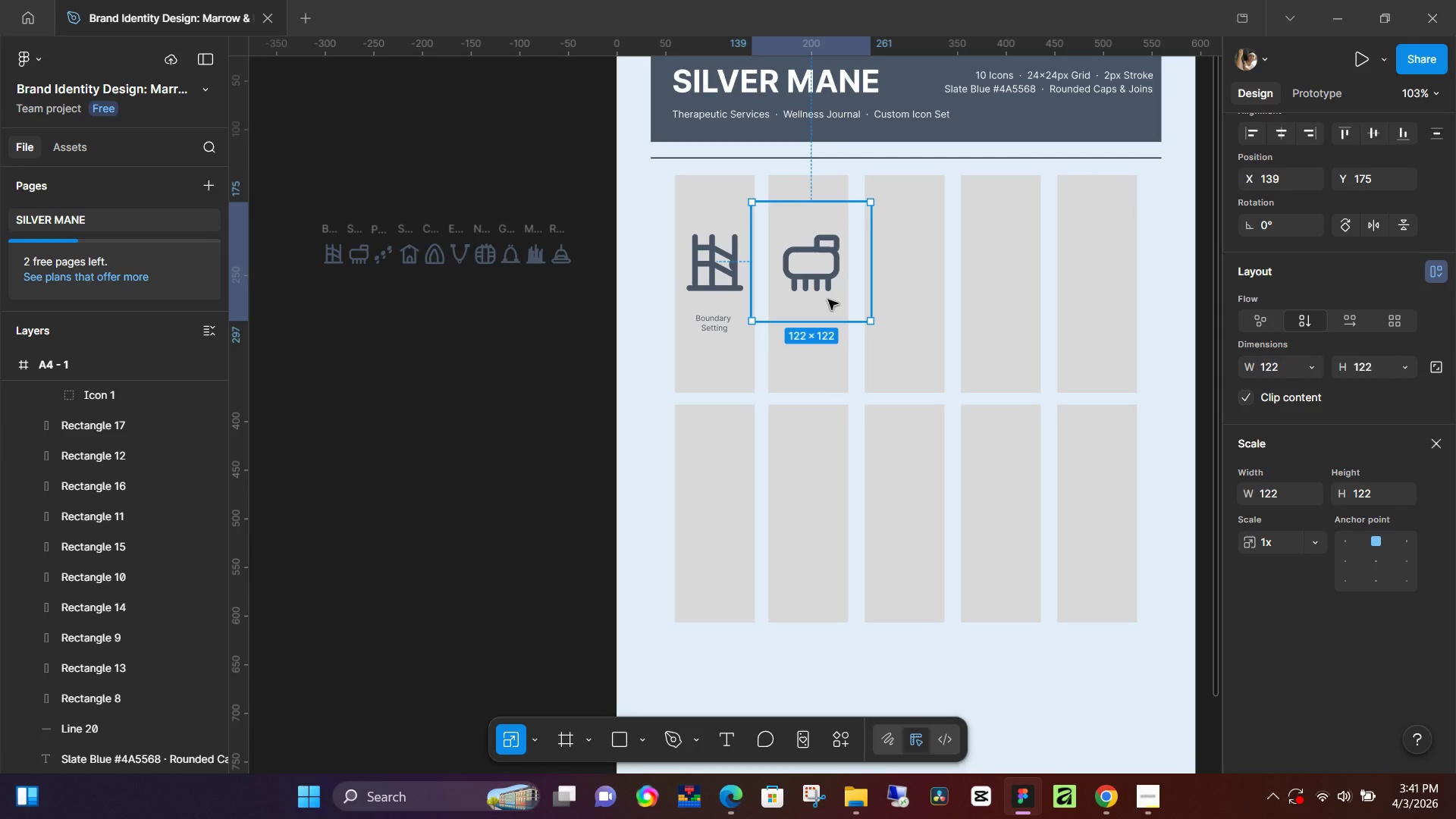 
key(L)
 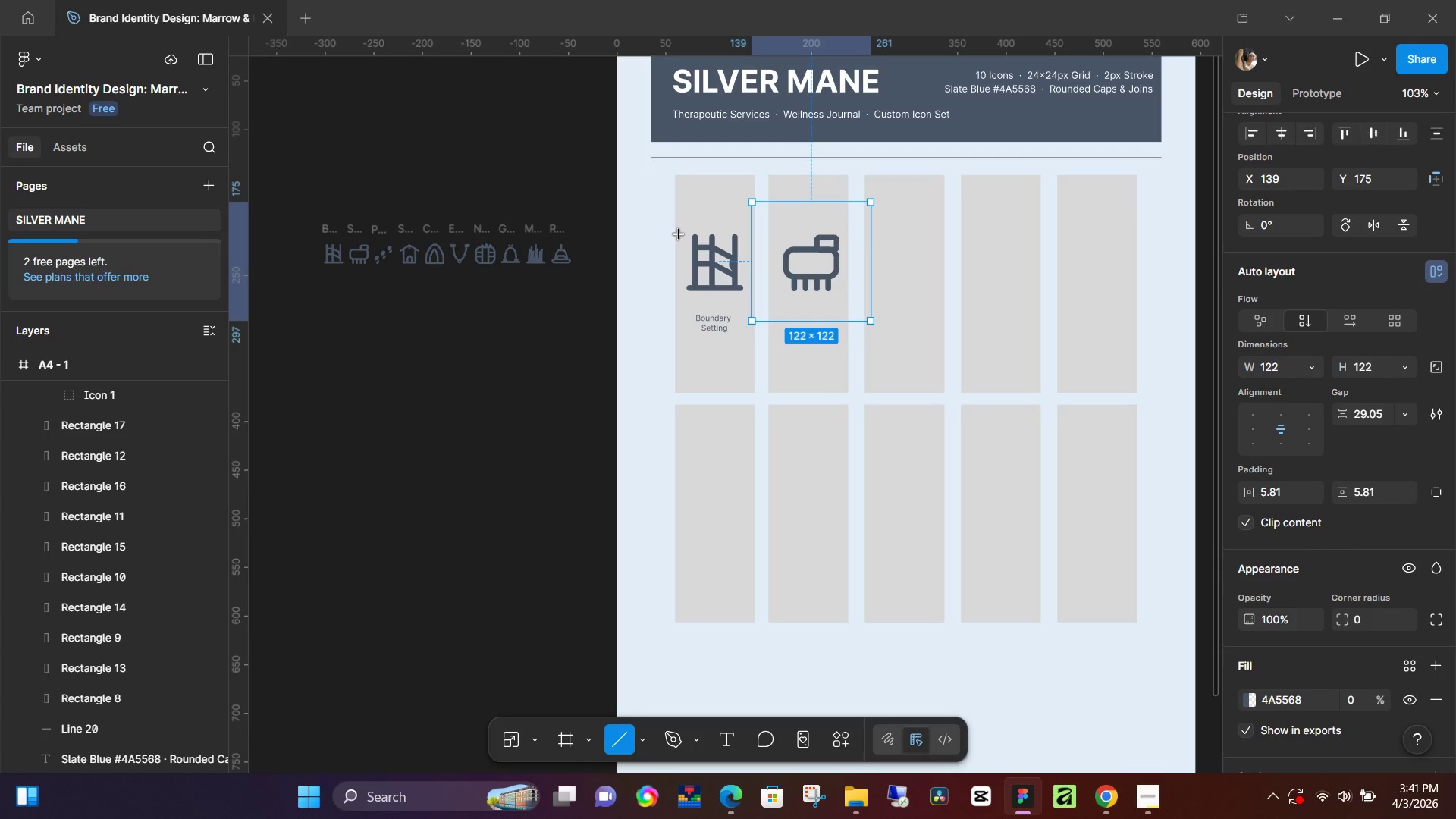 
hold_key(key=ShiftLeft, duration=1.51)
left_click_drag(start_coordinate=[661, 235], to_coordinate=[1178, 240])
 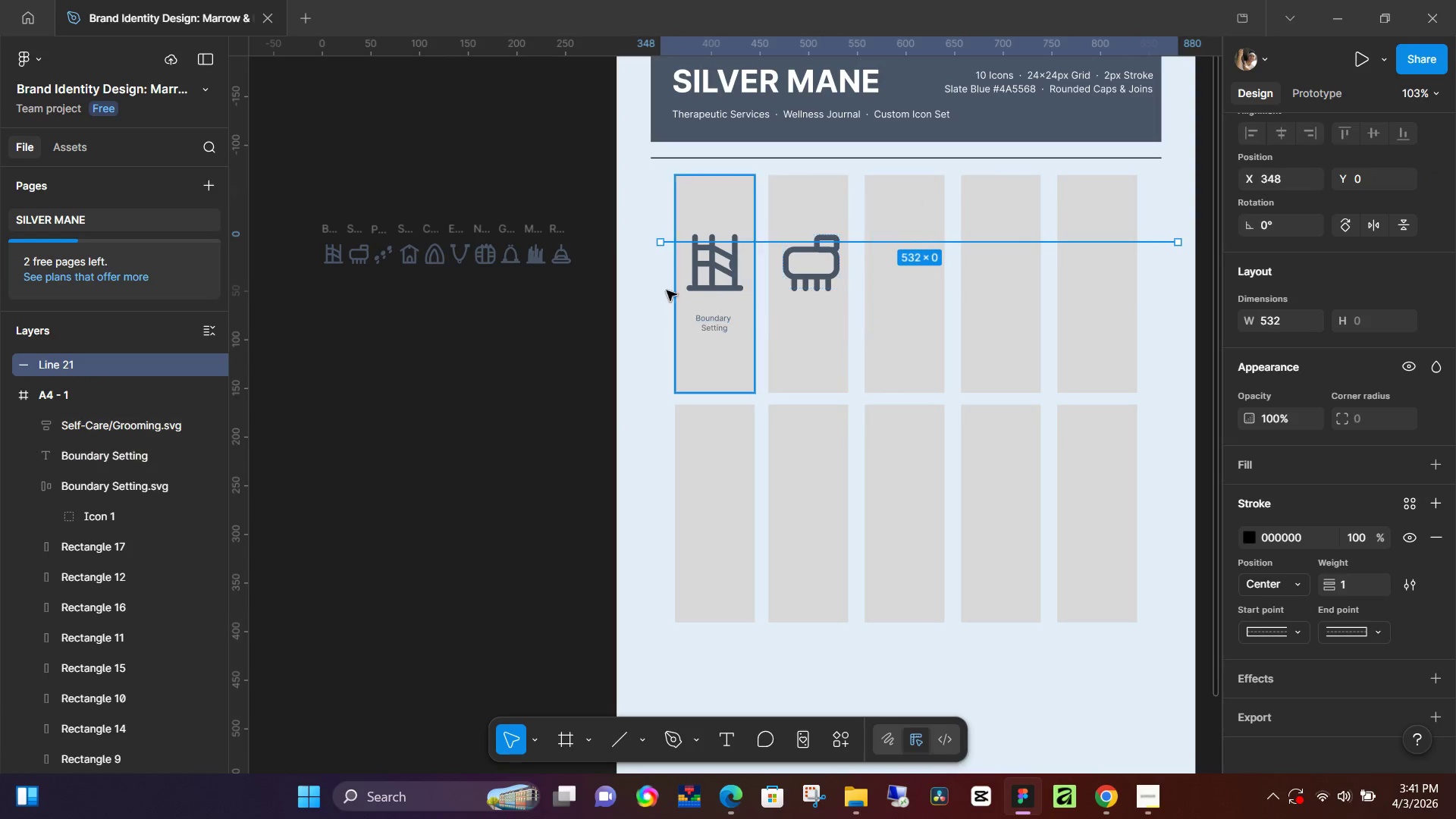 
hold_key(key=ShiftLeft, duration=1.5)
 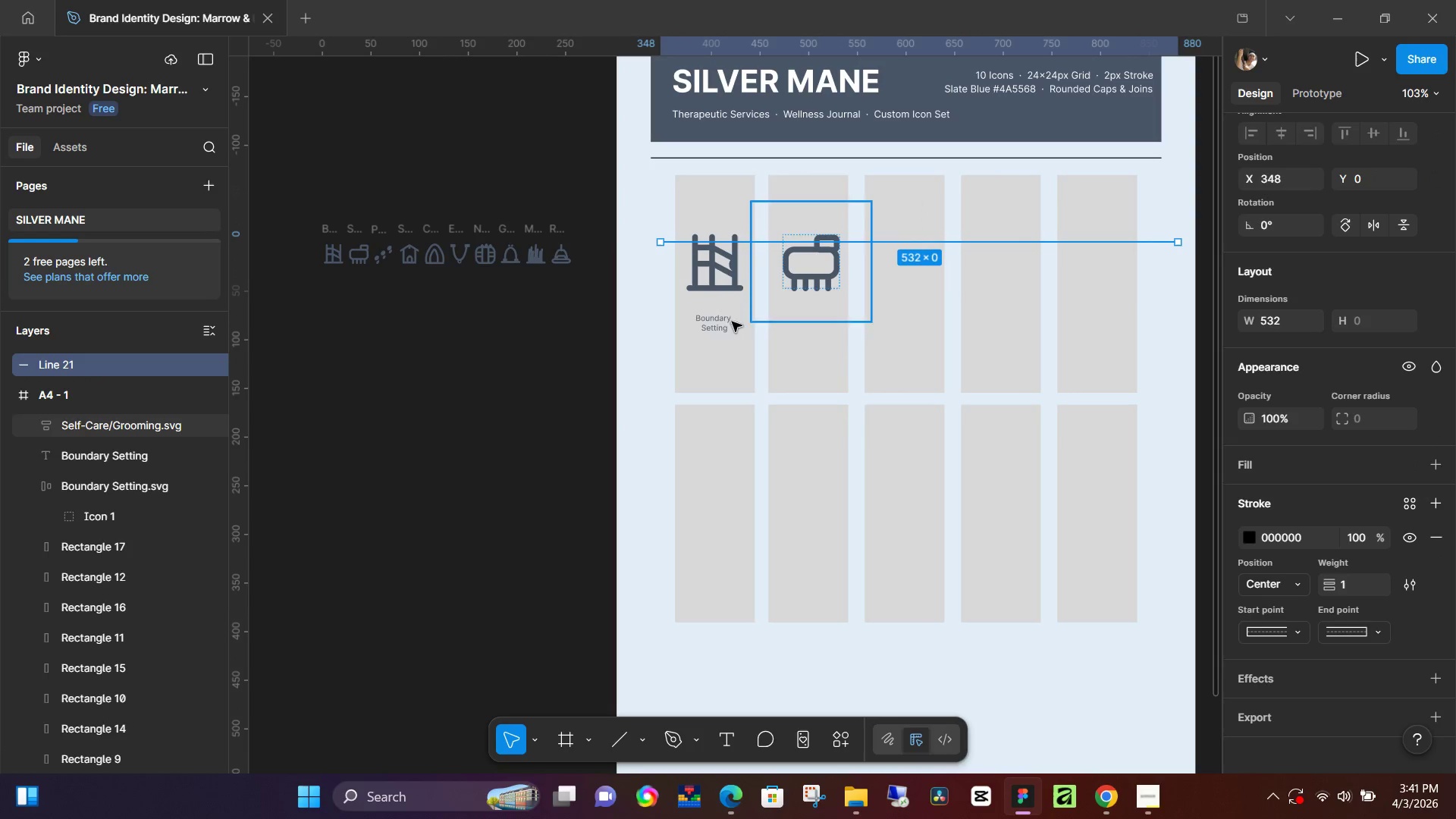 
key(Shift+ShiftLeft)
 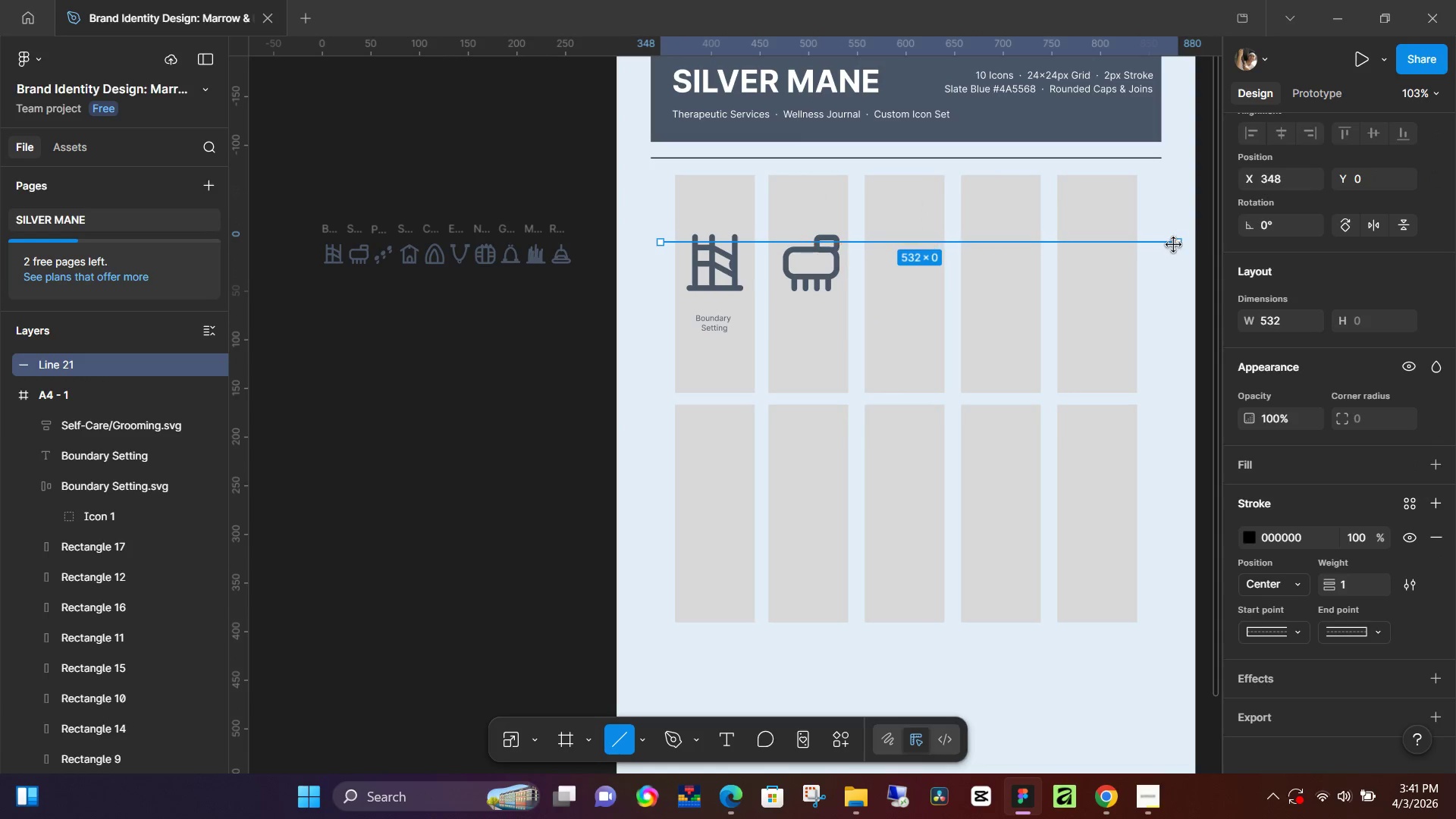 
key(Shift+ShiftLeft)
 